 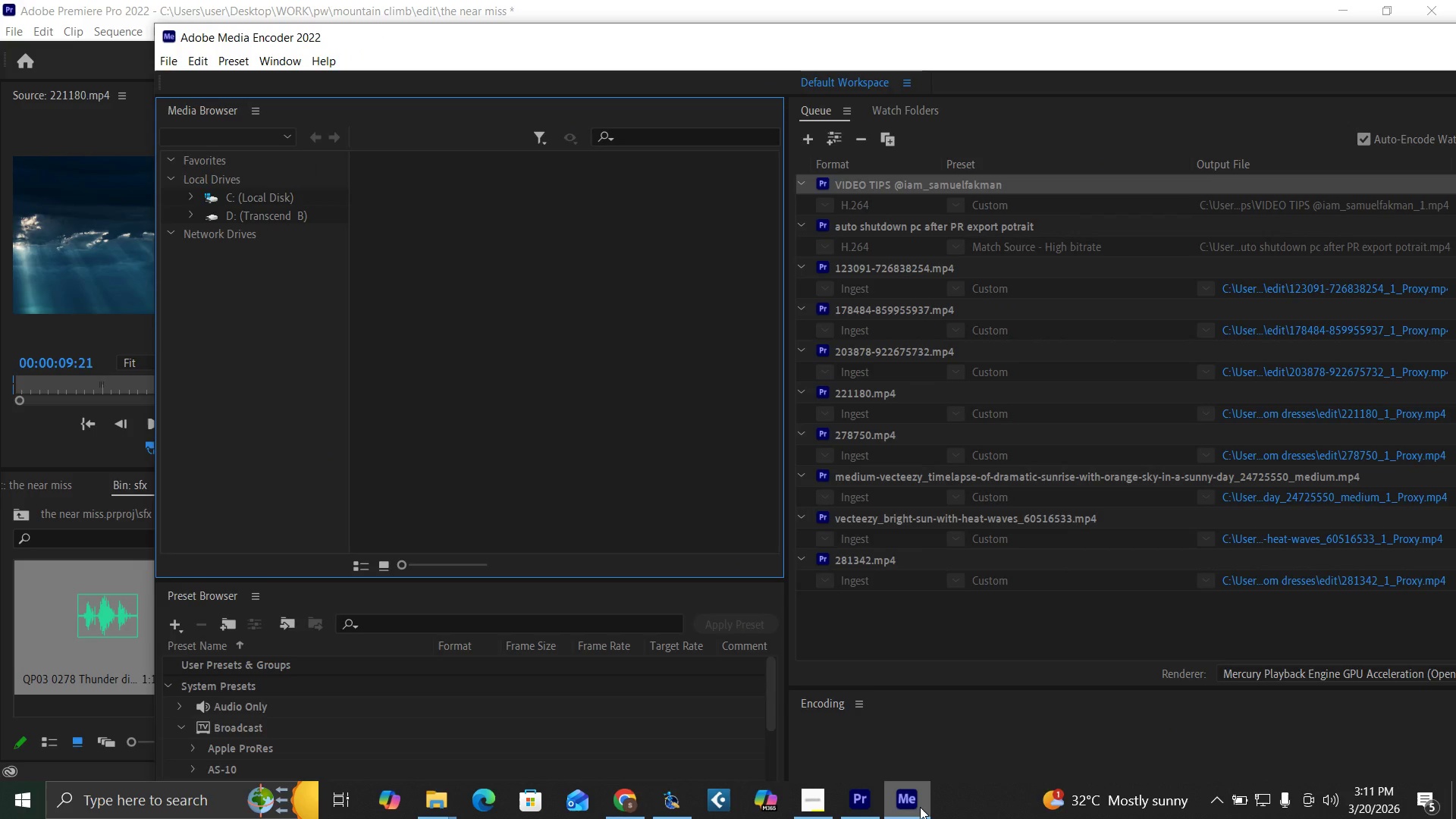 
left_click_drag(start_coordinate=[1277, 52], to_coordinate=[1088, 40])
 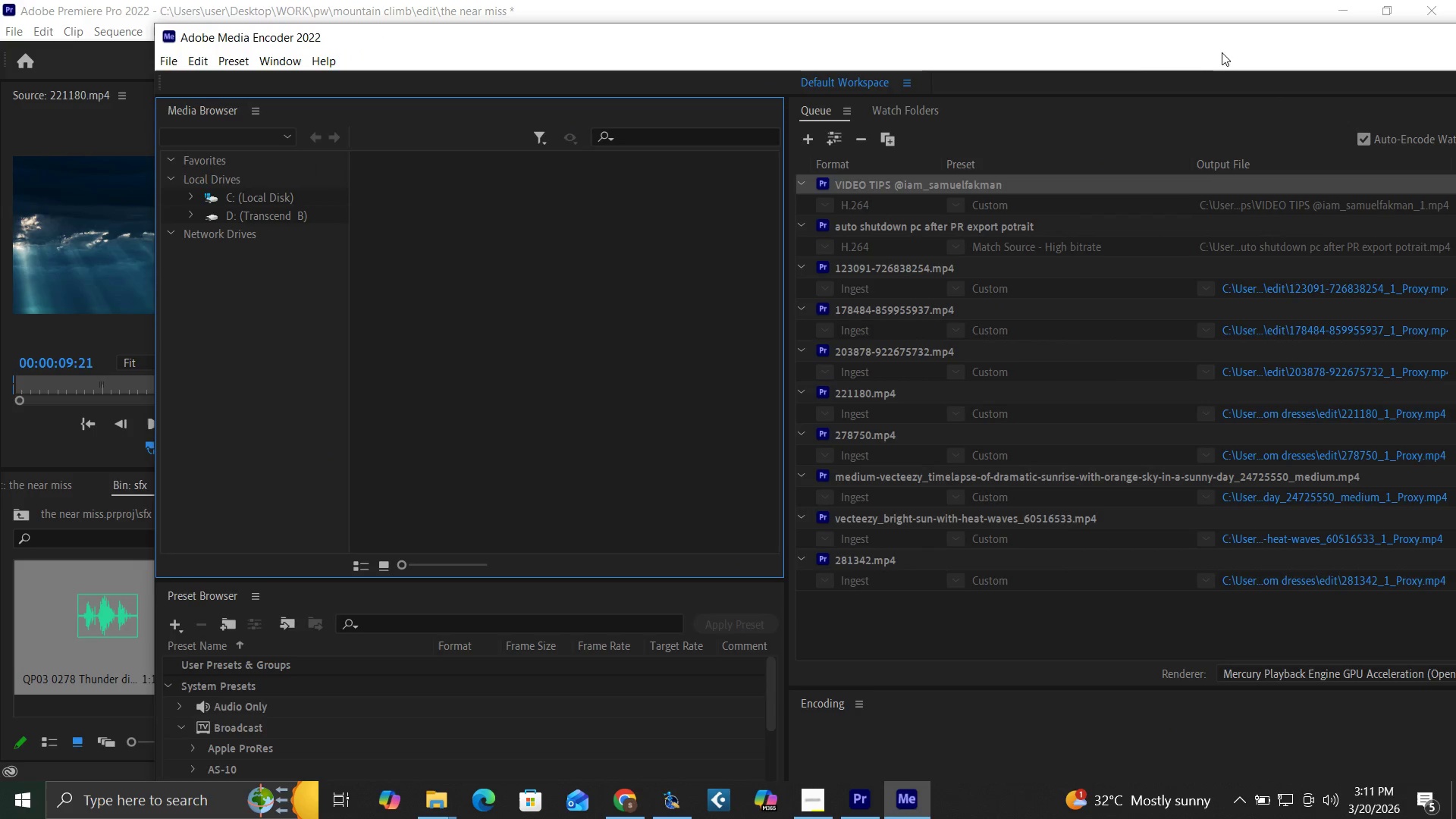 
left_click_drag(start_coordinate=[1222, 52], to_coordinate=[1050, 75])
 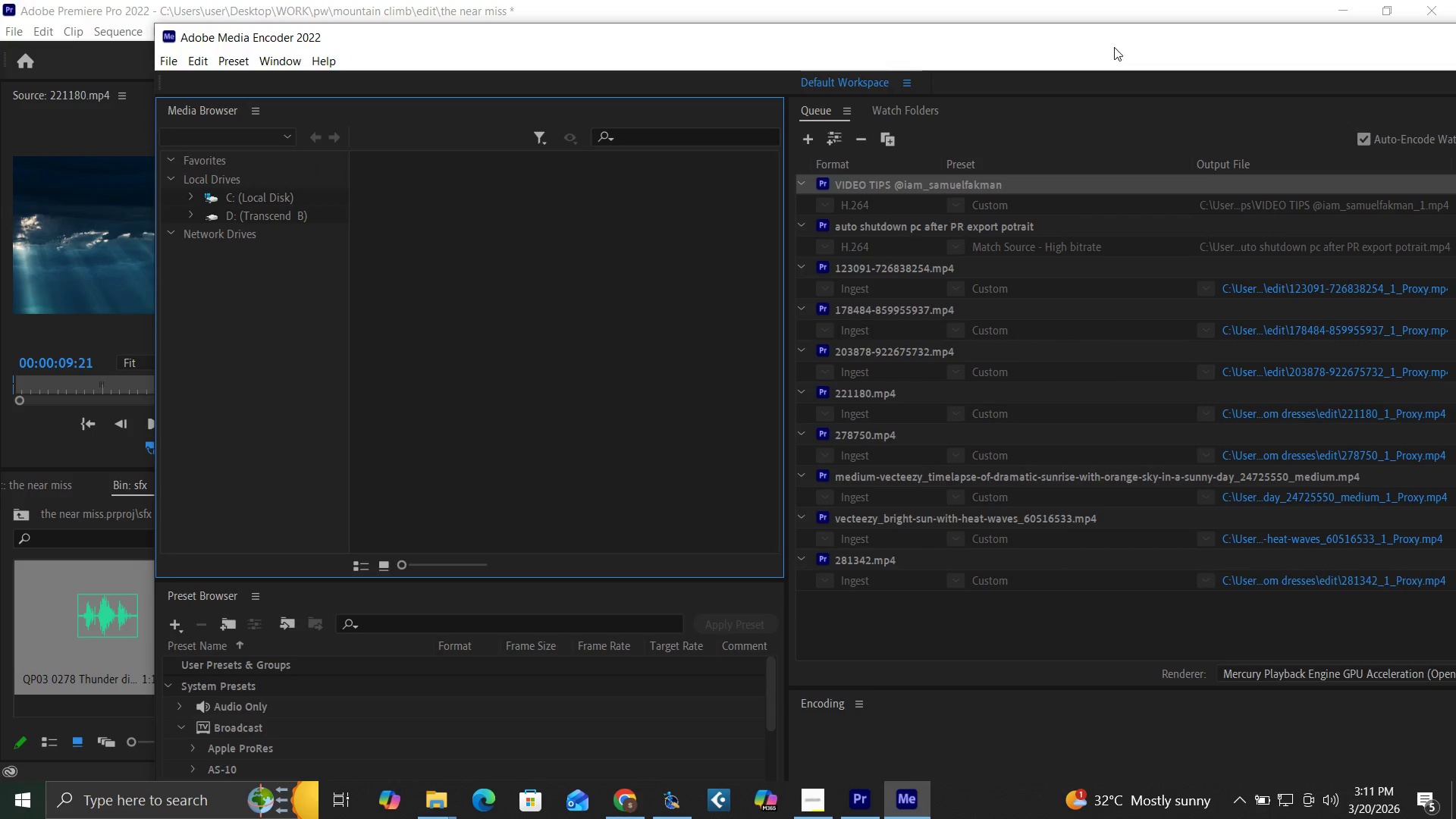 
left_click_drag(start_coordinate=[1114, 46], to_coordinate=[934, 98])
 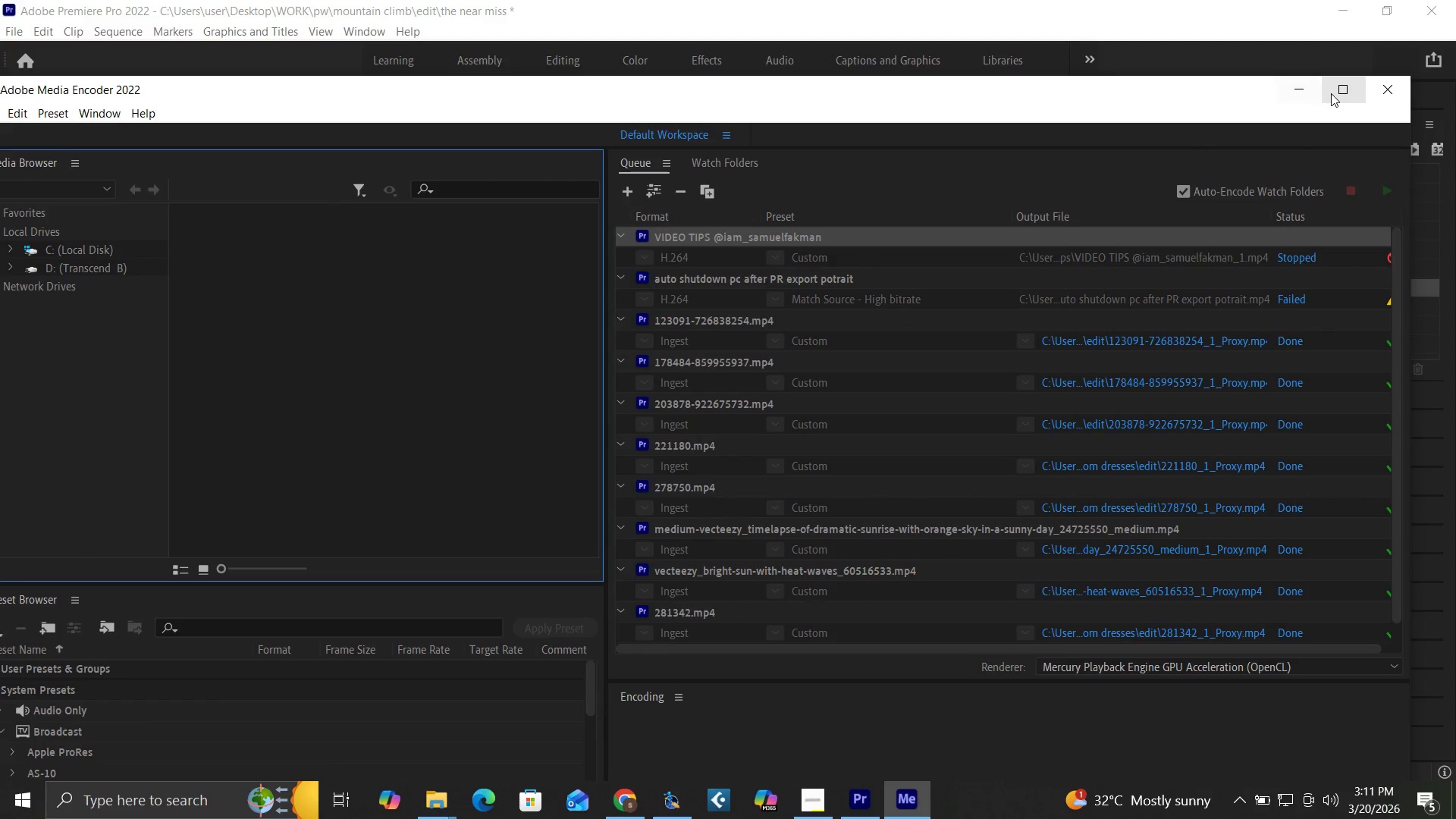 
left_click([1333, 93])
 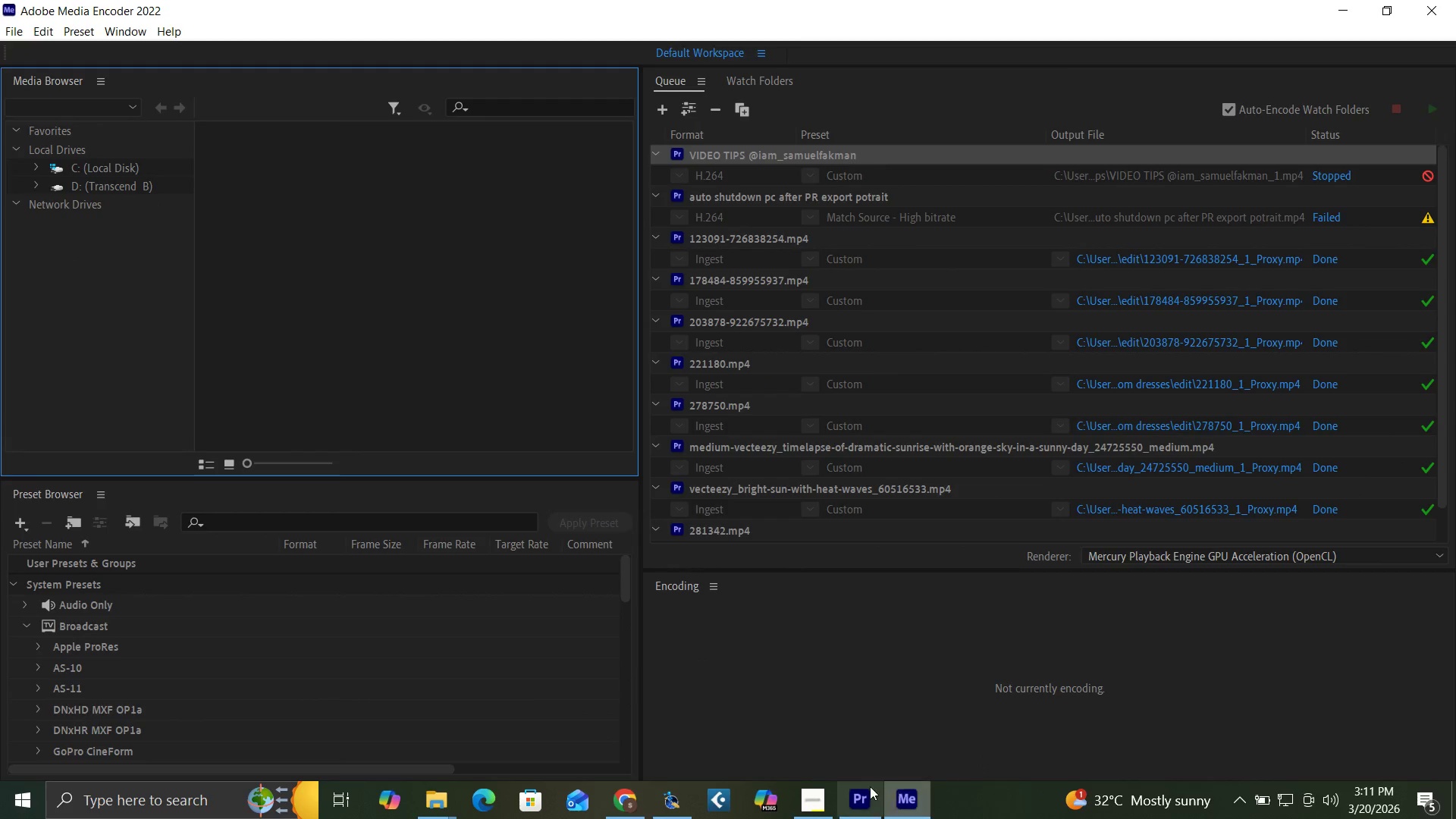 
left_click([861, 798])
 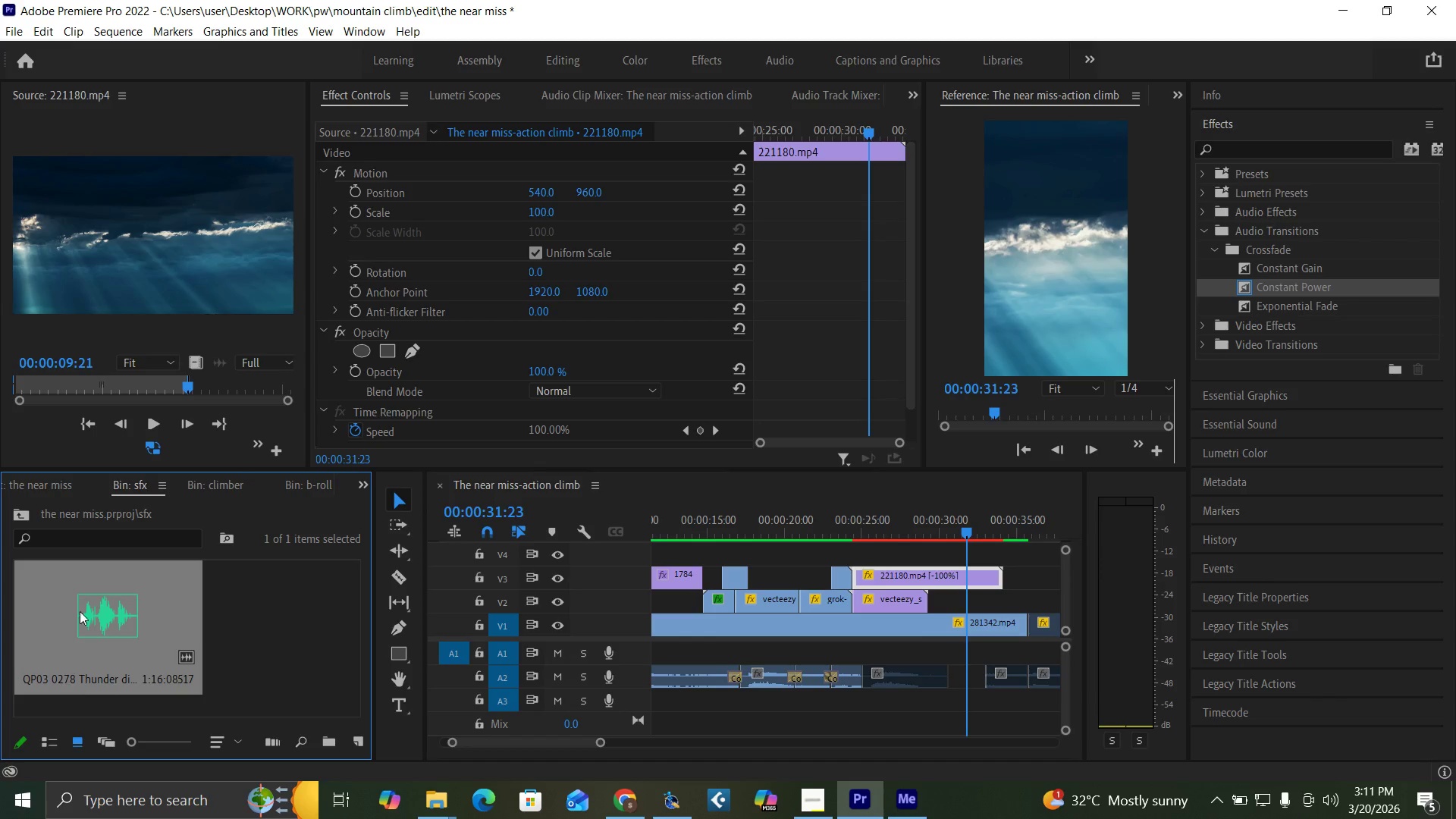 
double_click([86, 615])
 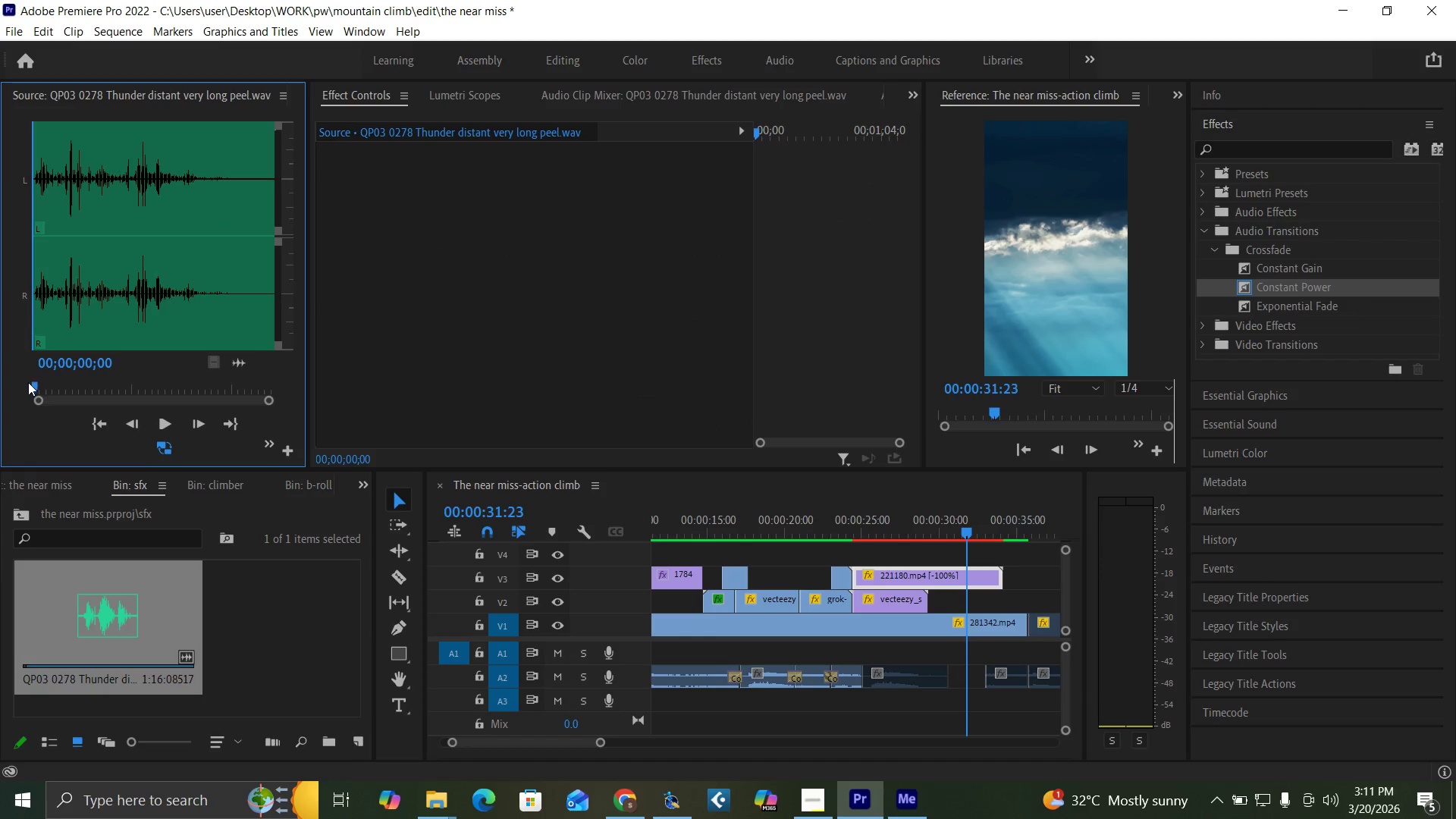 
left_click_drag(start_coordinate=[33, 387], to_coordinate=[60, 388])
 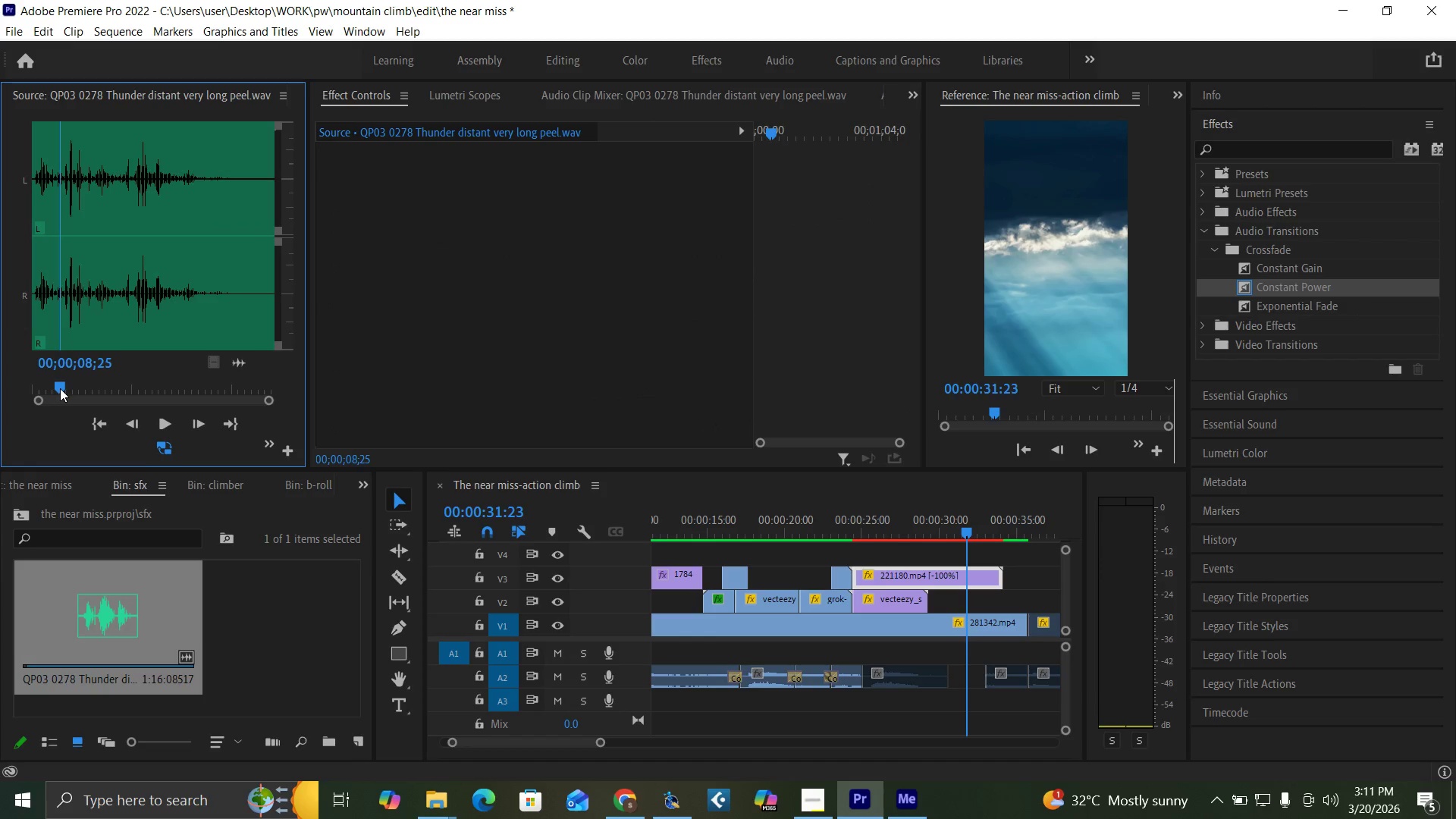 
key(Space)
 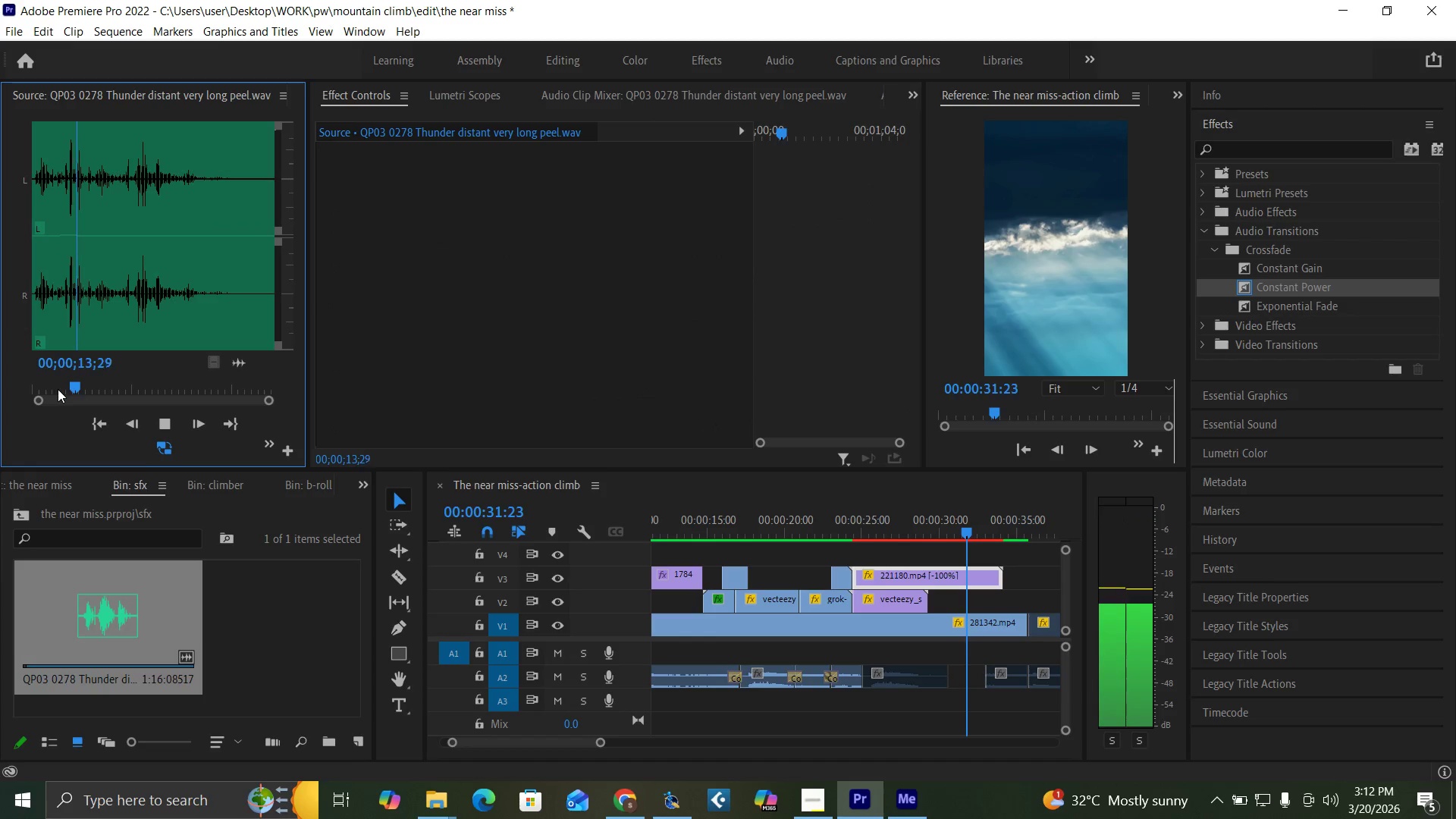 
wait(10.21)
 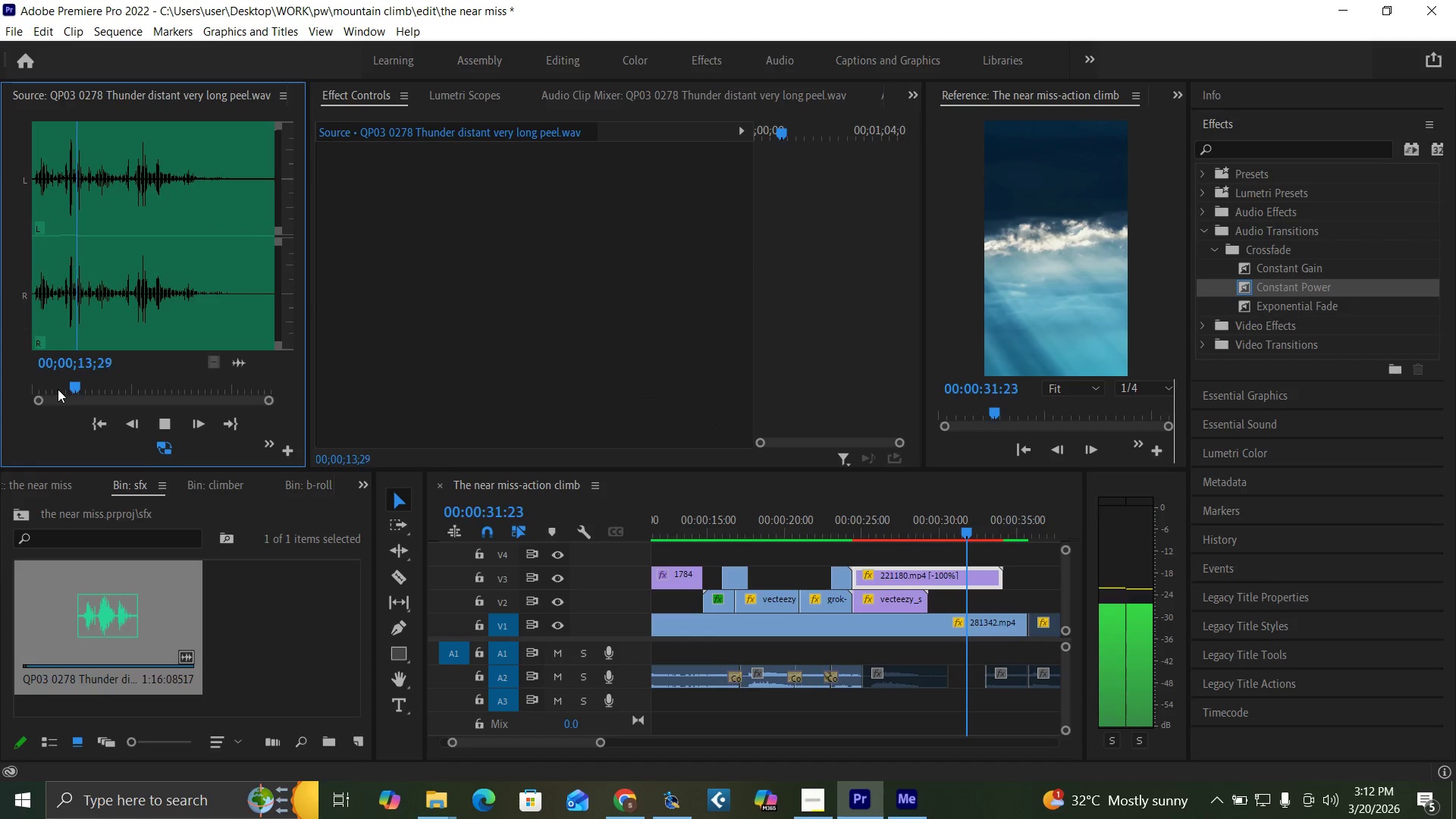 
mouse_move([1238, 809])
 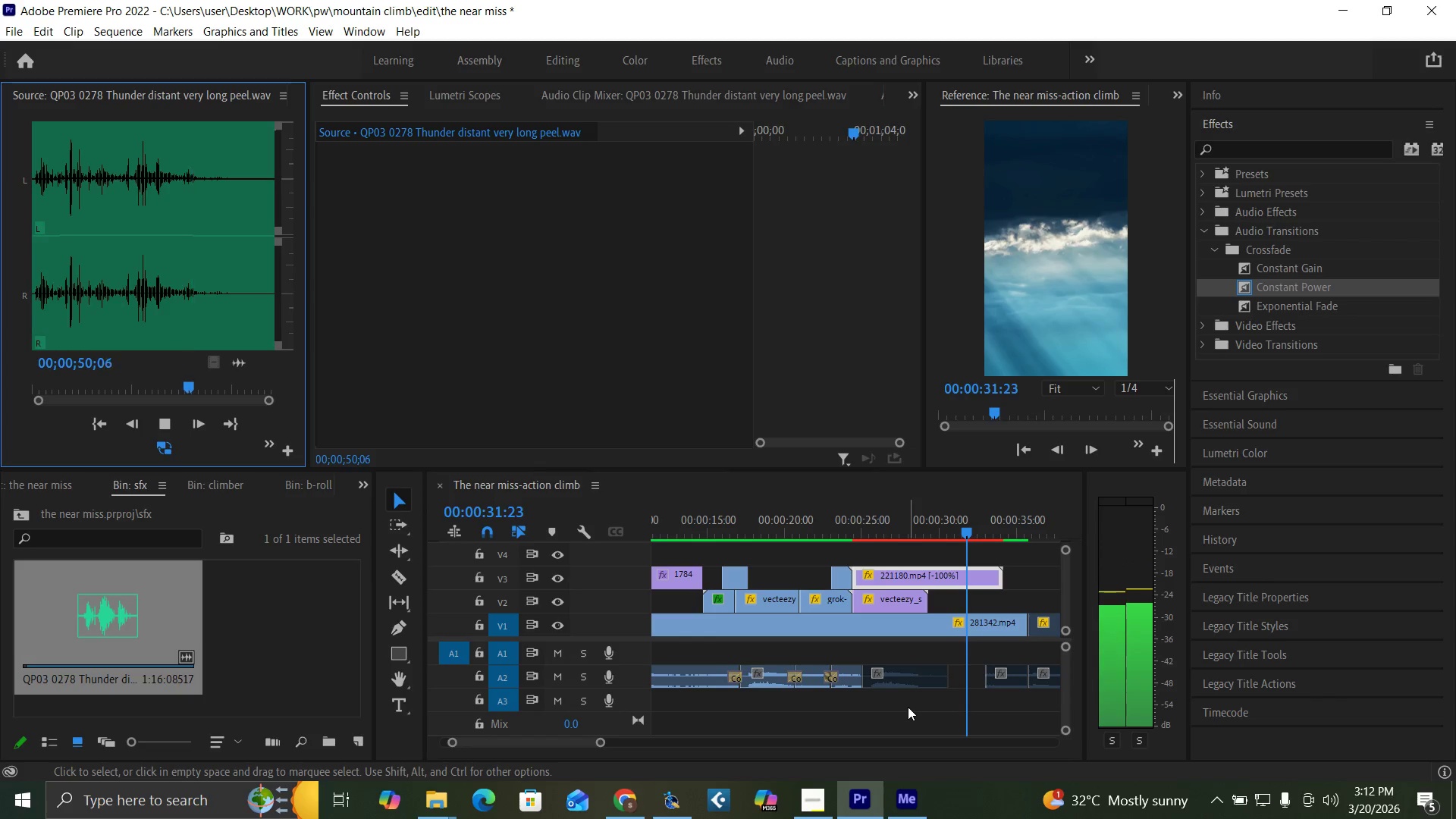 
wait(34.21)
 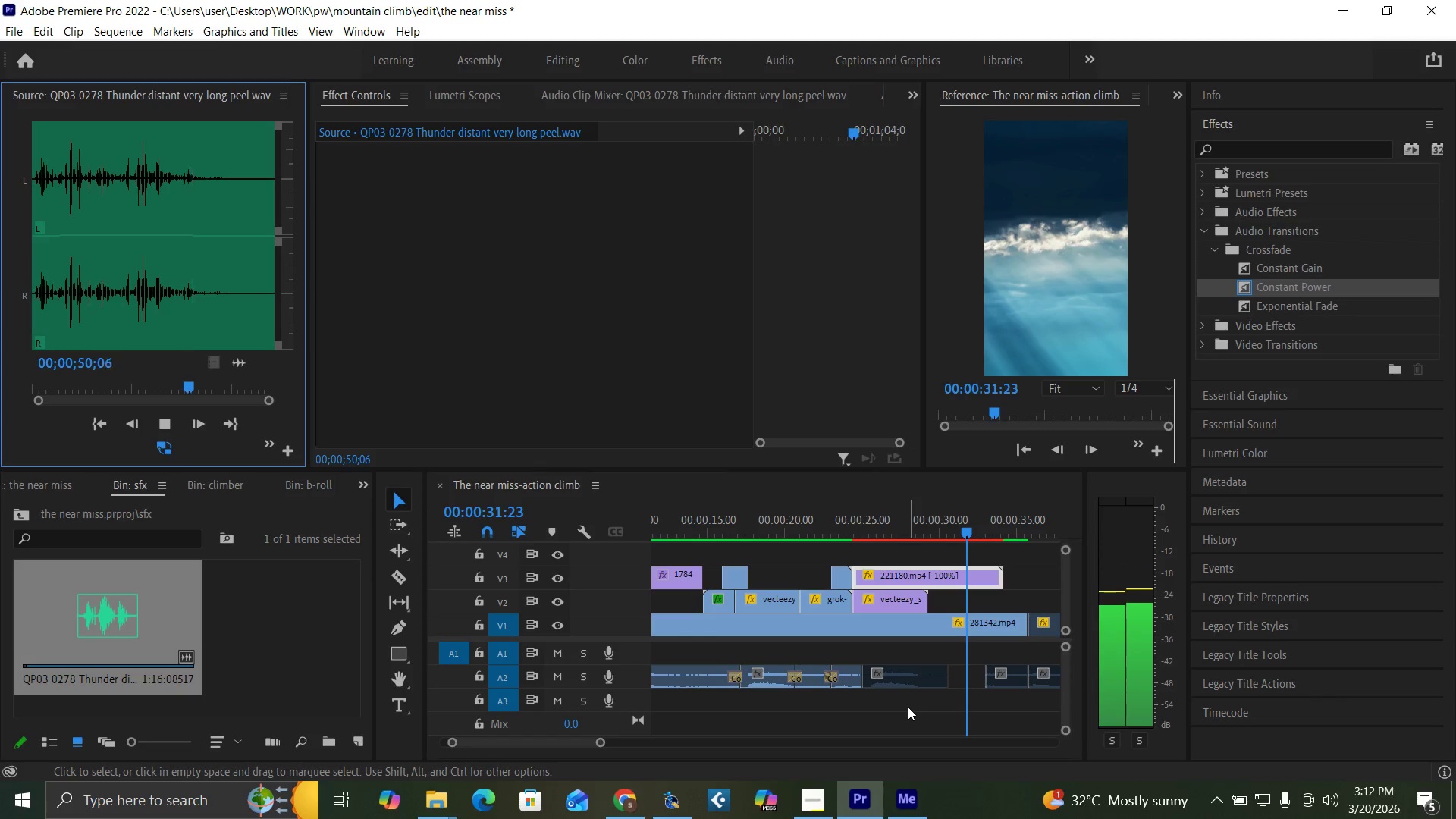 
key(Space)
 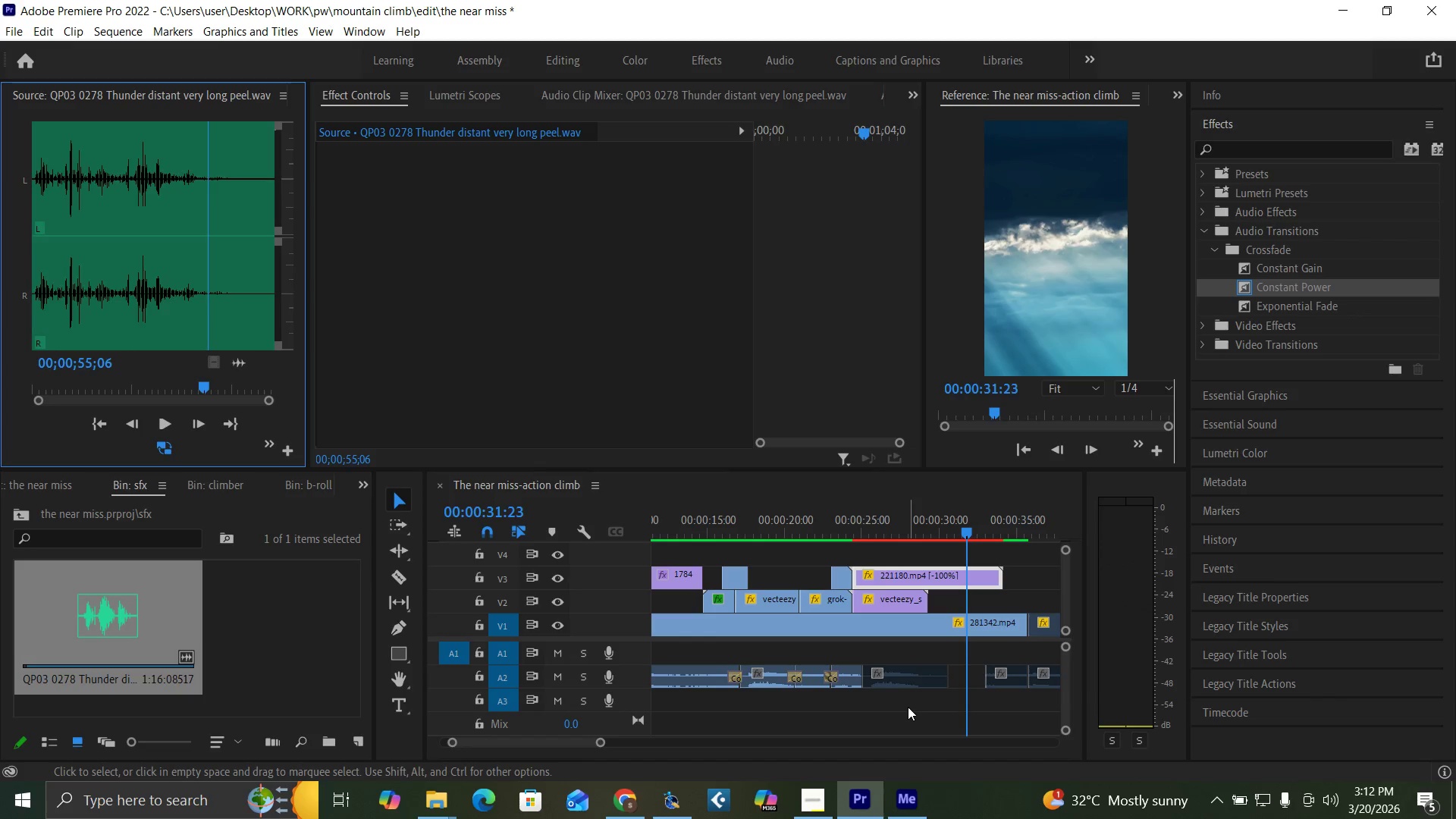 
key(O)
 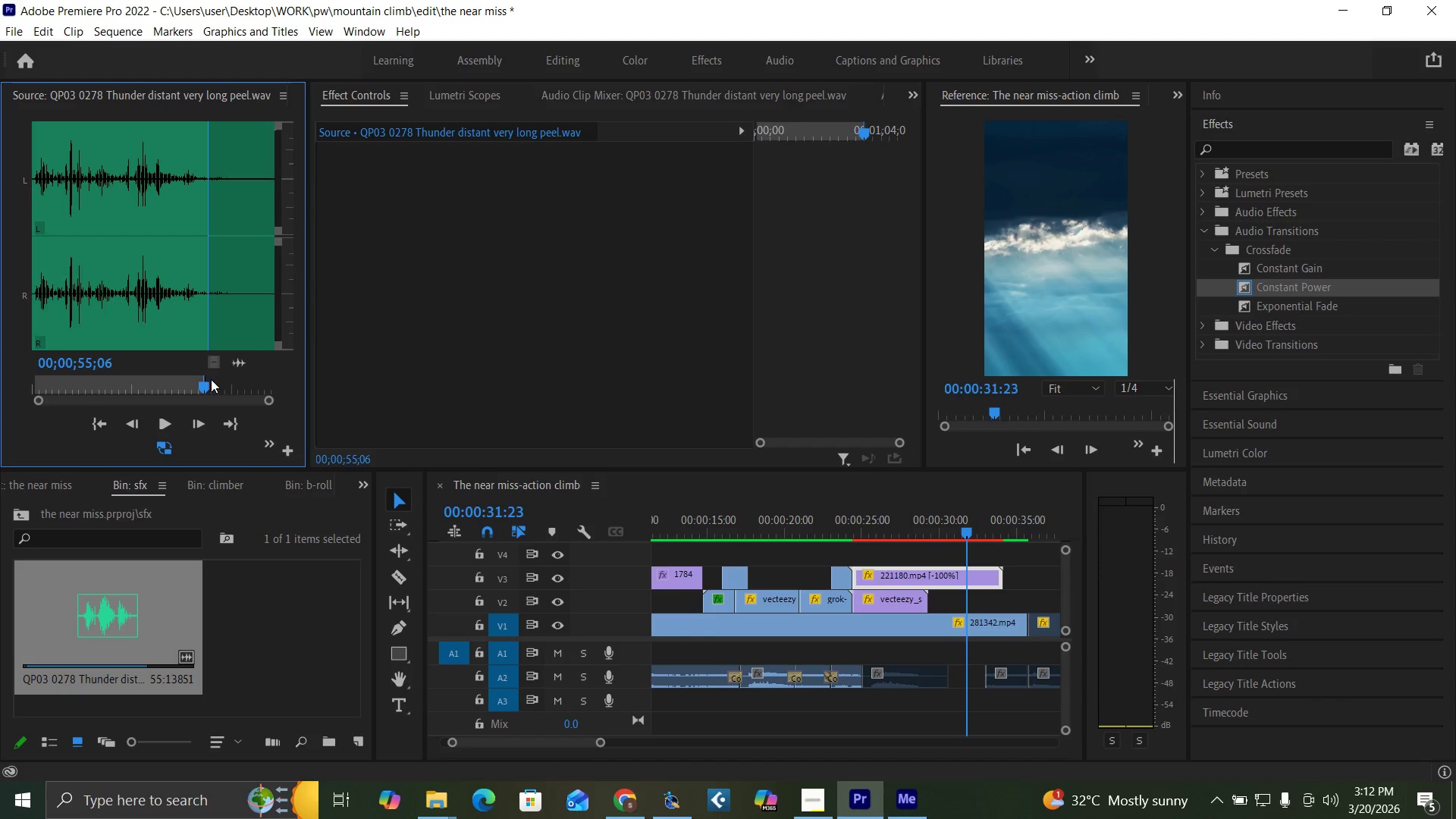 
left_click_drag(start_coordinate=[202, 384], to_coordinate=[225, 391])
 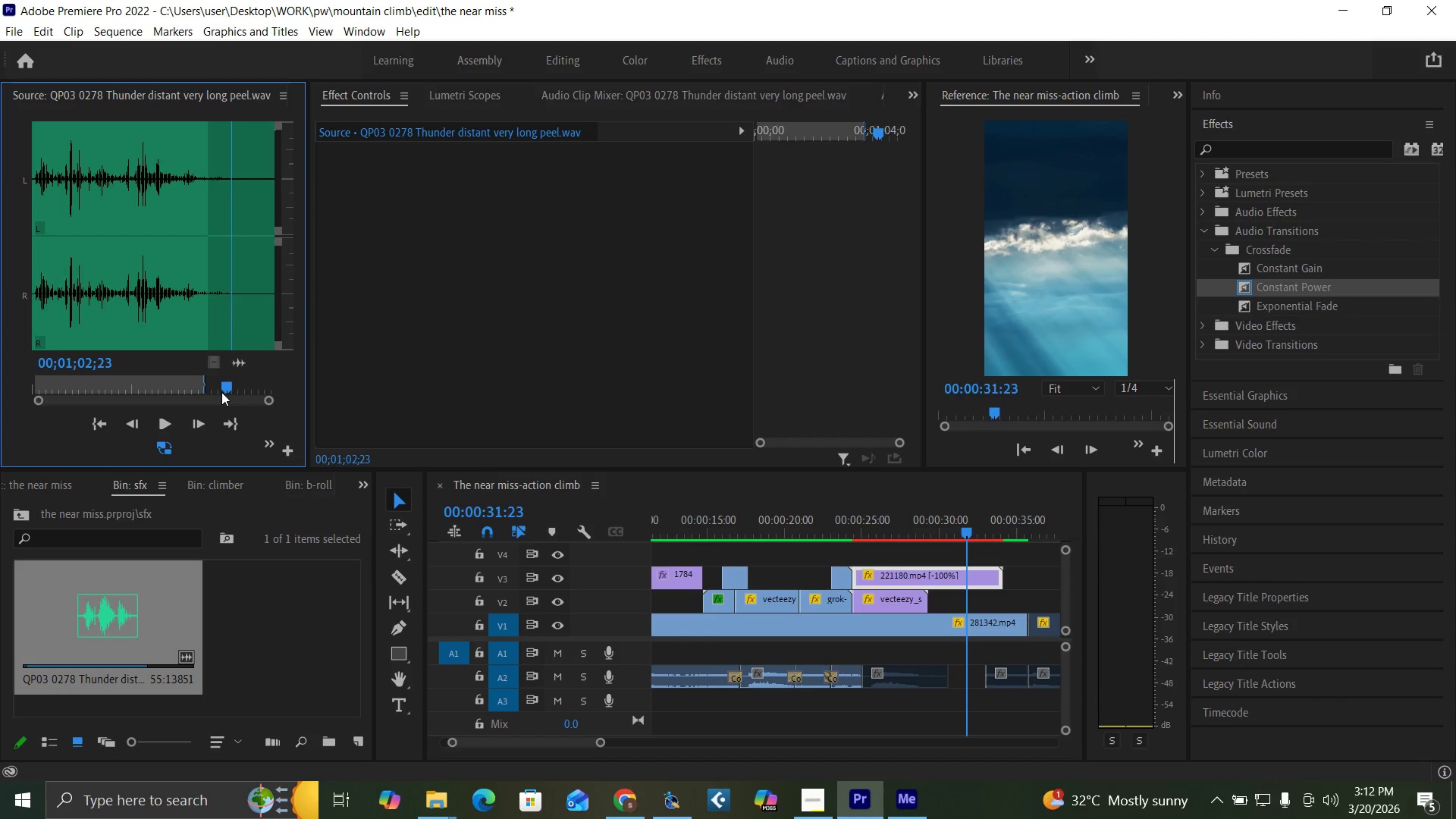 
key(O)
 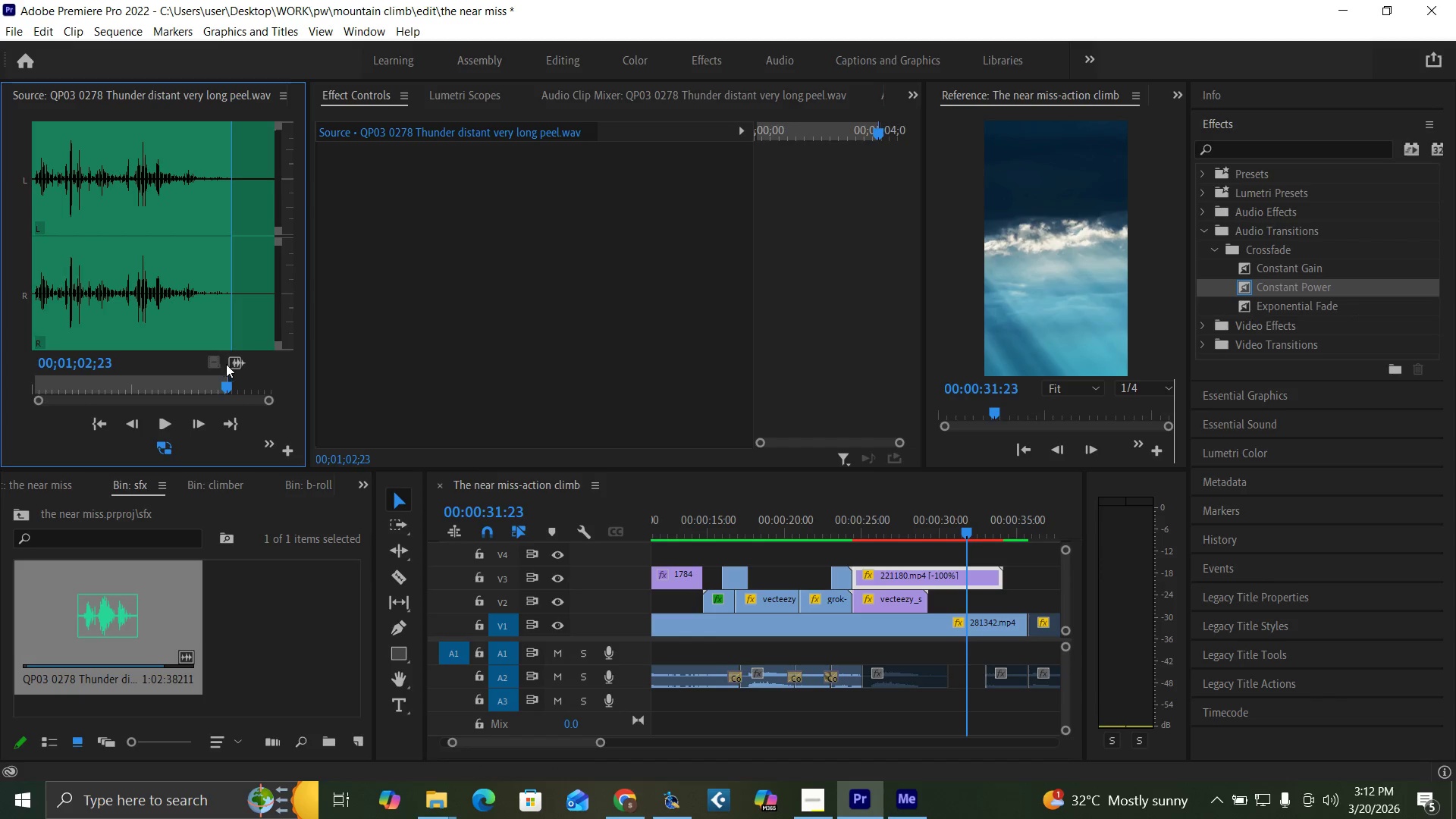 
left_click_drag(start_coordinate=[237, 363], to_coordinate=[826, 708])
 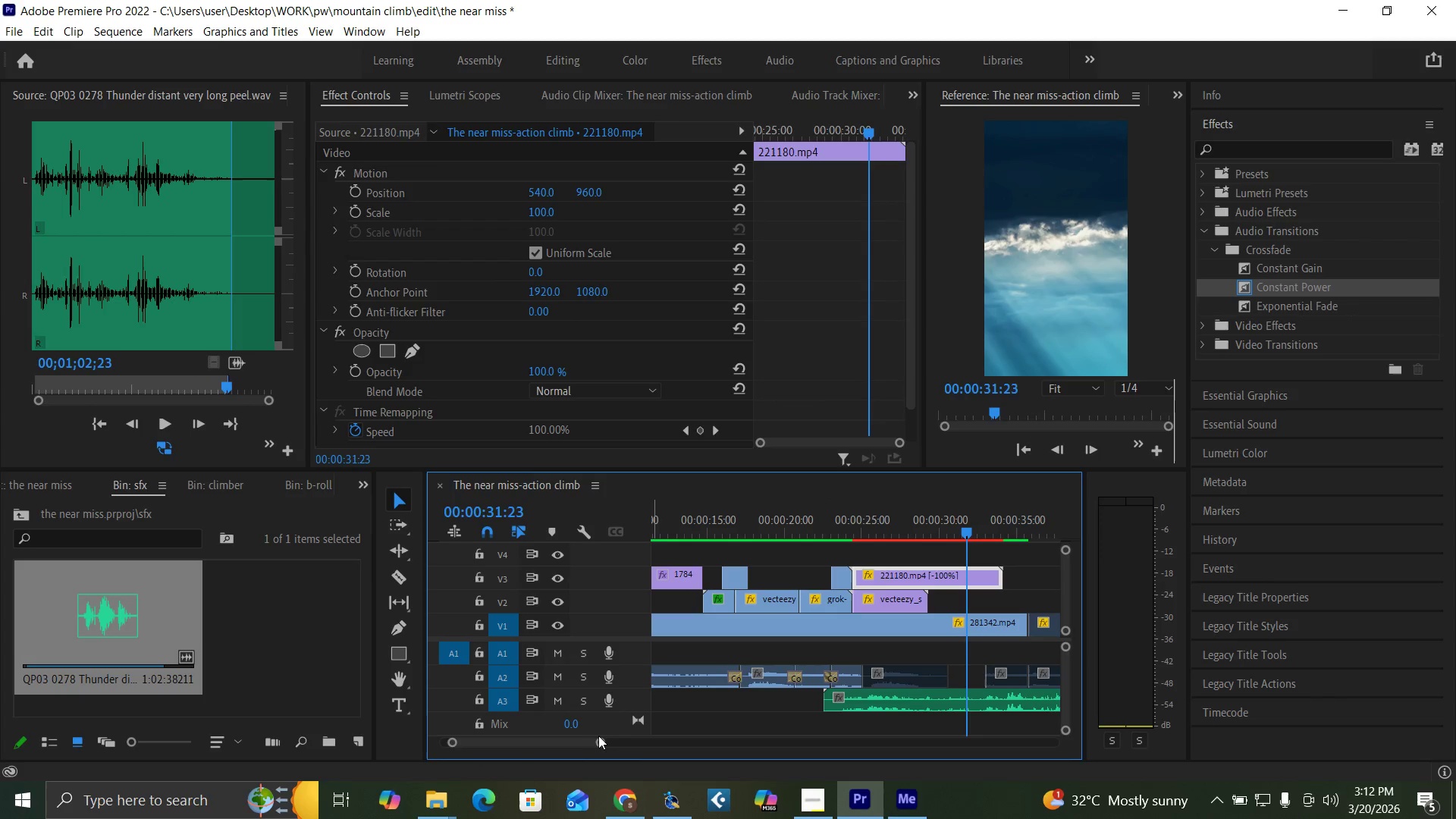 
left_click_drag(start_coordinate=[599, 736], to_coordinate=[615, 742])
 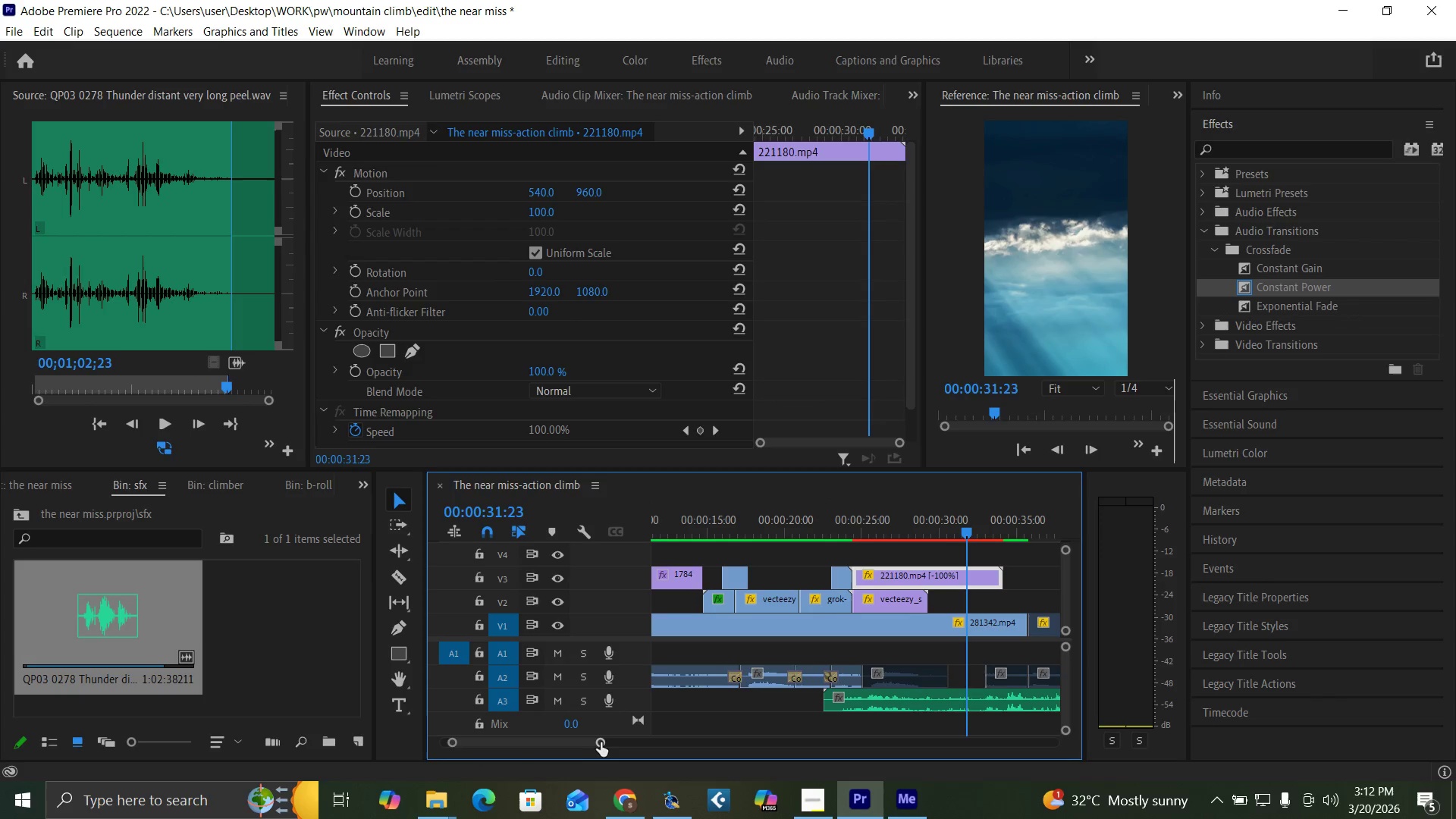 
left_click_drag(start_coordinate=[601, 742], to_coordinate=[623, 752])
 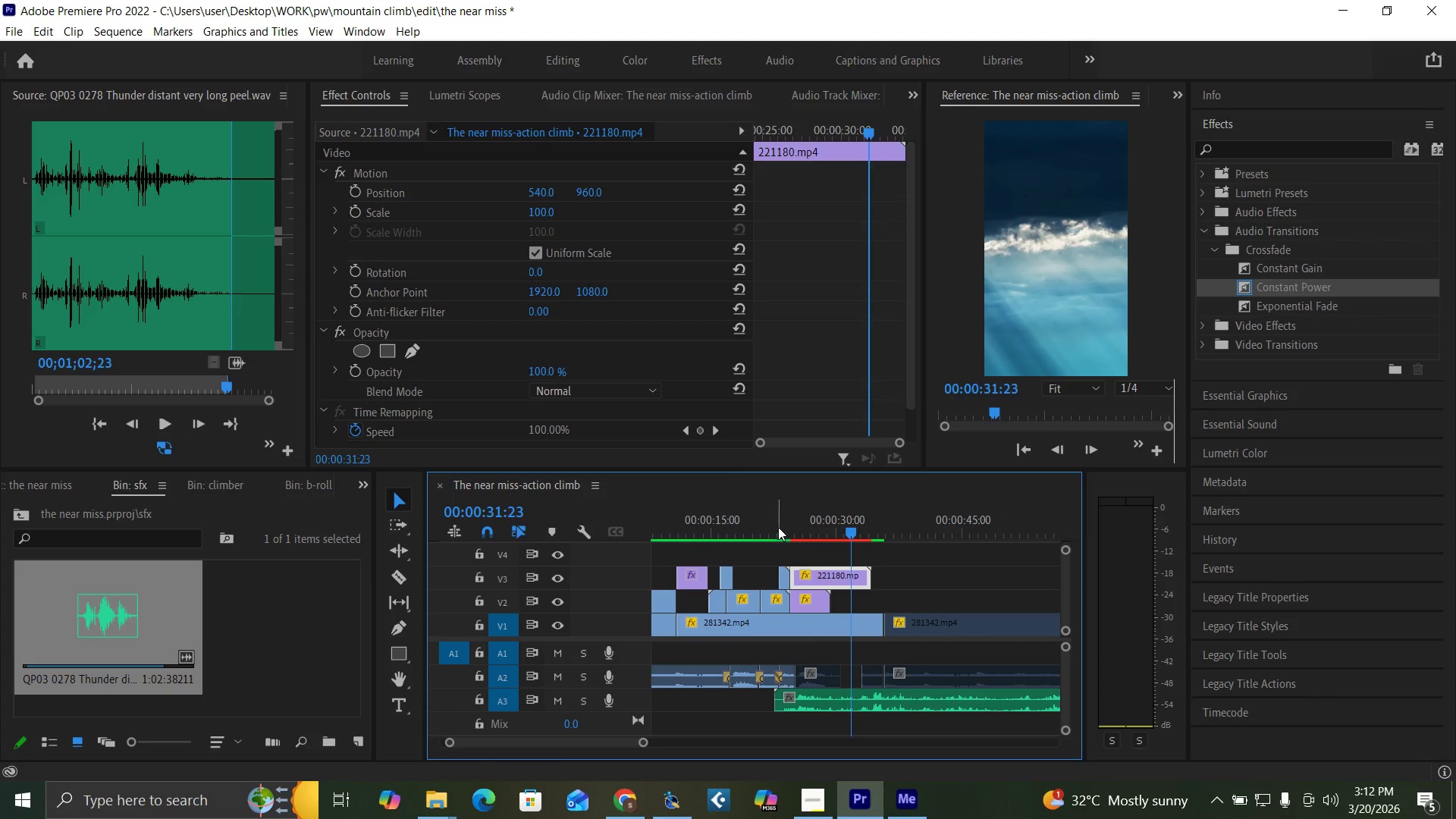 
left_click([775, 521])
 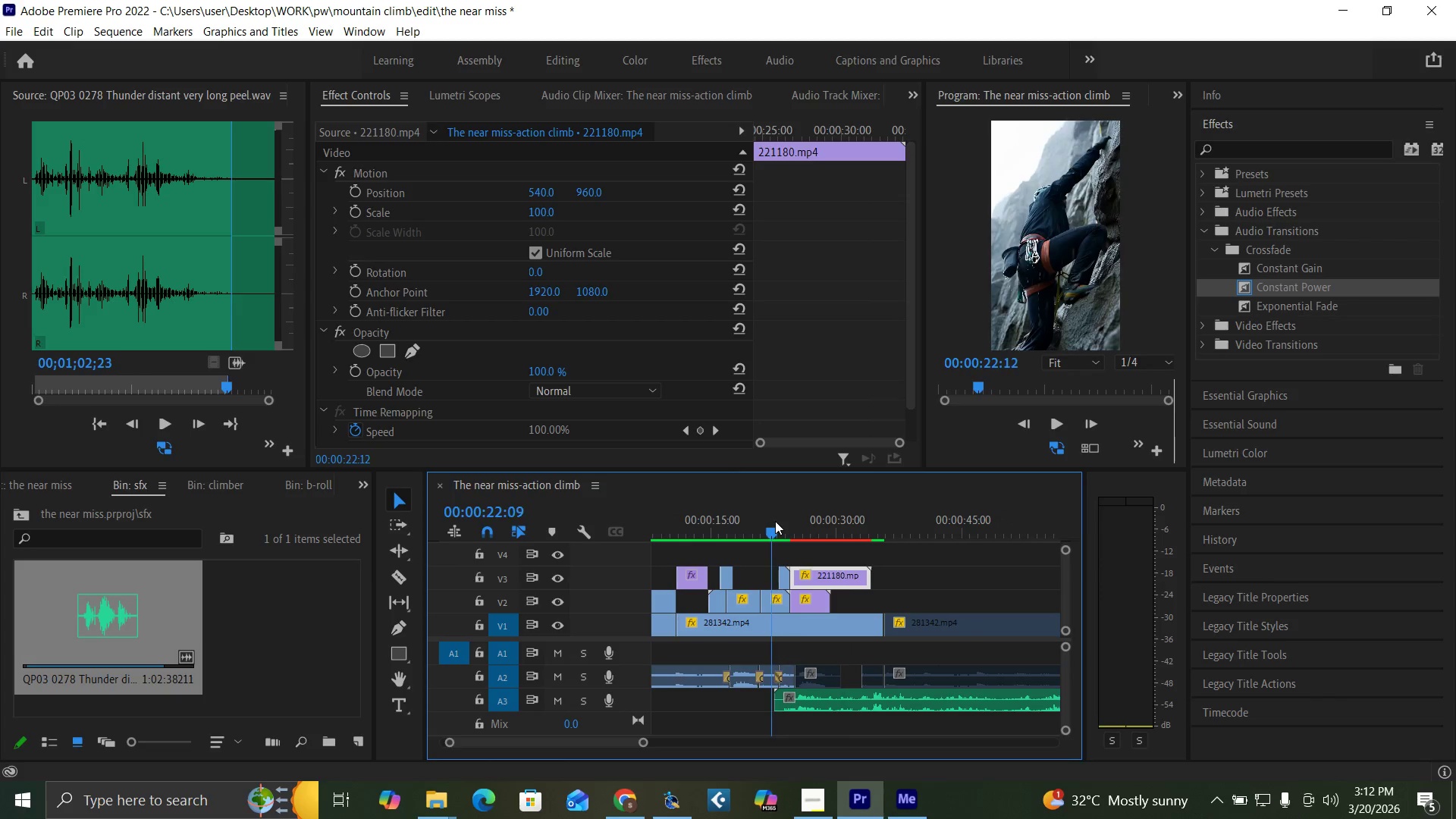 
key(Space)
 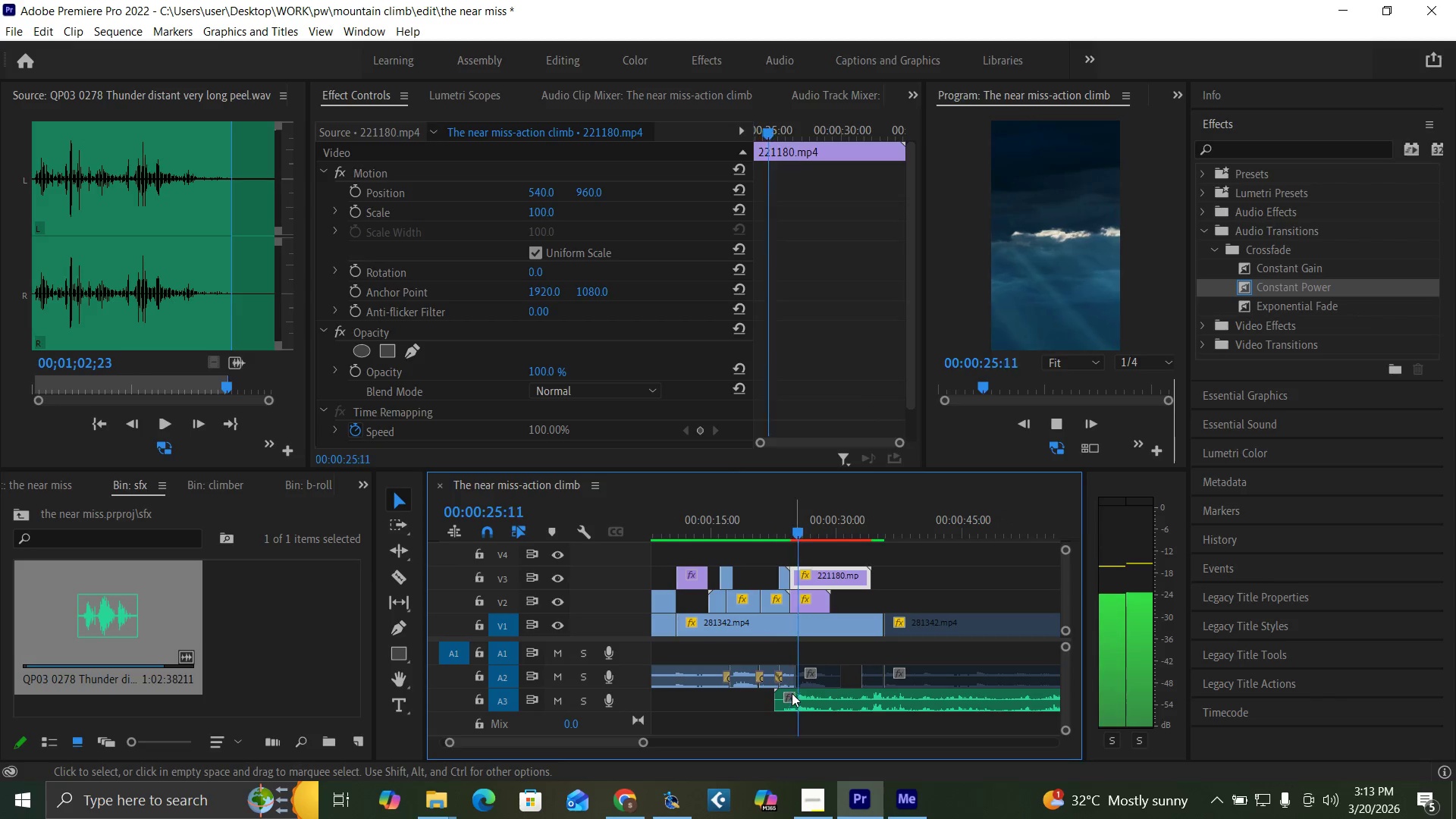 
key(Space)
 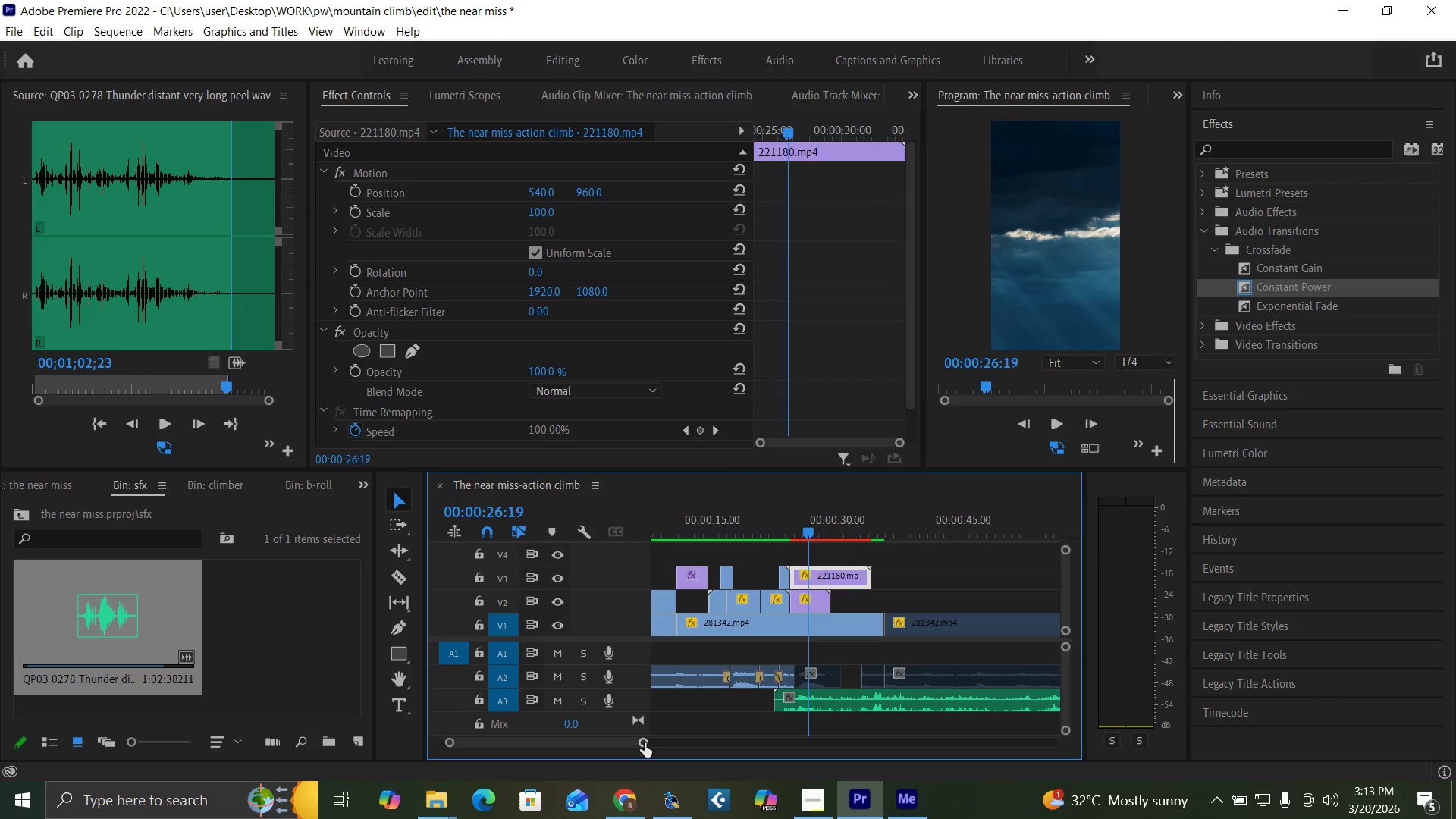 
left_click_drag(start_coordinate=[645, 743], to_coordinate=[607, 738])
 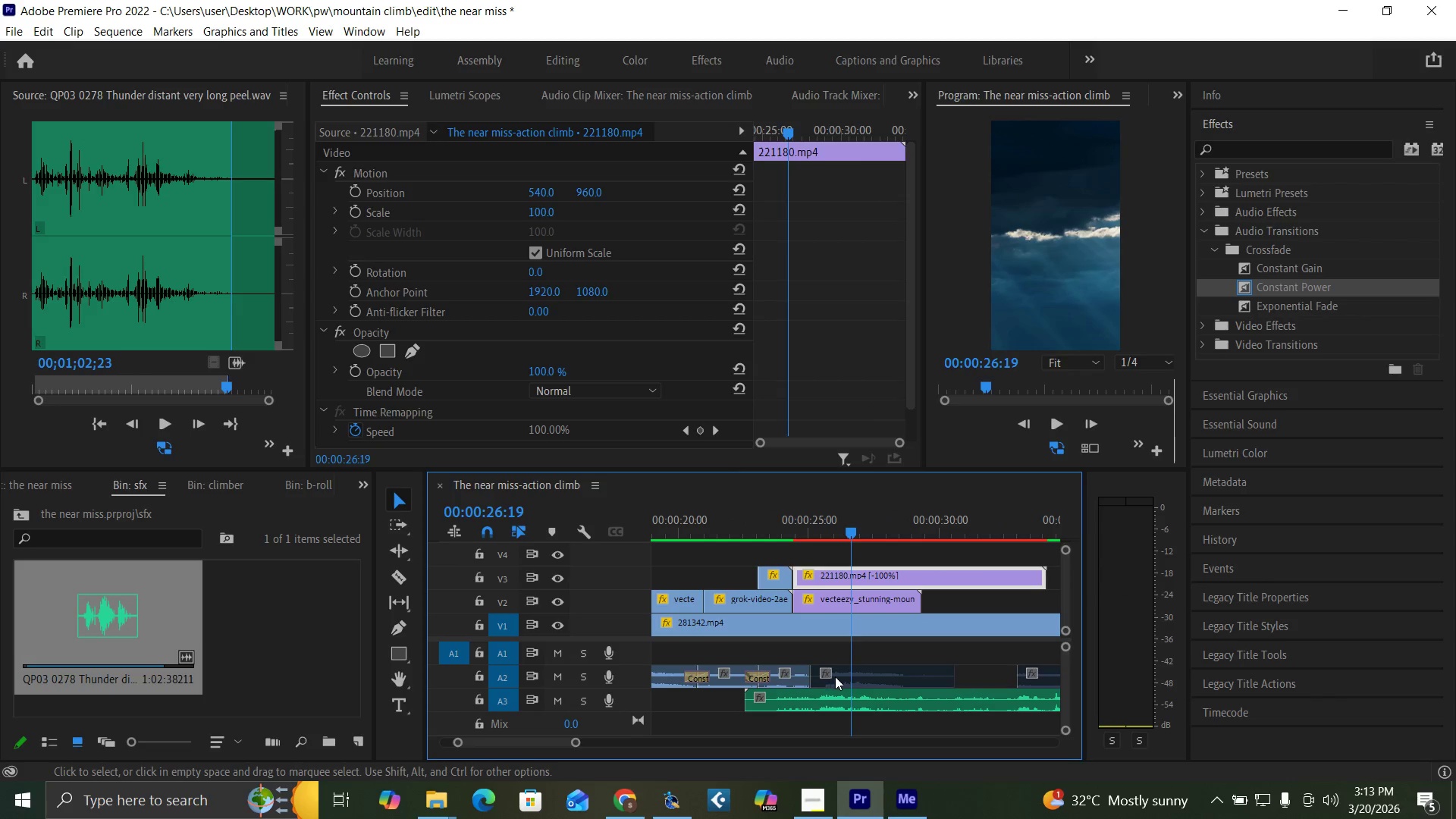 
left_click_drag(start_coordinate=[849, 676], to_coordinate=[908, 676])
 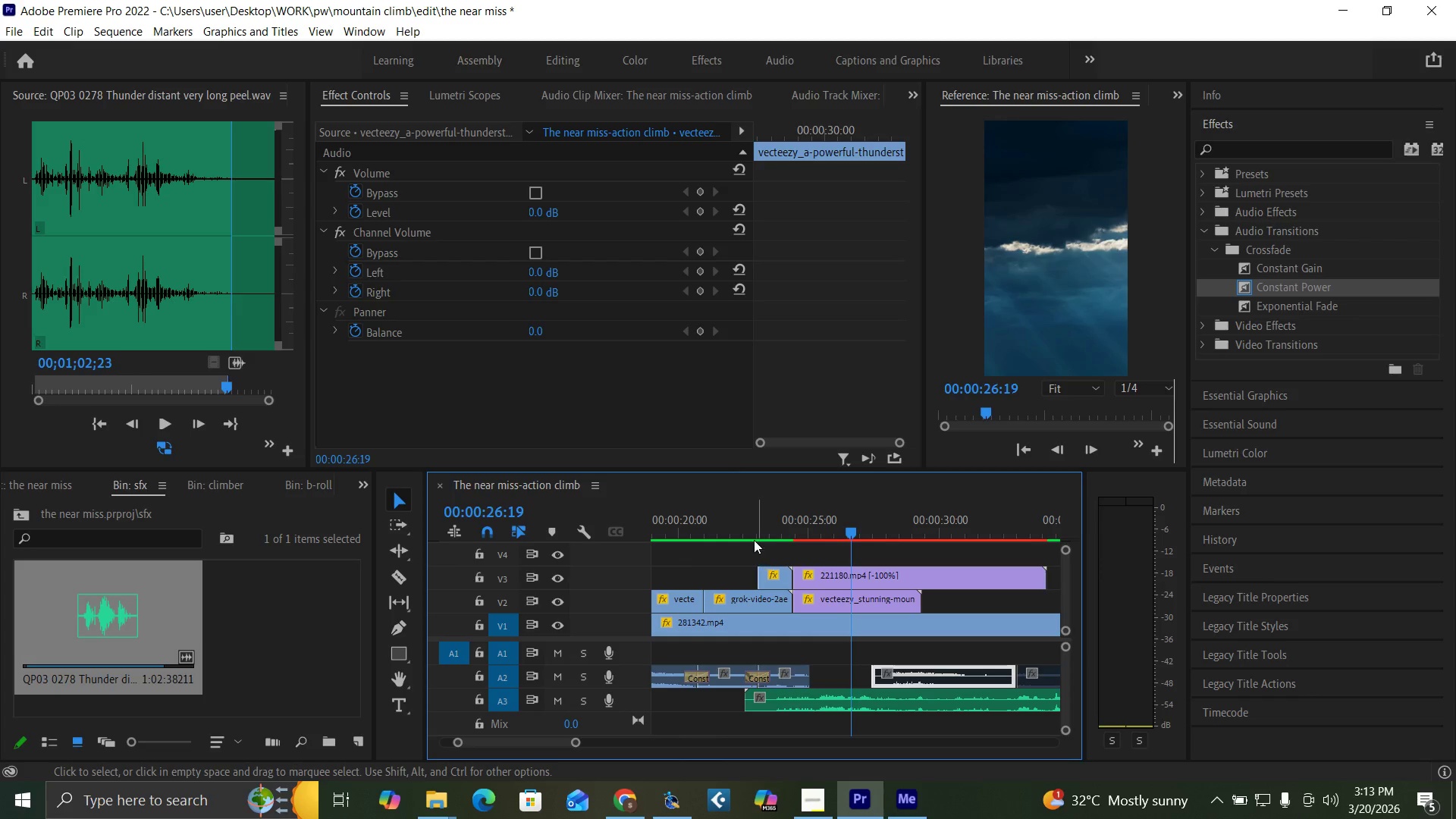 
left_click([751, 527])
 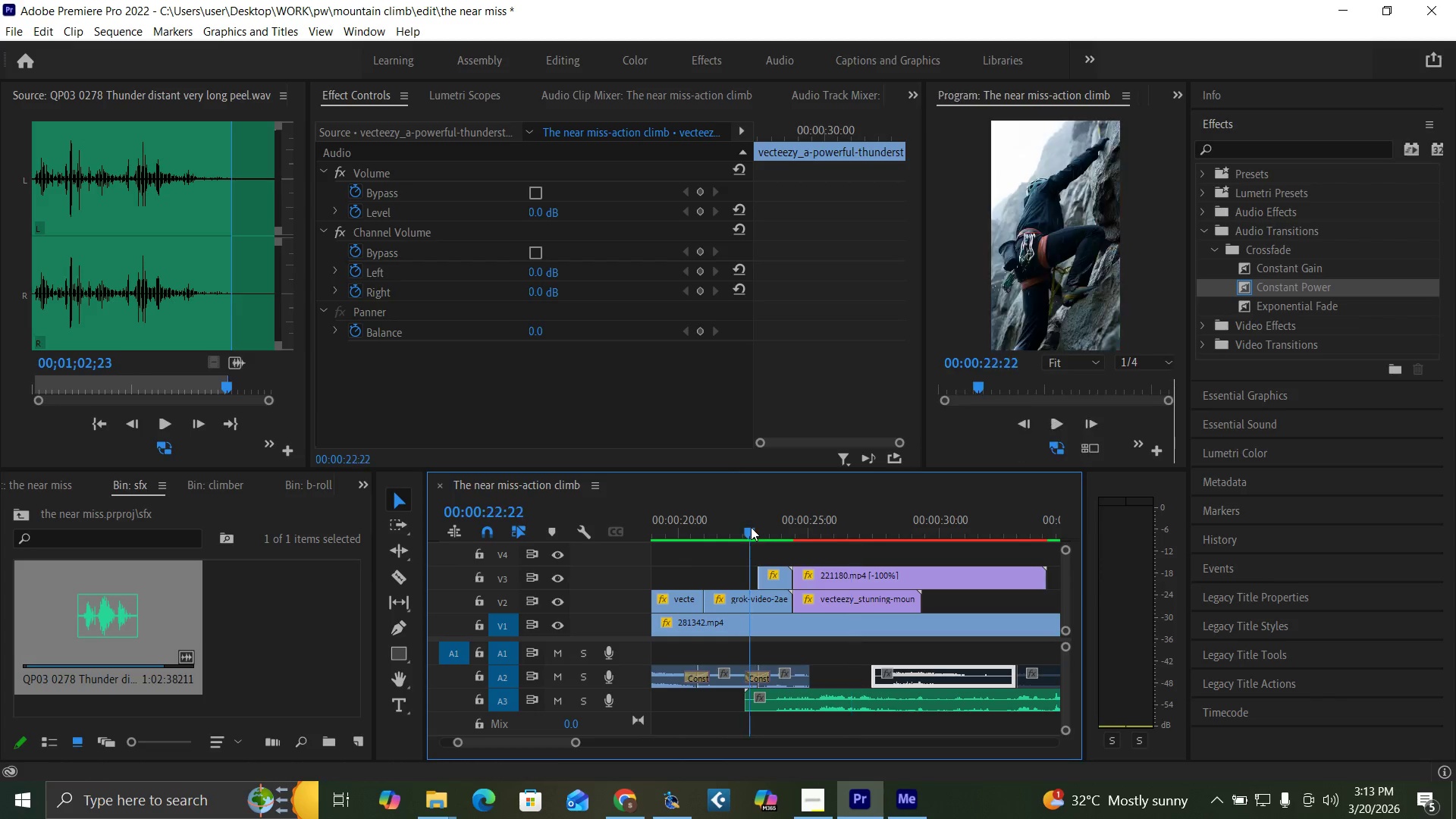 
key(Space)
 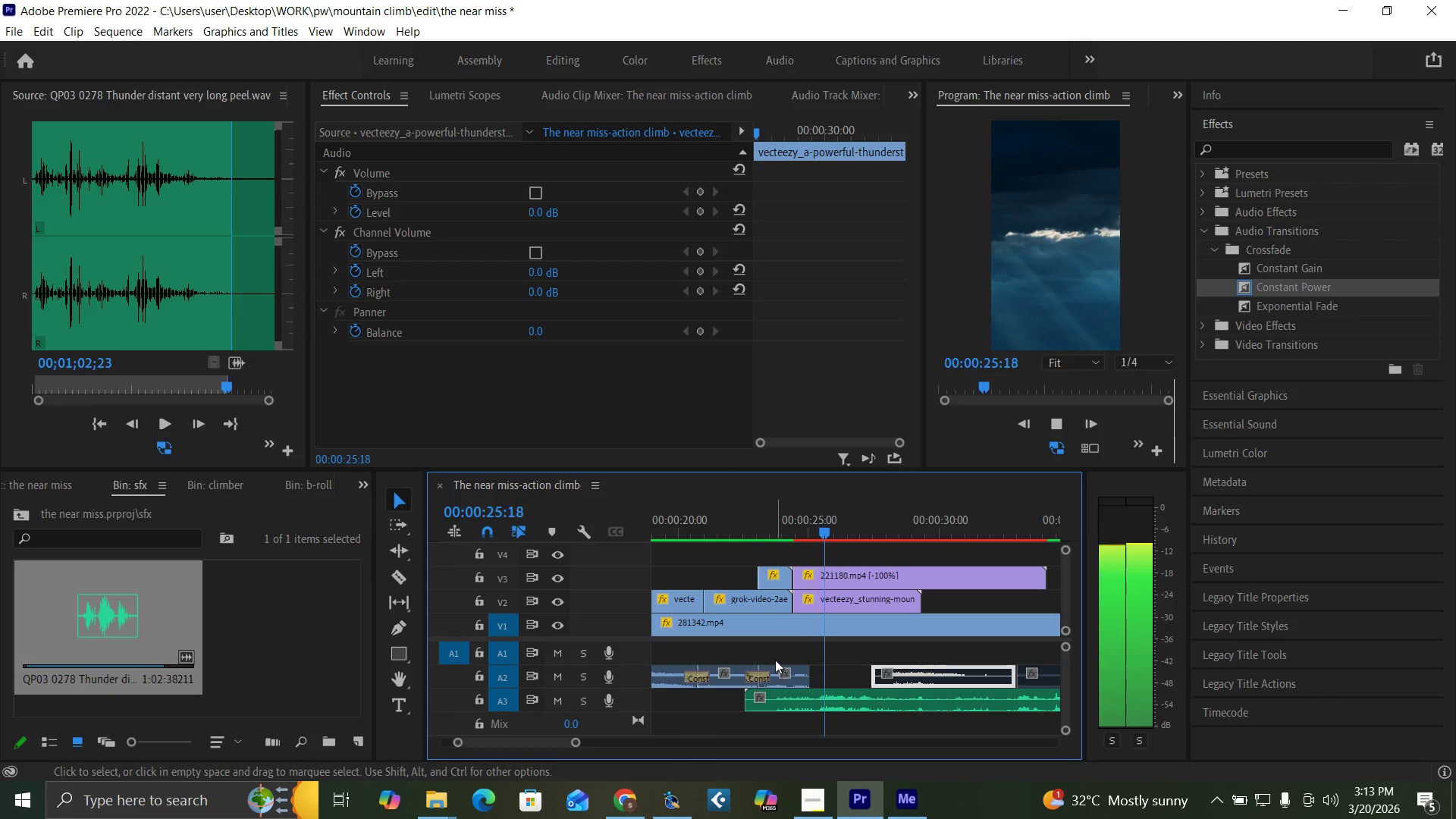 
key(Space)
 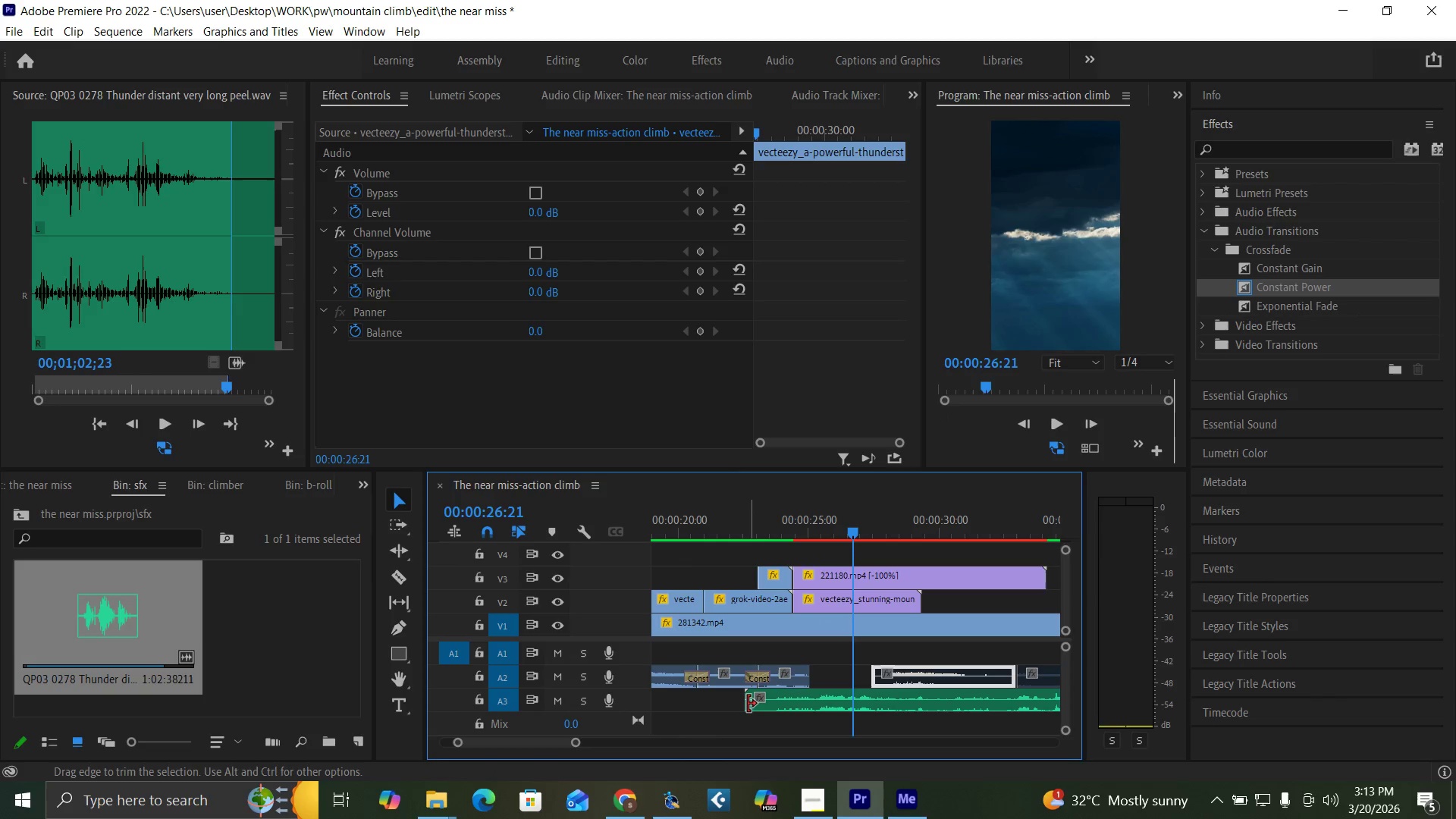 
left_click_drag(start_coordinate=[748, 704], to_coordinate=[770, 715])
 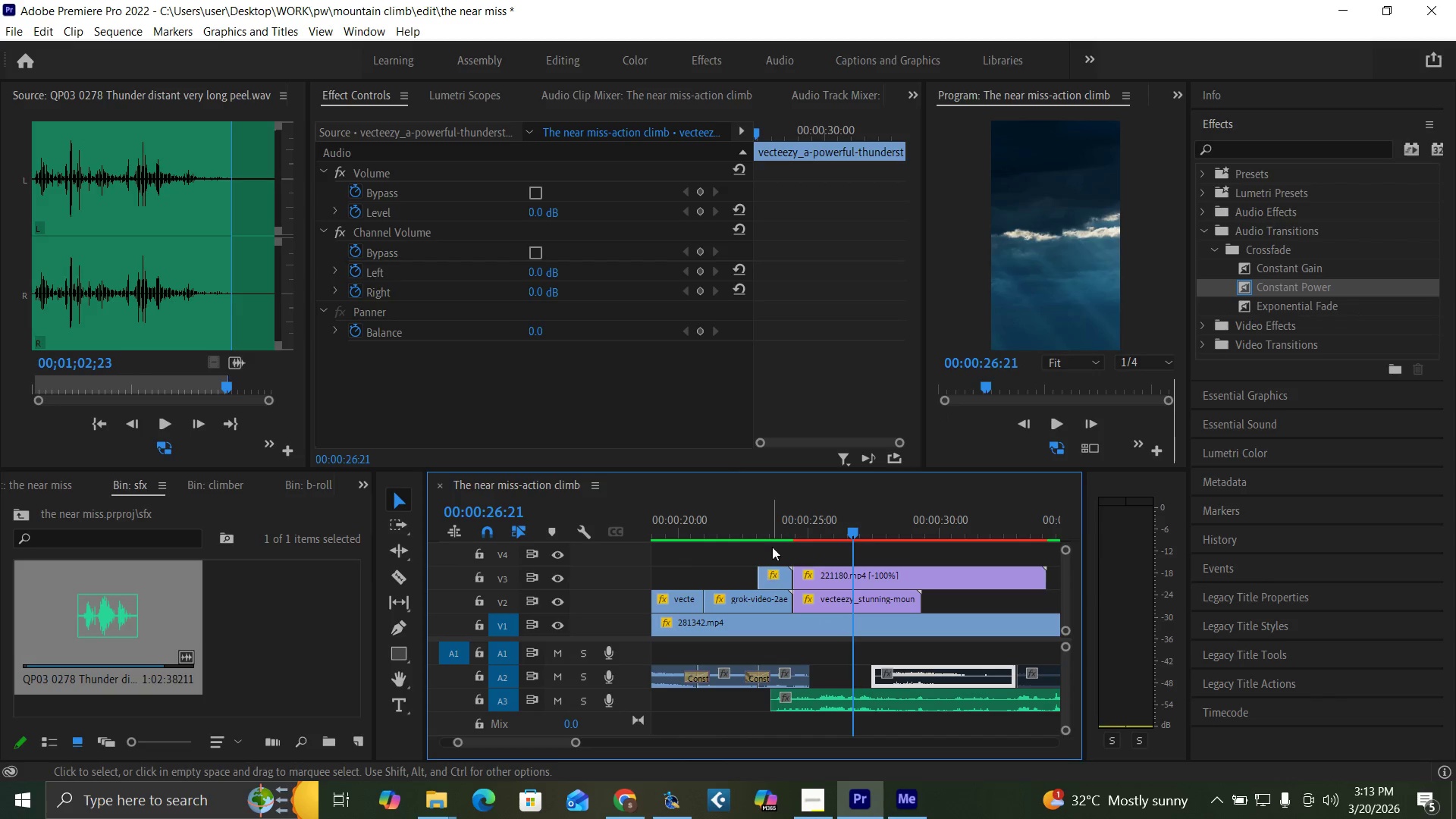 
left_click([767, 525])
 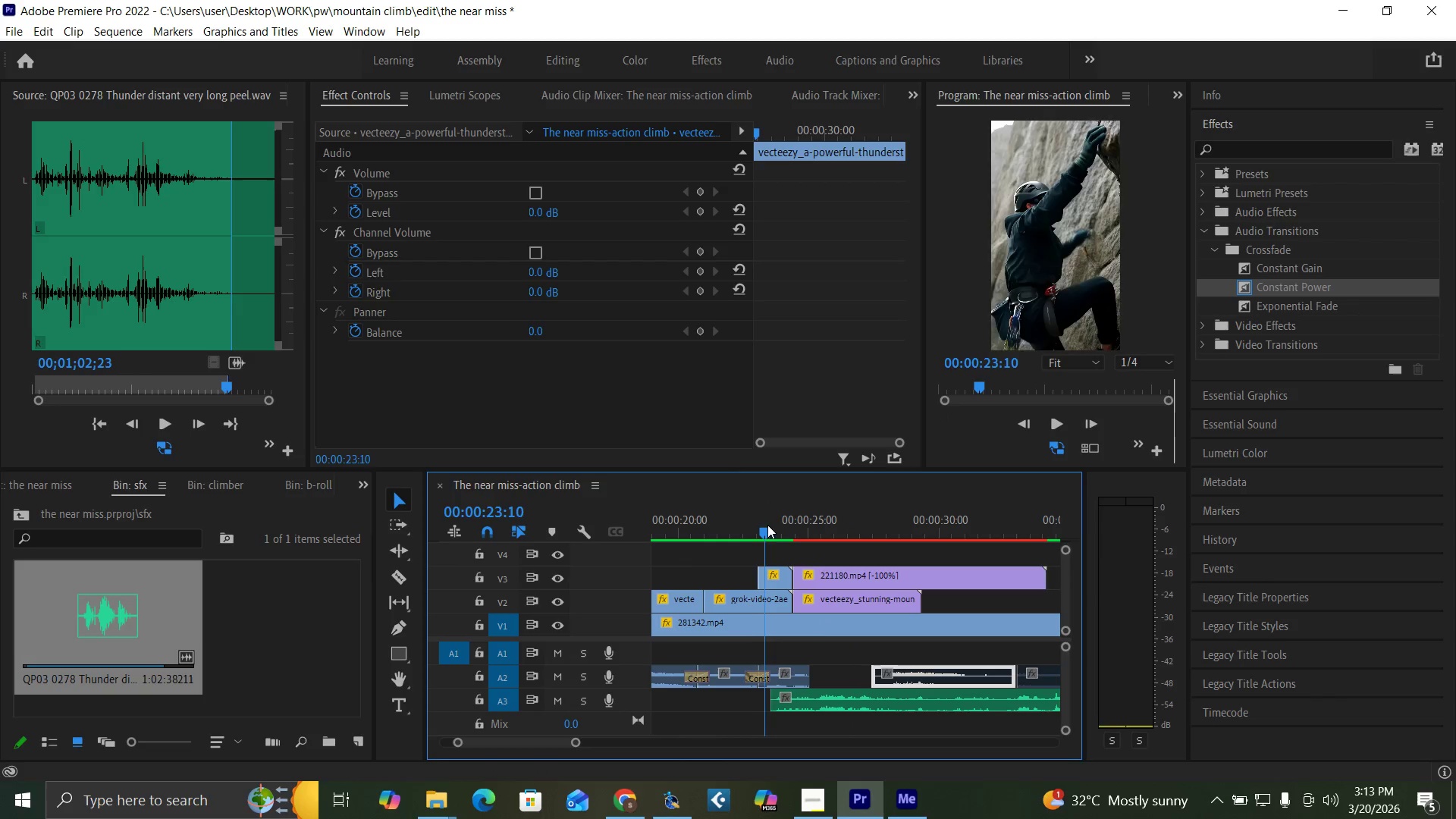 
key(Space)
 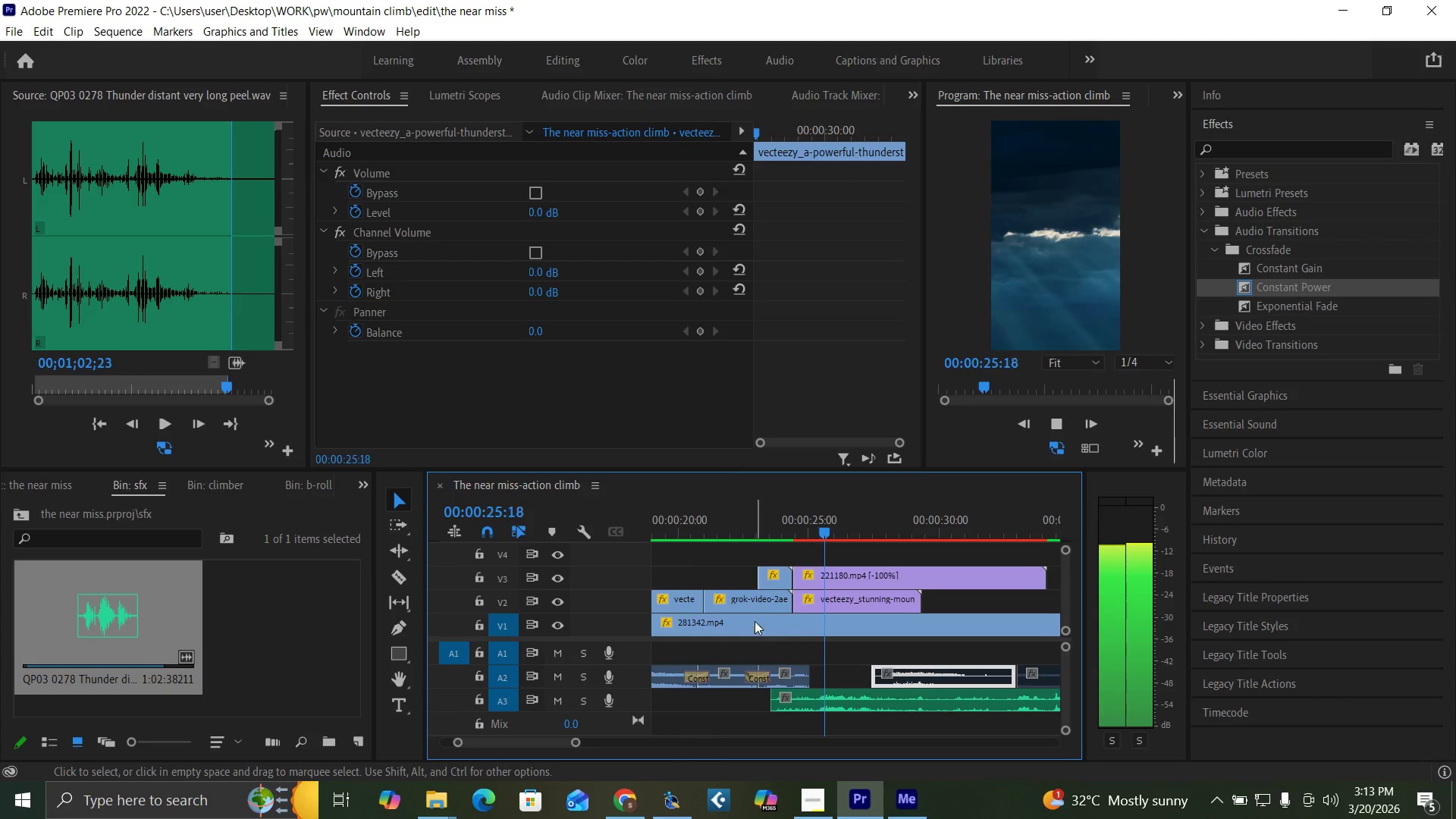 
key(Space)
 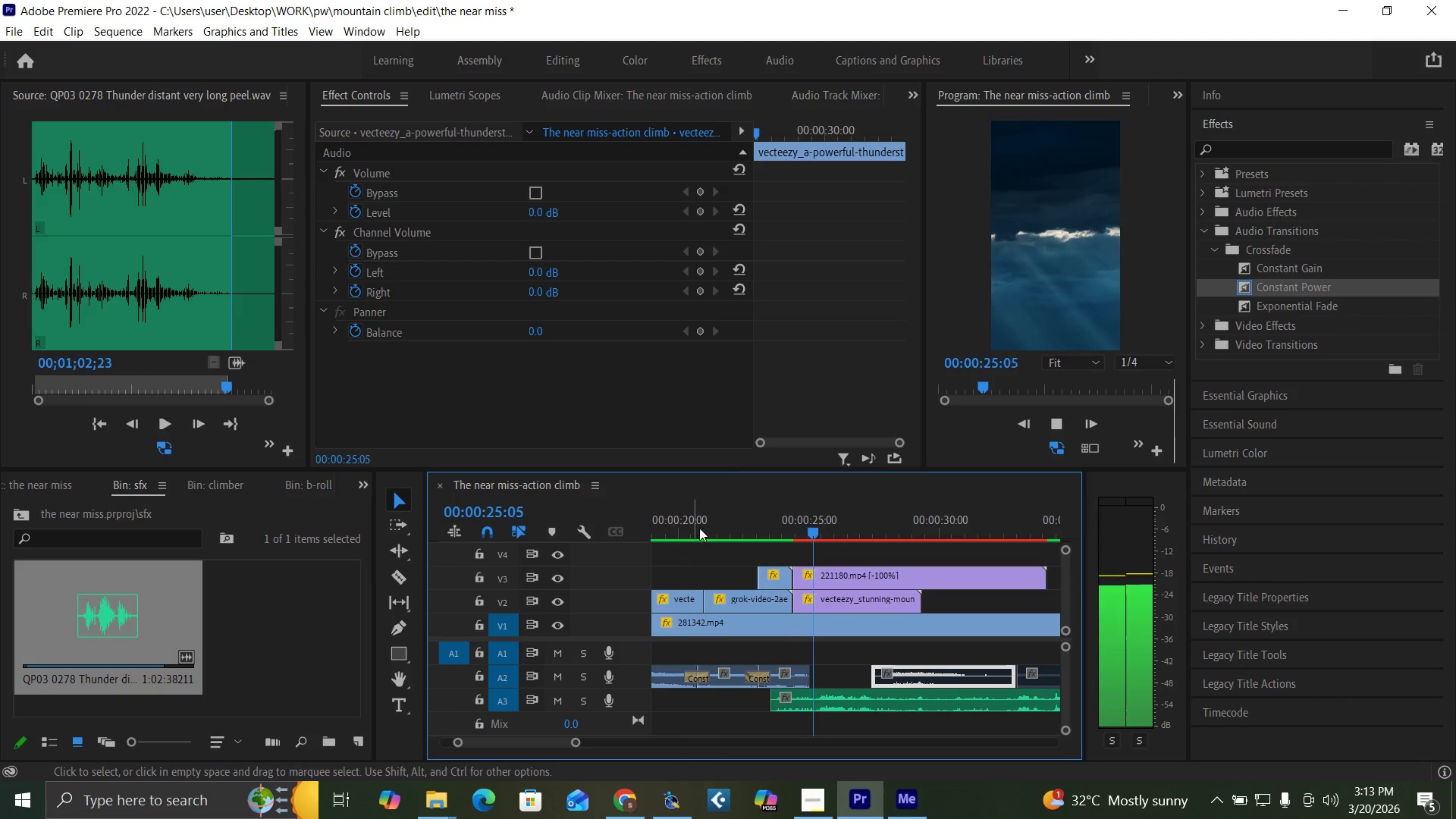 
key(Space)
 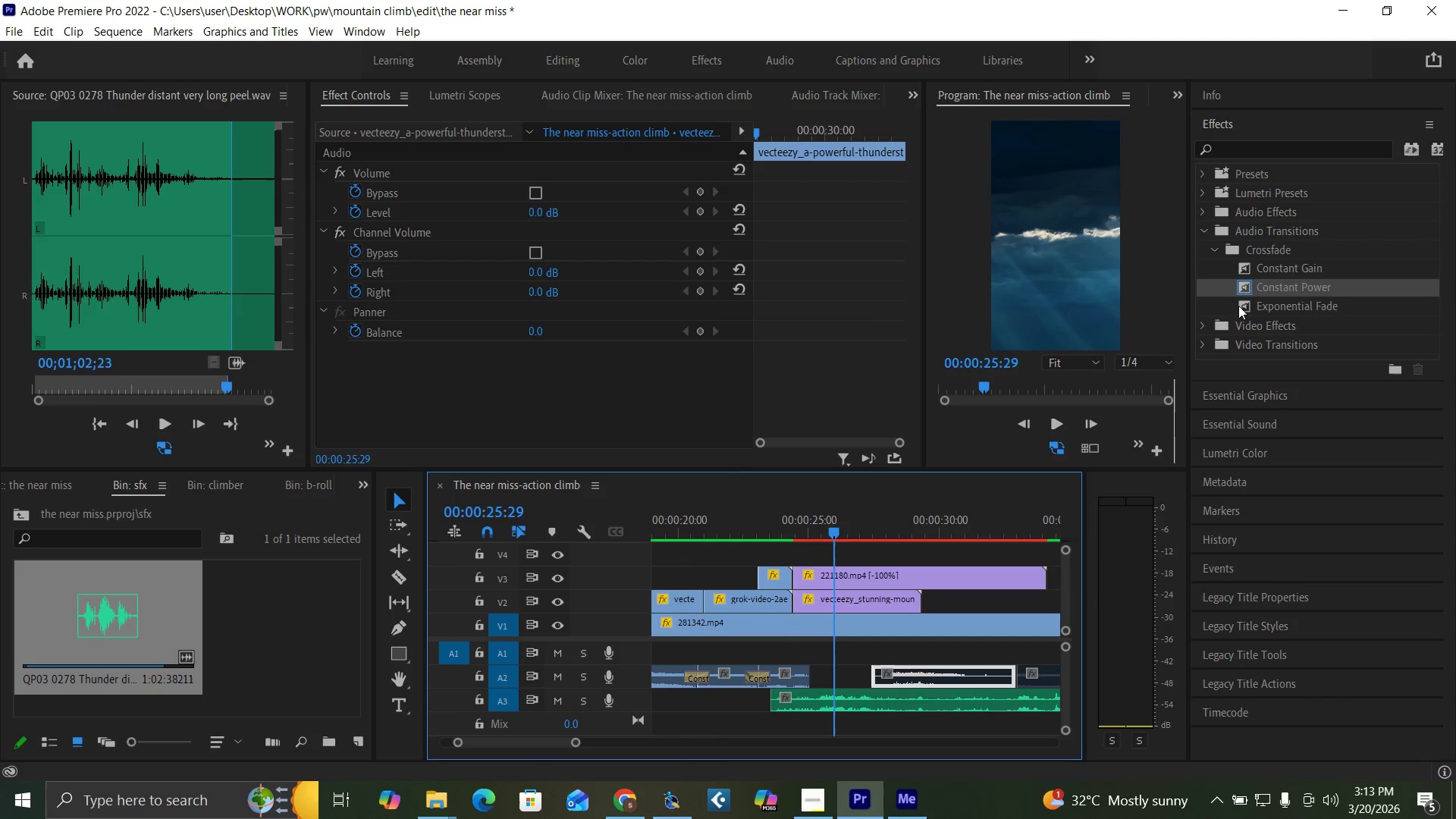 
left_click_drag(start_coordinate=[1241, 306], to_coordinate=[806, 673])
 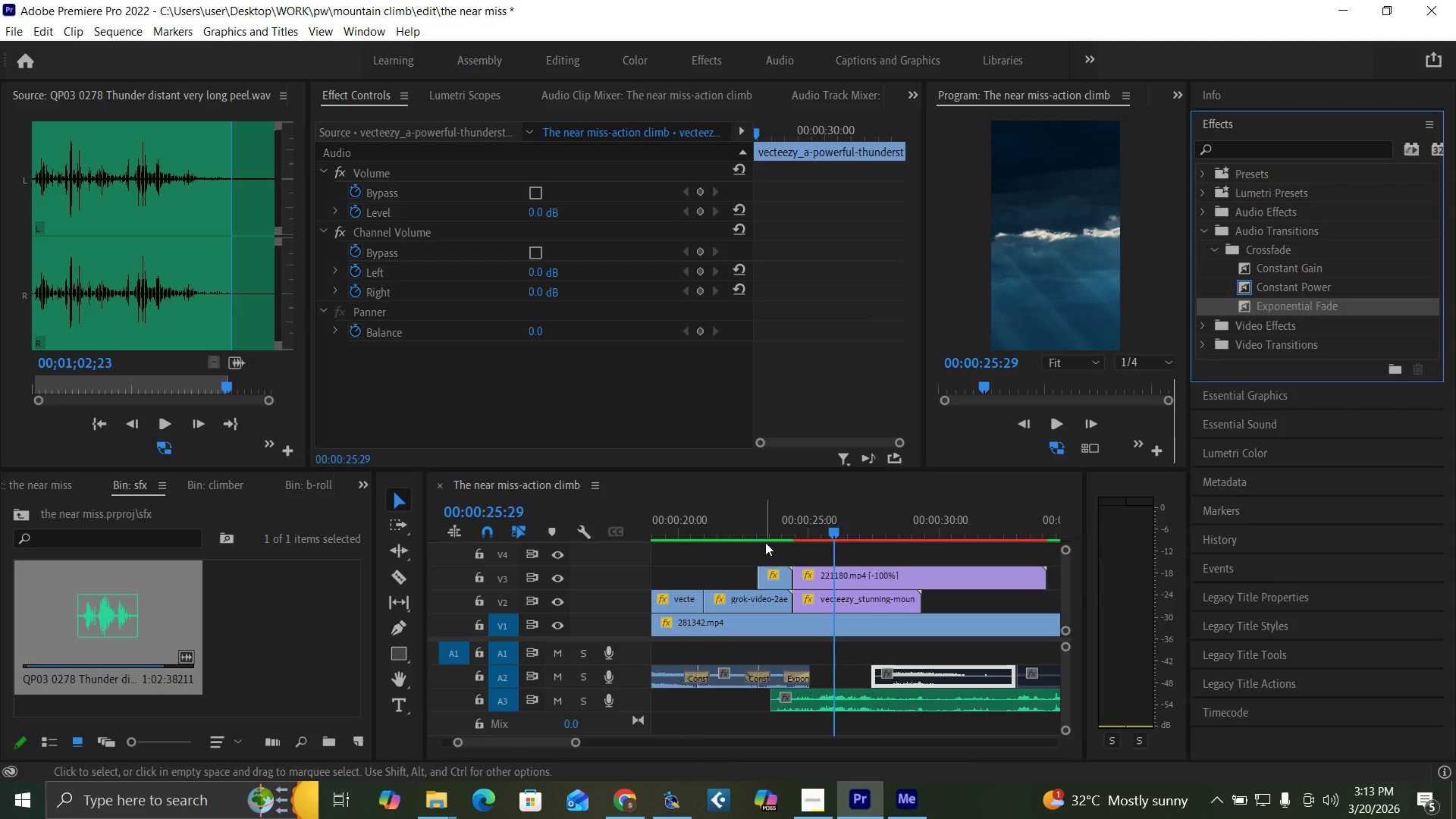 
left_click([768, 519])
 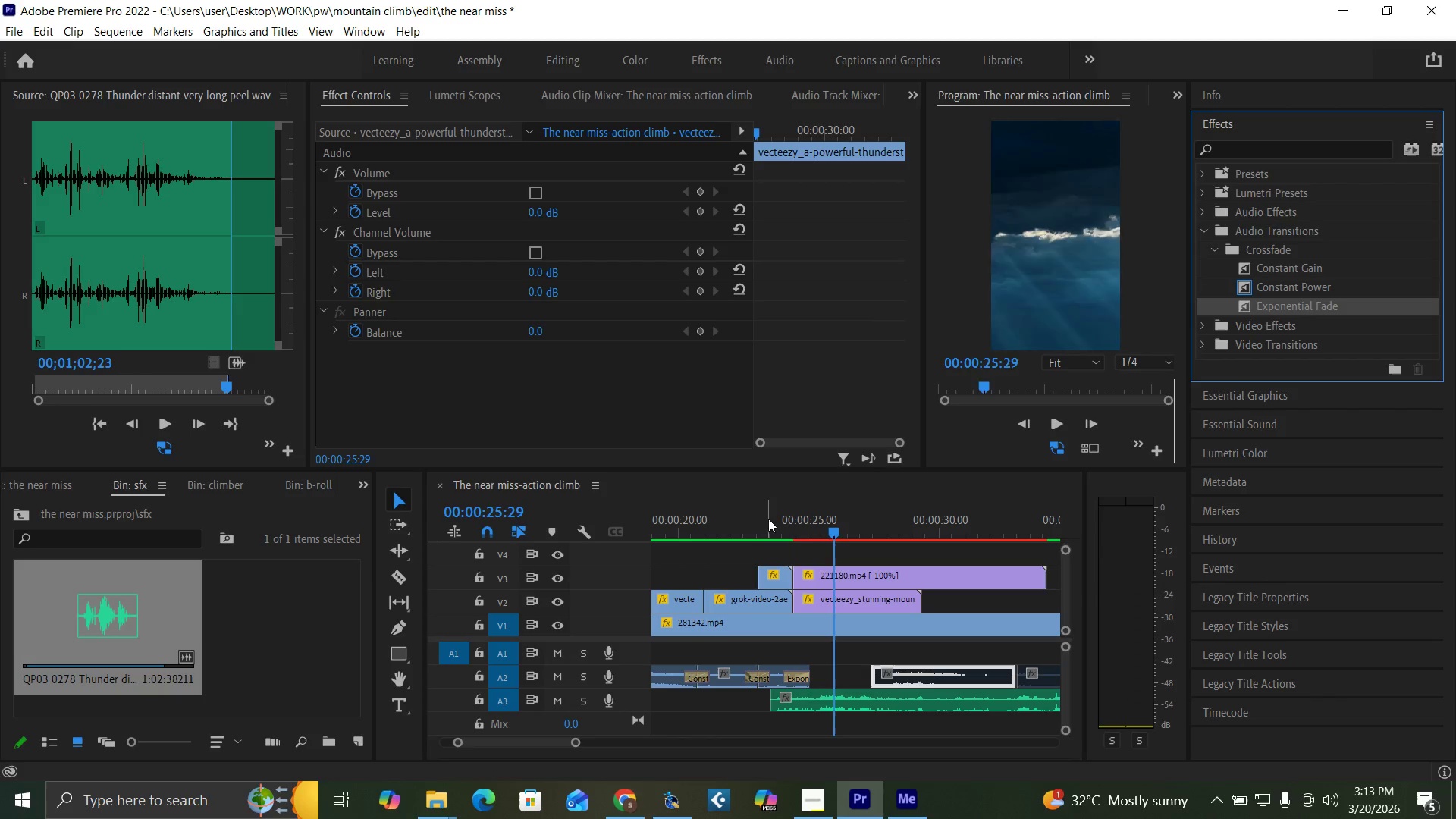 
key(Space)
 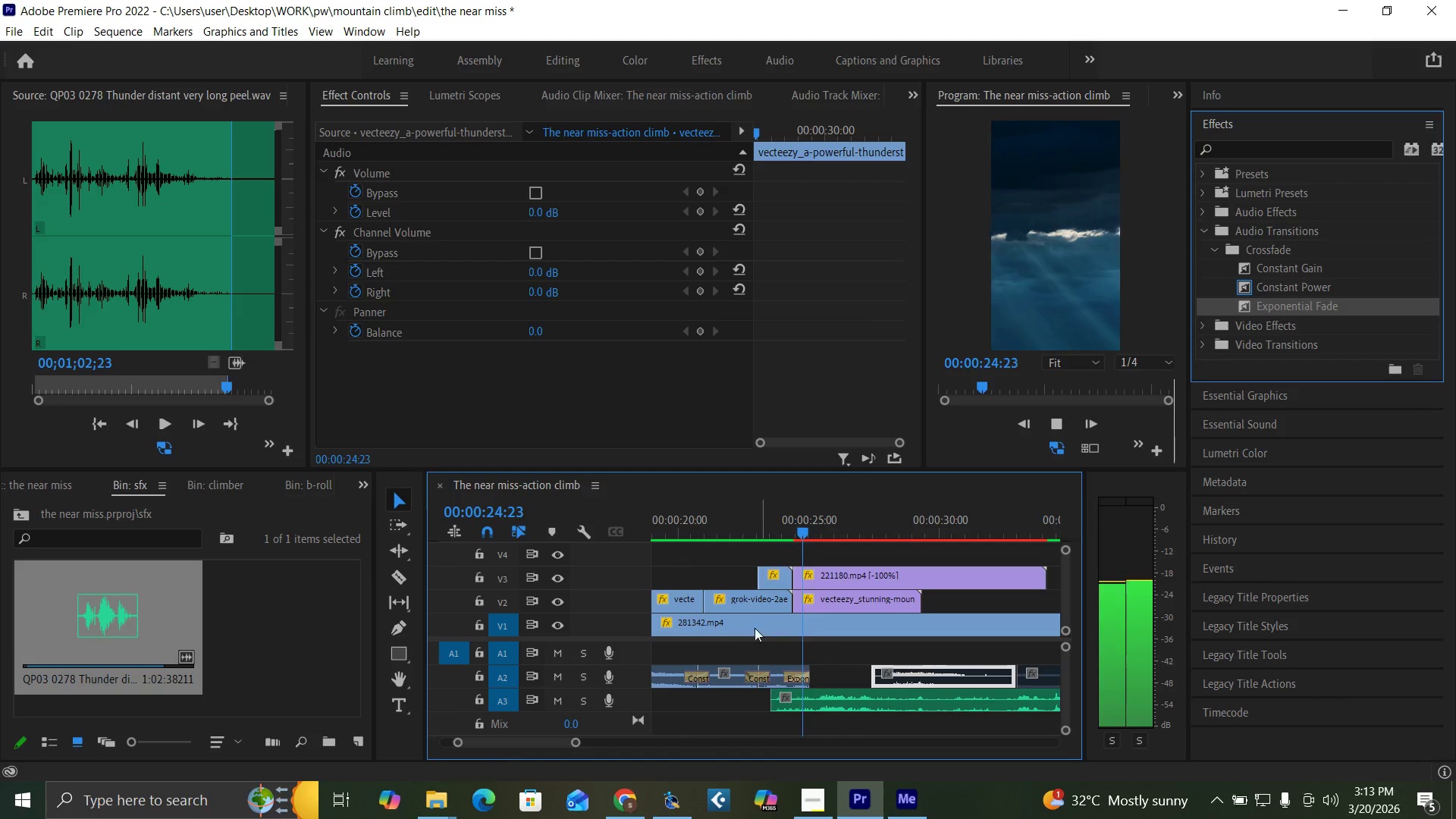 
key(Space)
 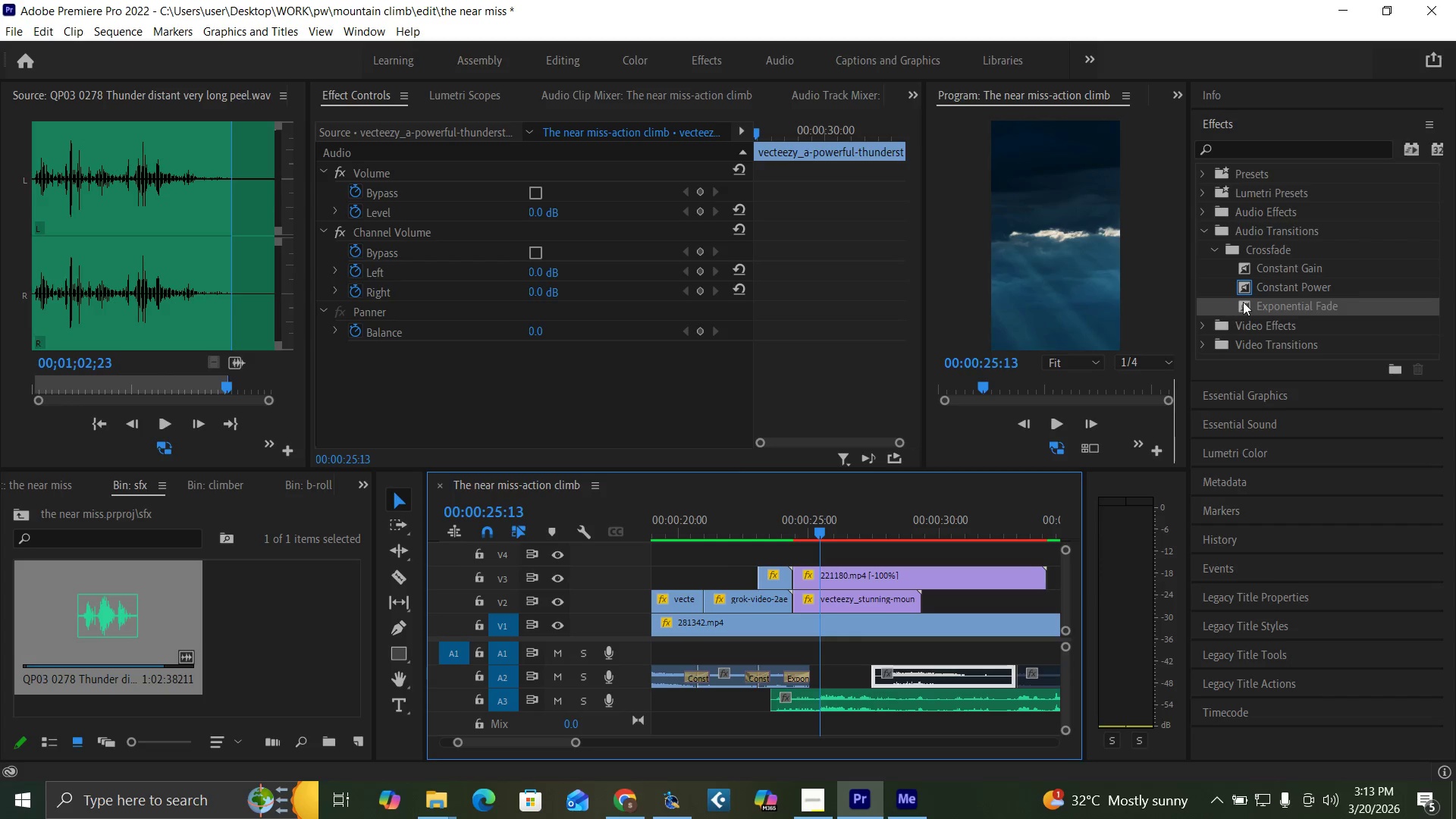 
left_click_drag(start_coordinate=[1243, 302], to_coordinate=[778, 703])
 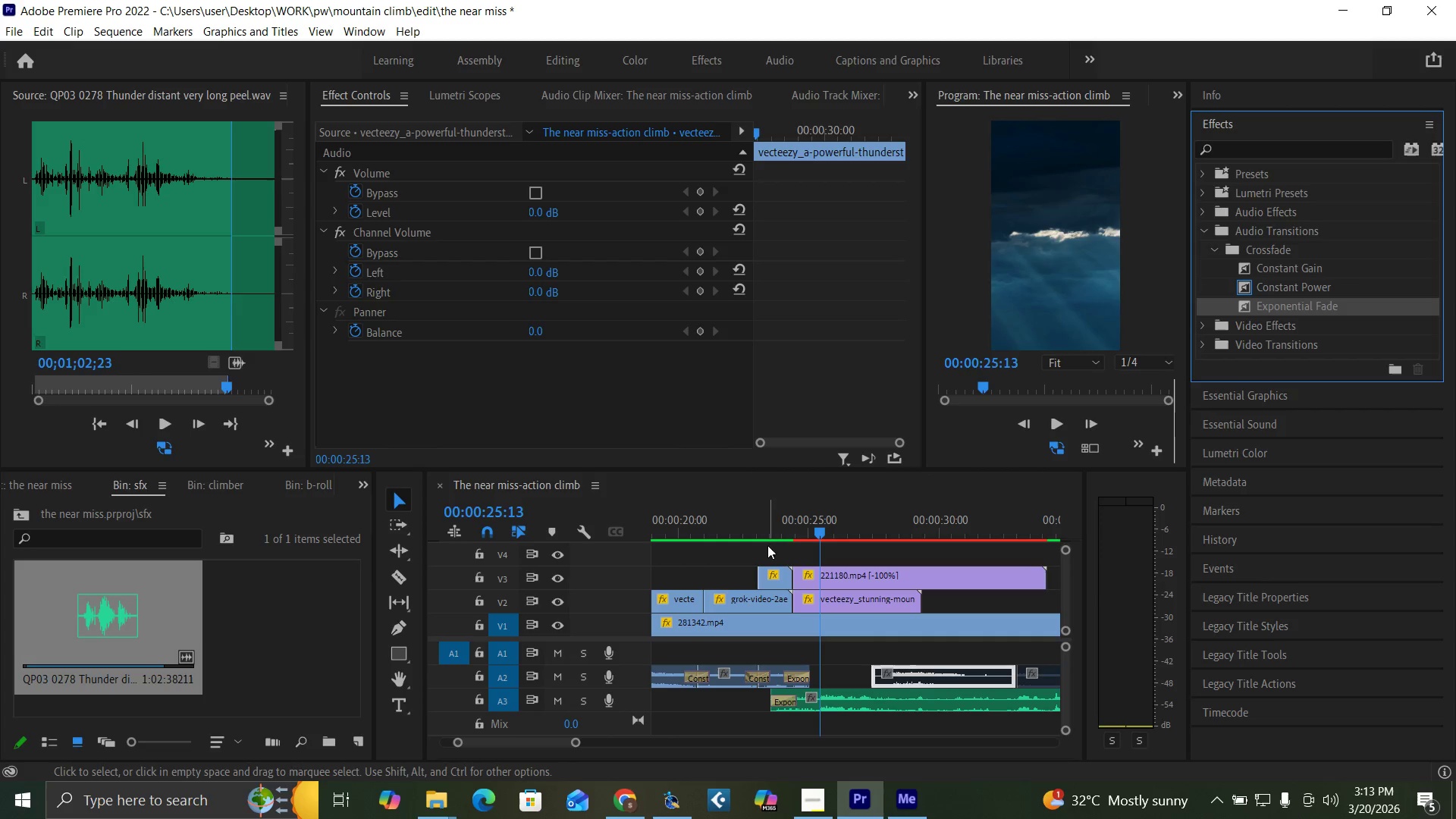 
left_click([767, 528])
 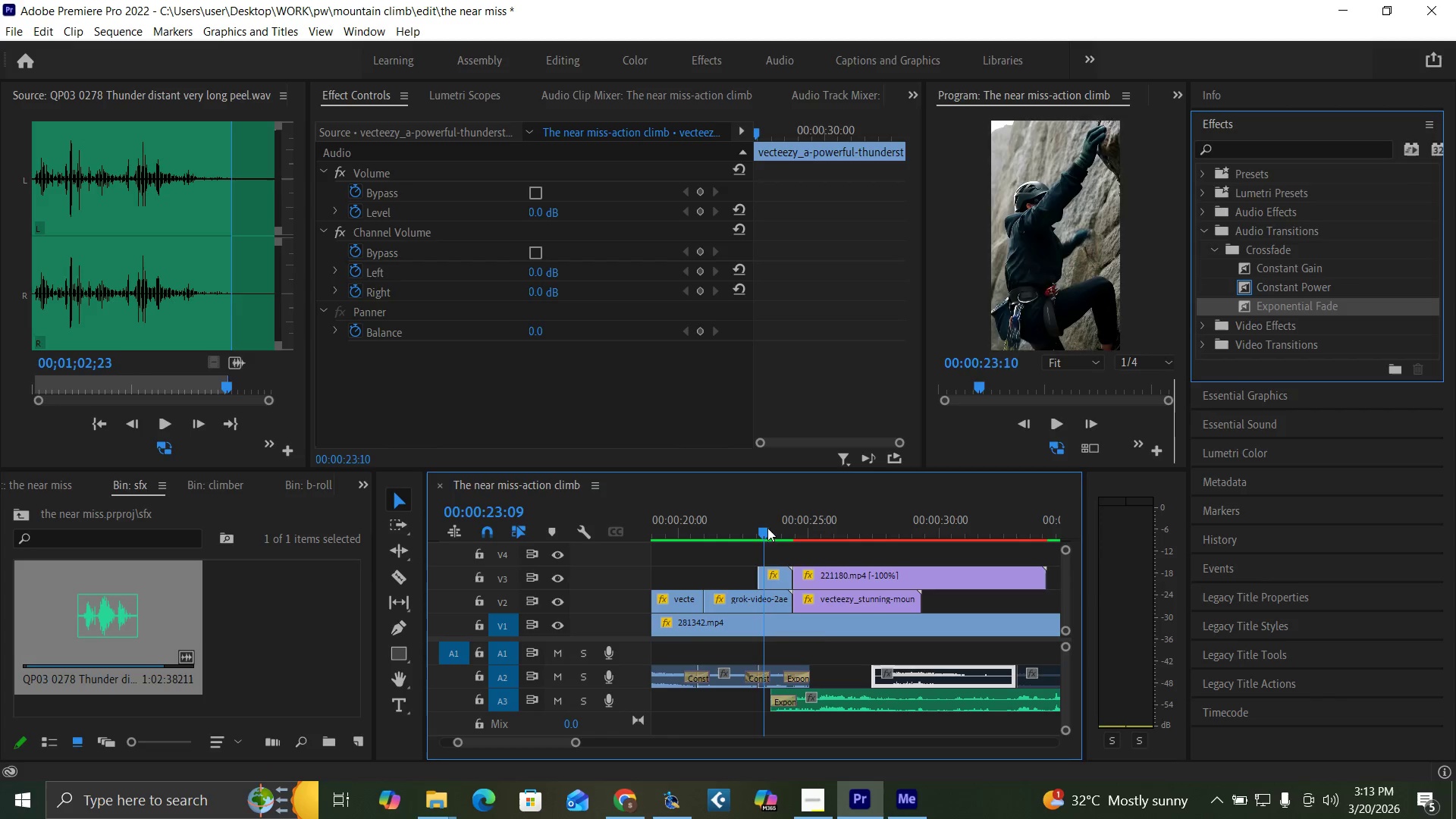 
key(Space)
 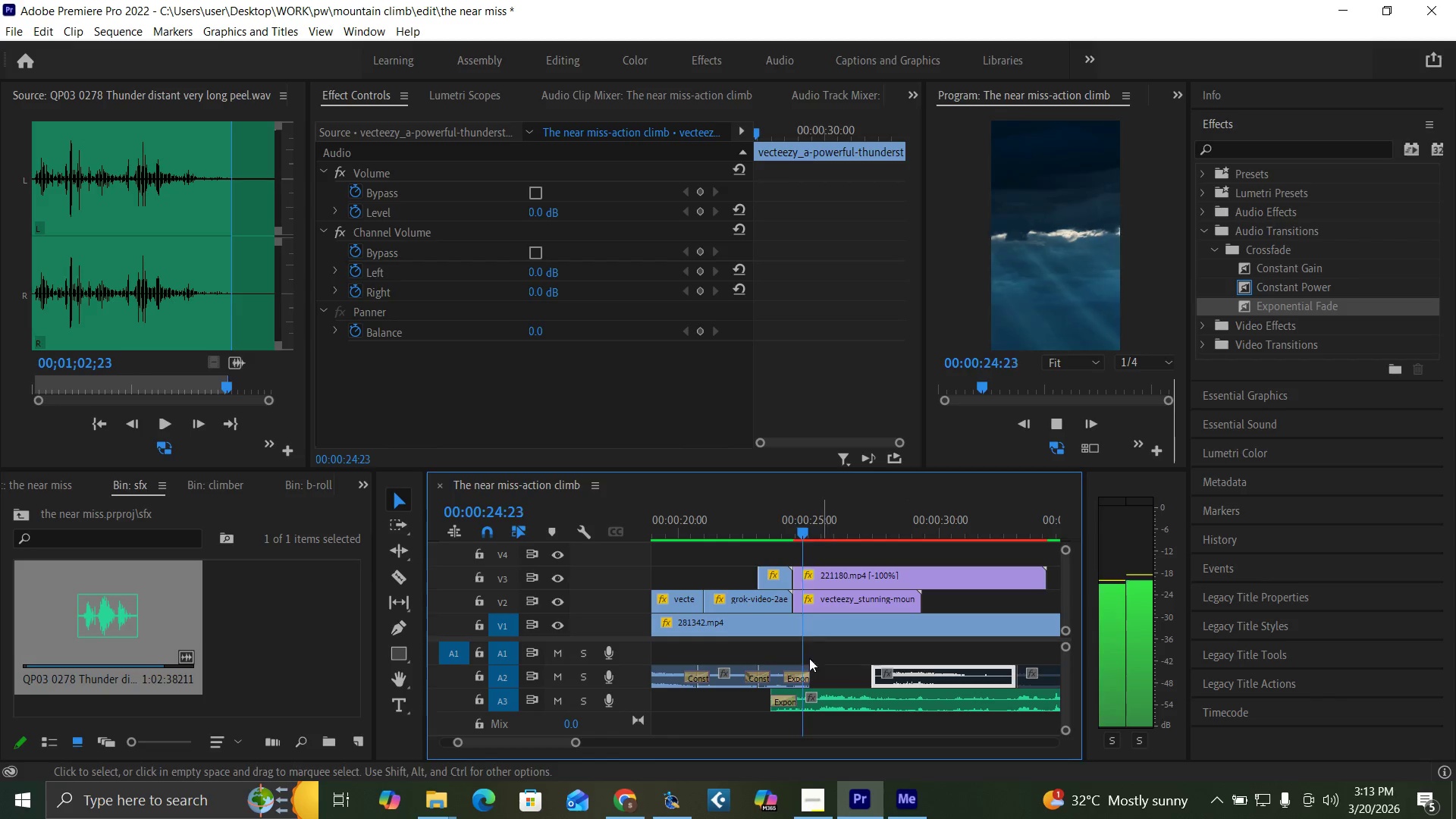 
left_click([736, 525])
 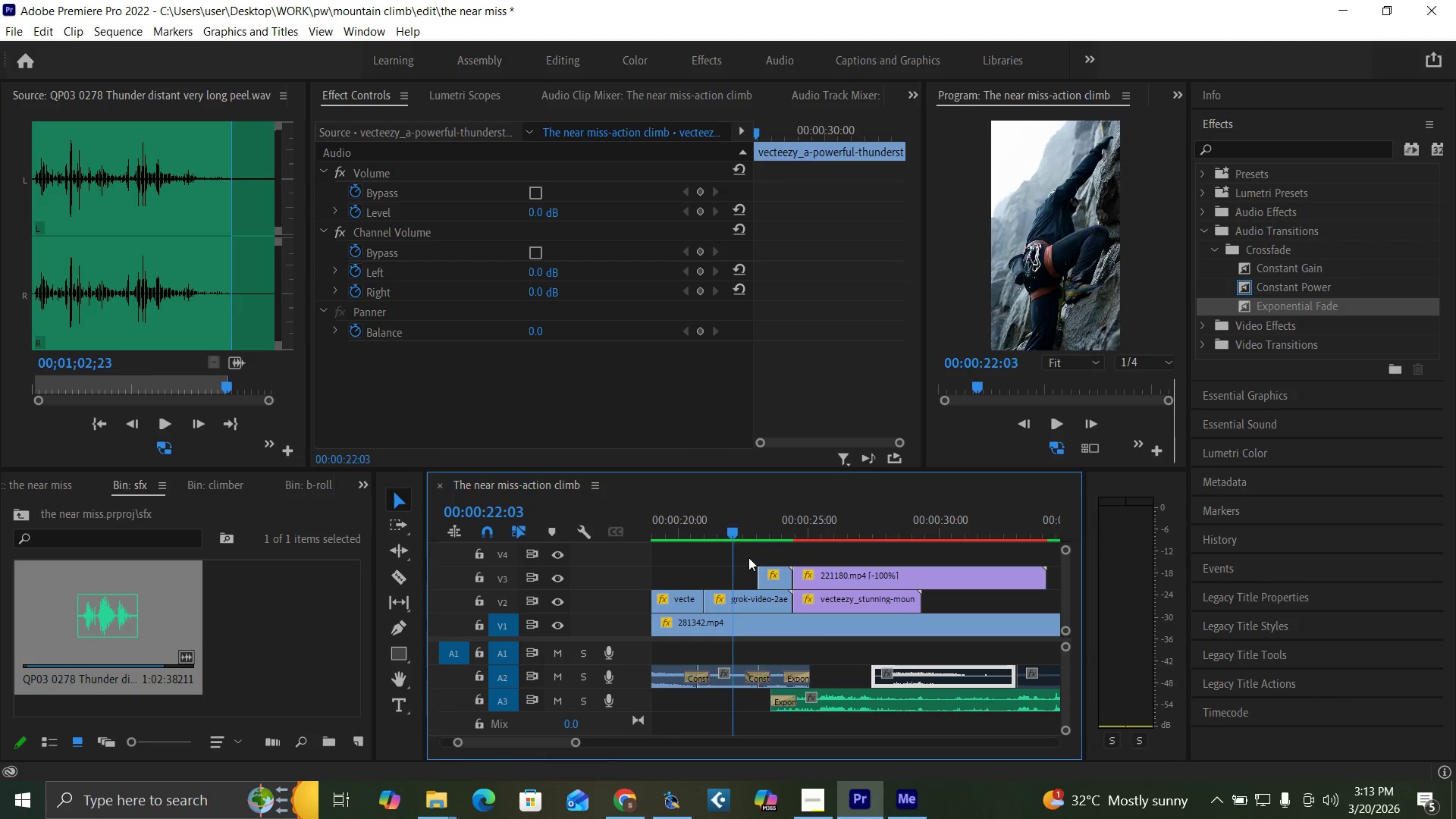 
key(Space)
 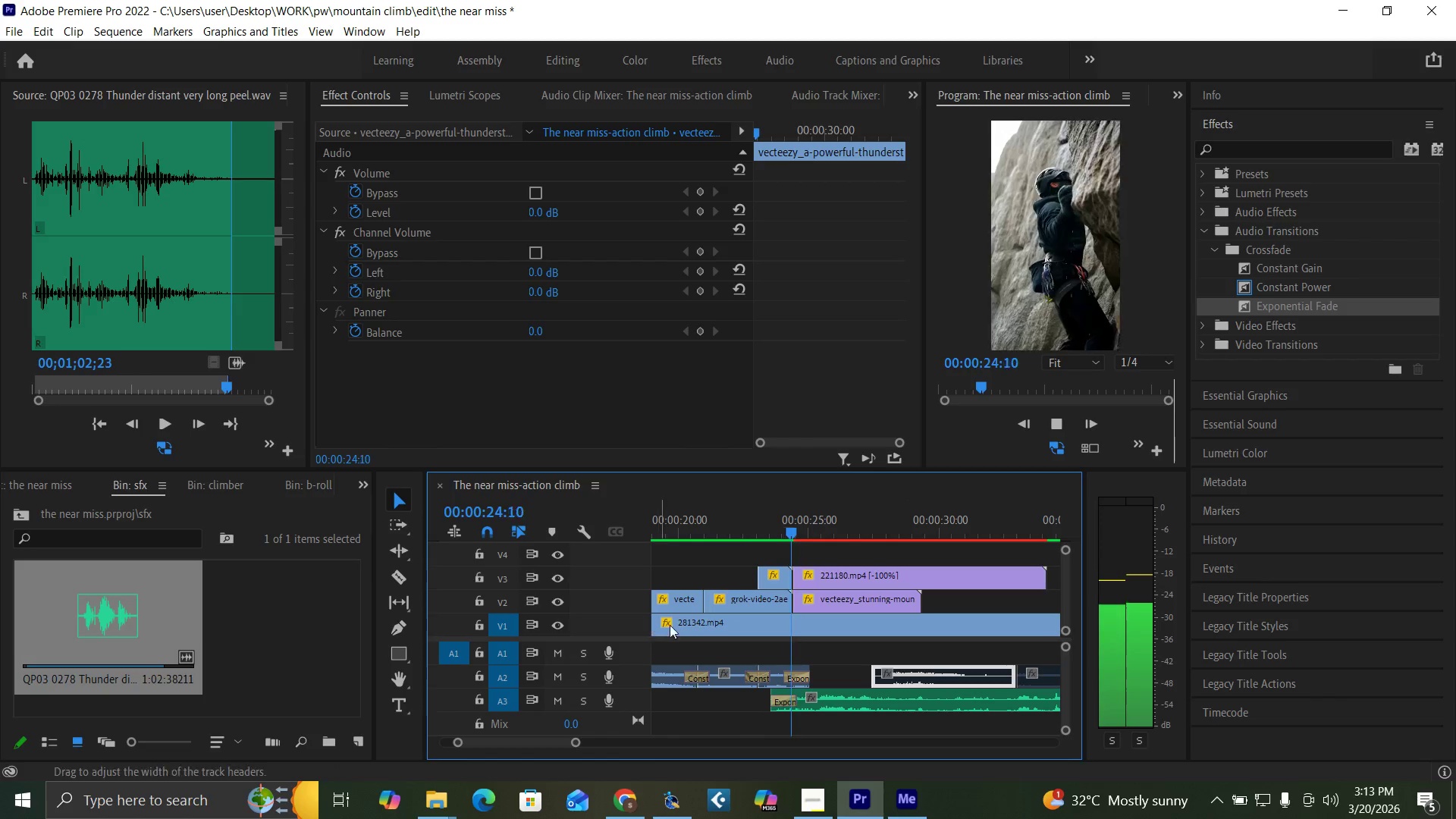 
key(Space)
 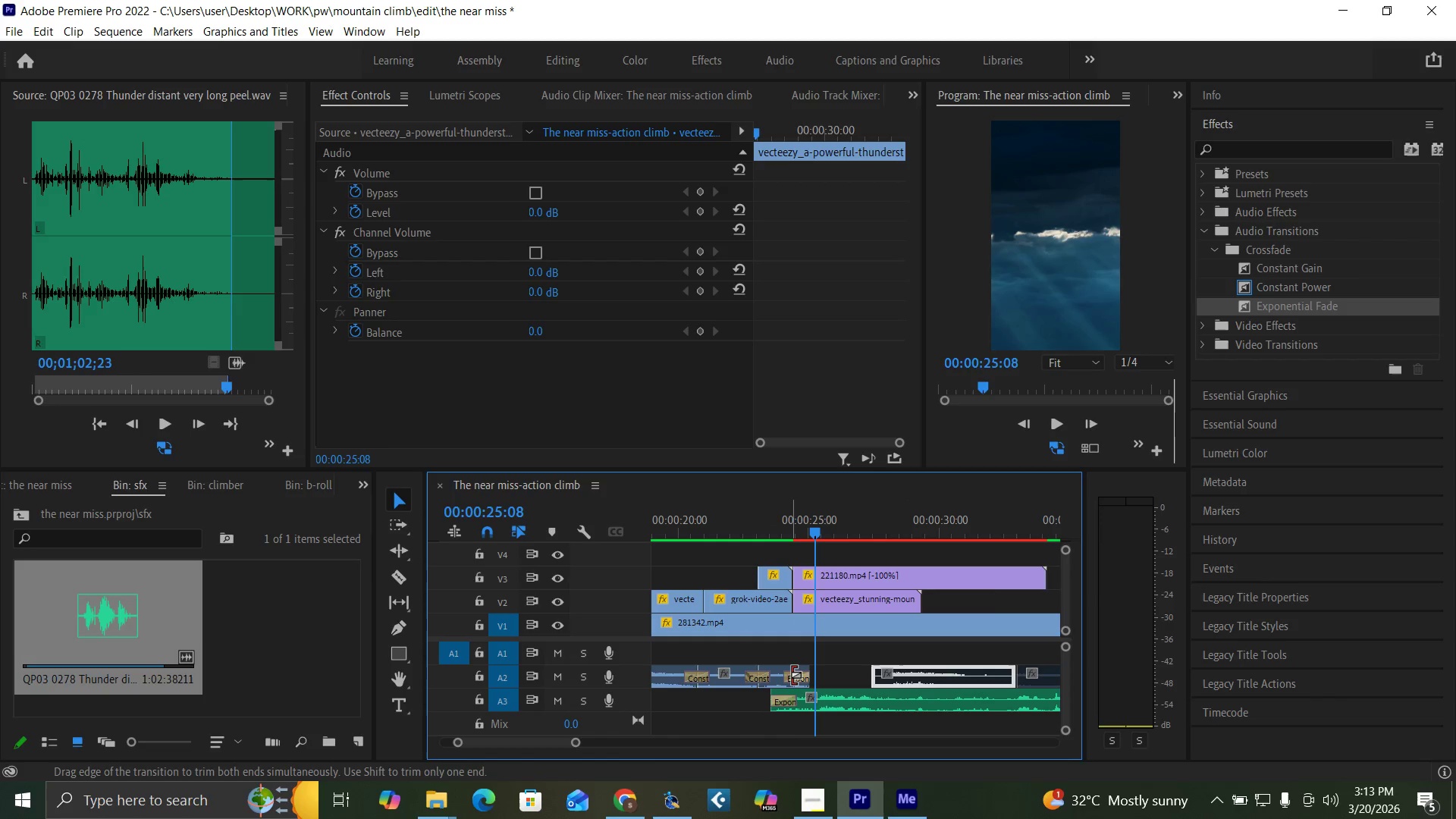 
left_click_drag(start_coordinate=[790, 675], to_coordinate=[801, 679])
 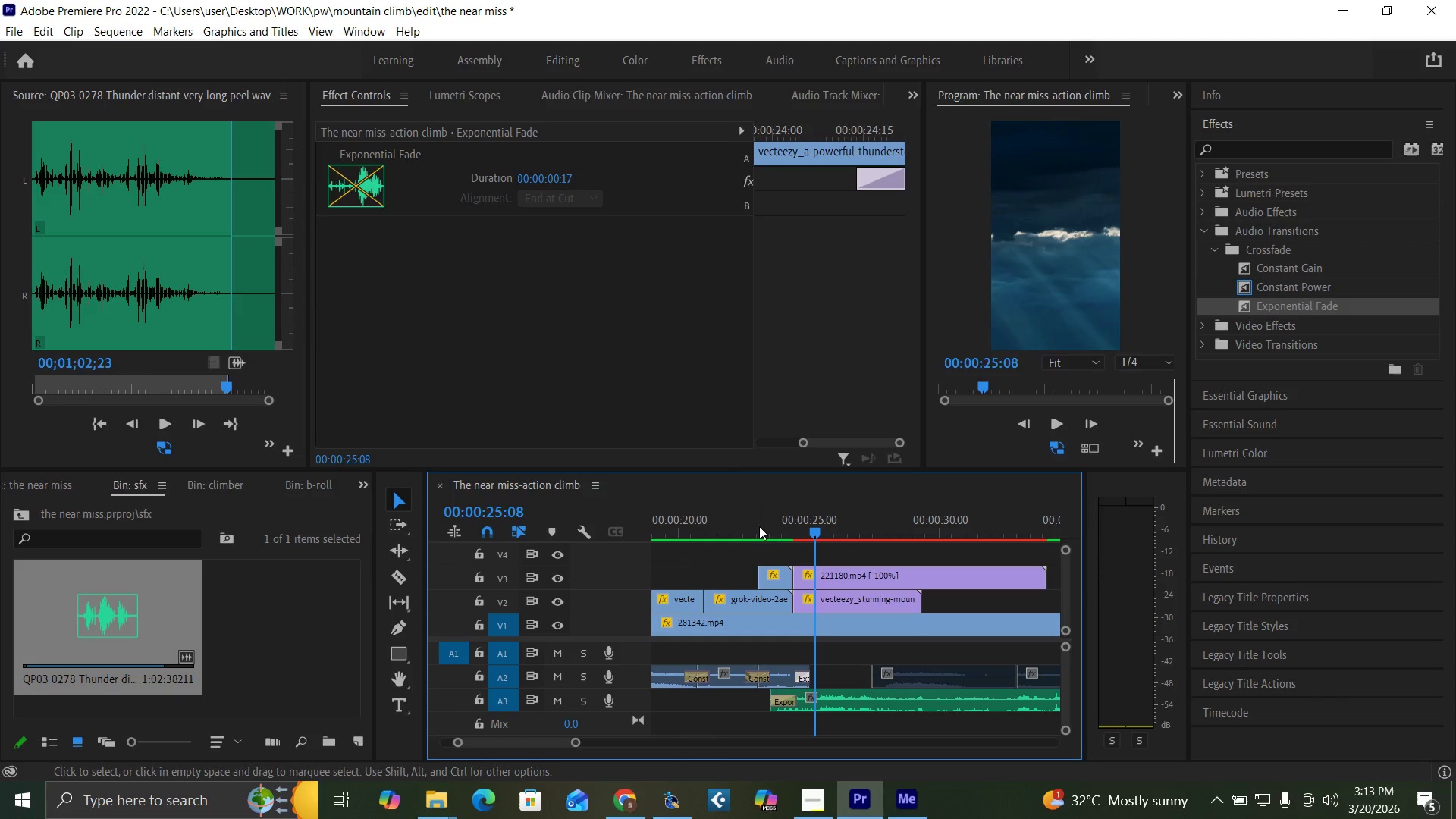 
left_click([758, 519])
 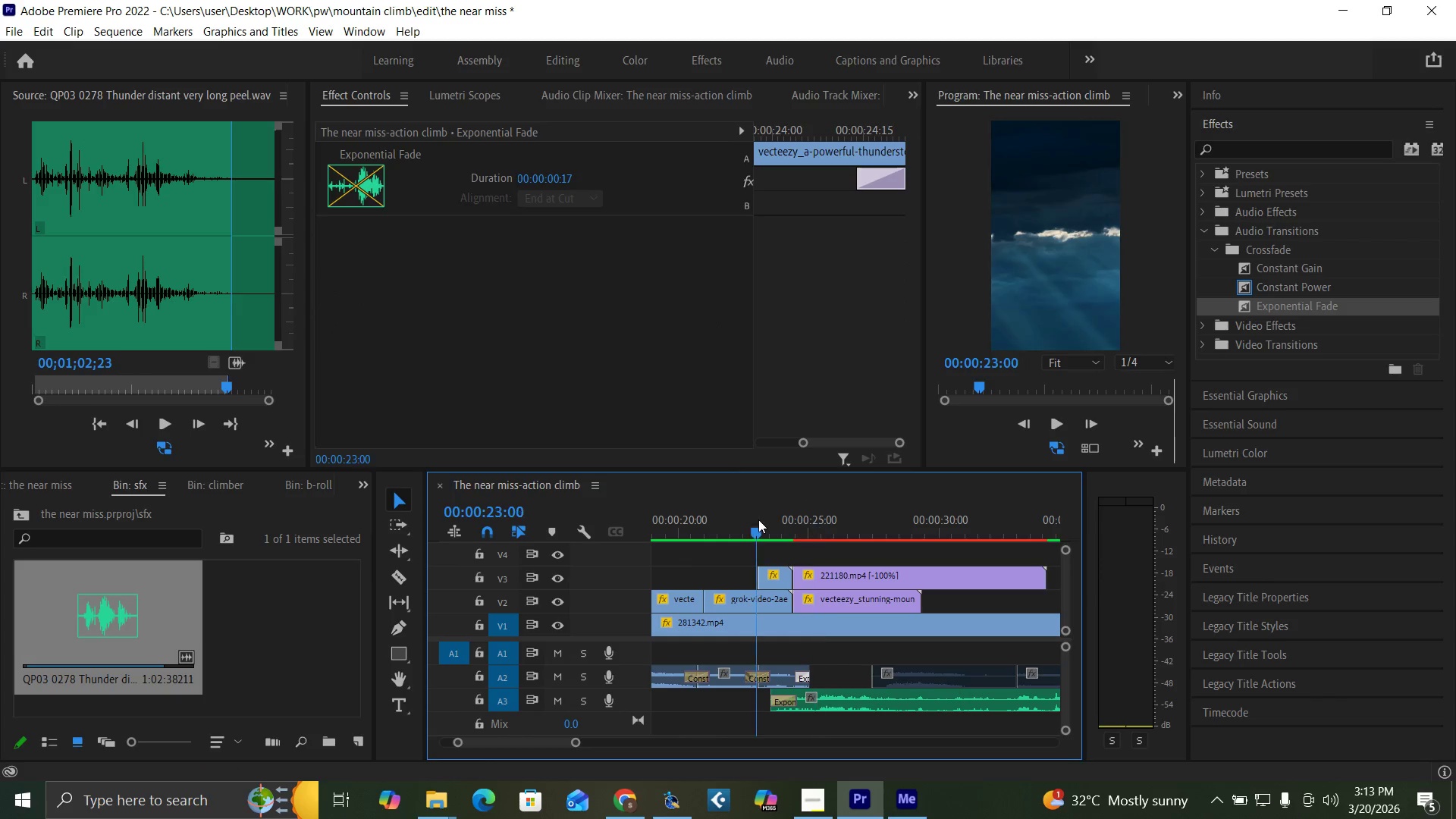 
key(Space)
 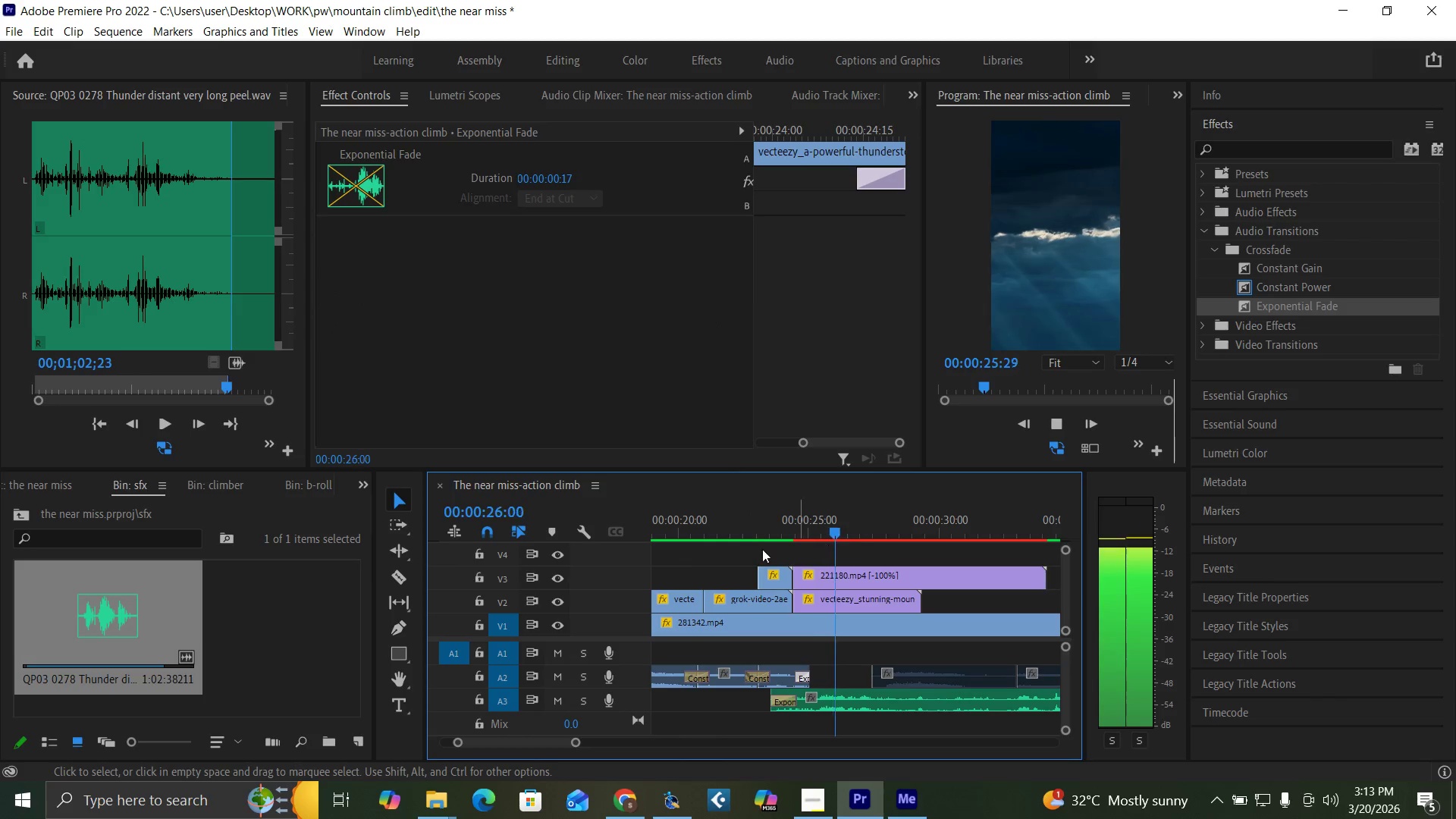 
left_click([758, 527])
 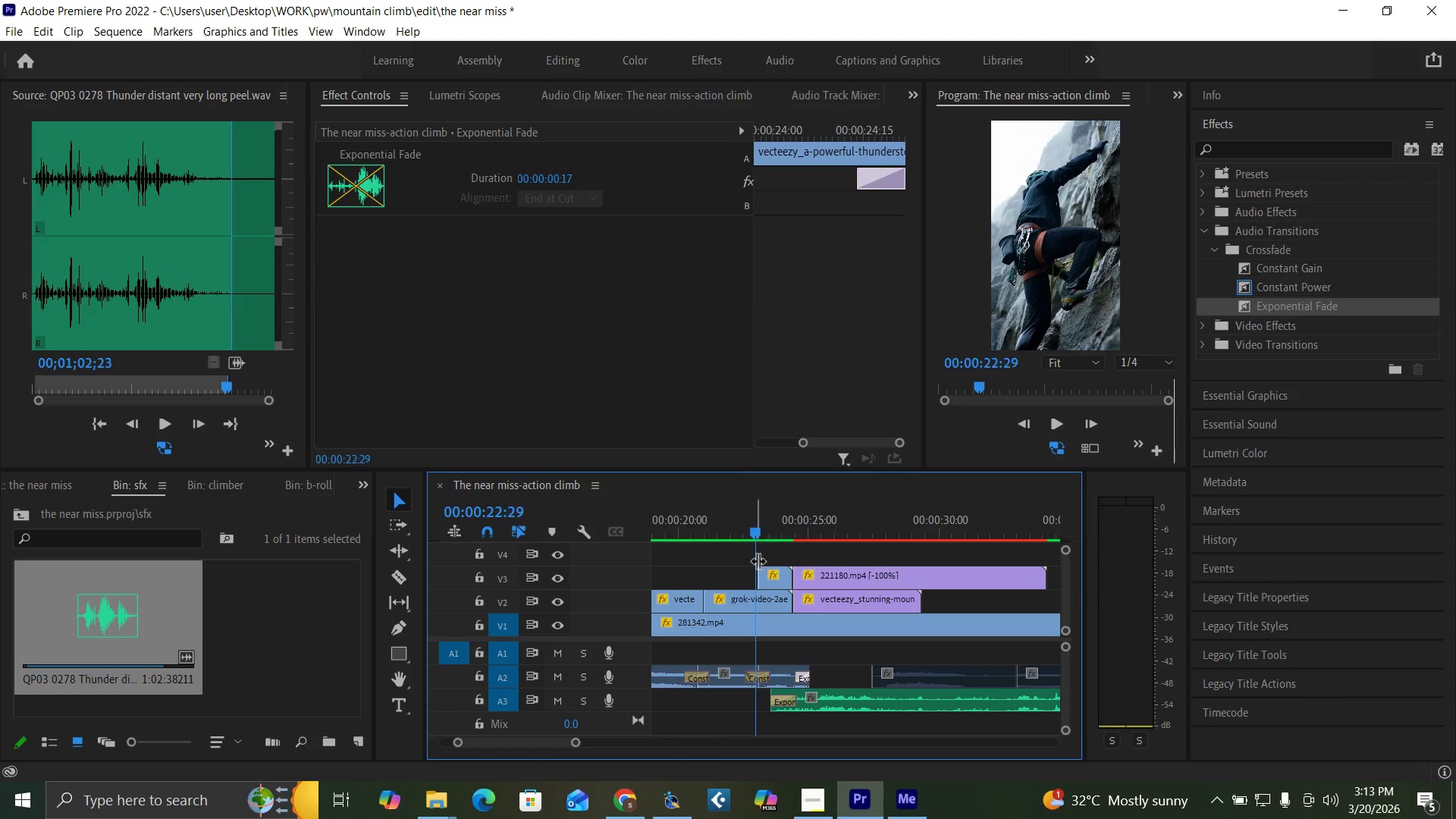 
key(Space)
 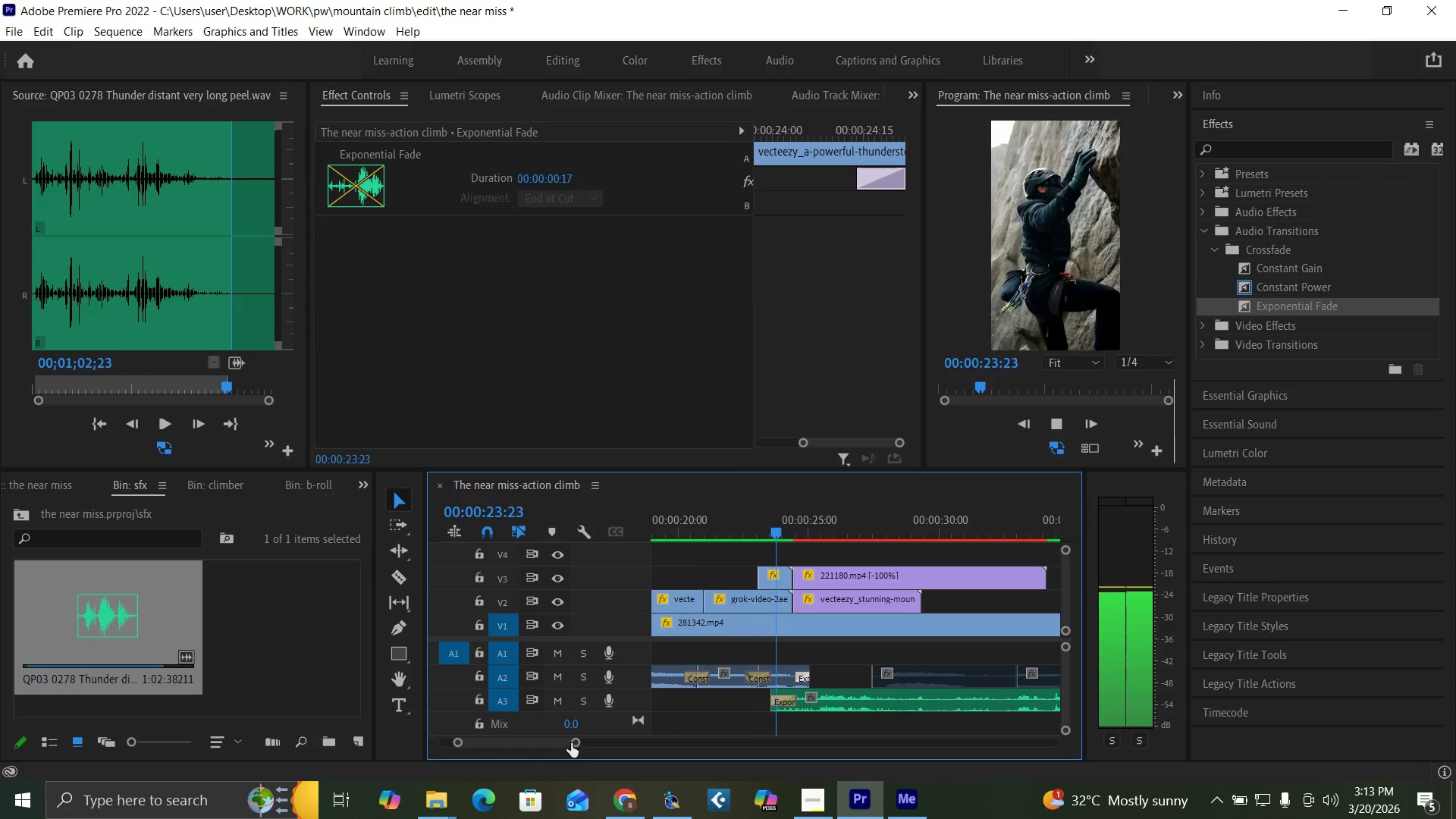 
left_click_drag(start_coordinate=[575, 741], to_coordinate=[606, 755])
 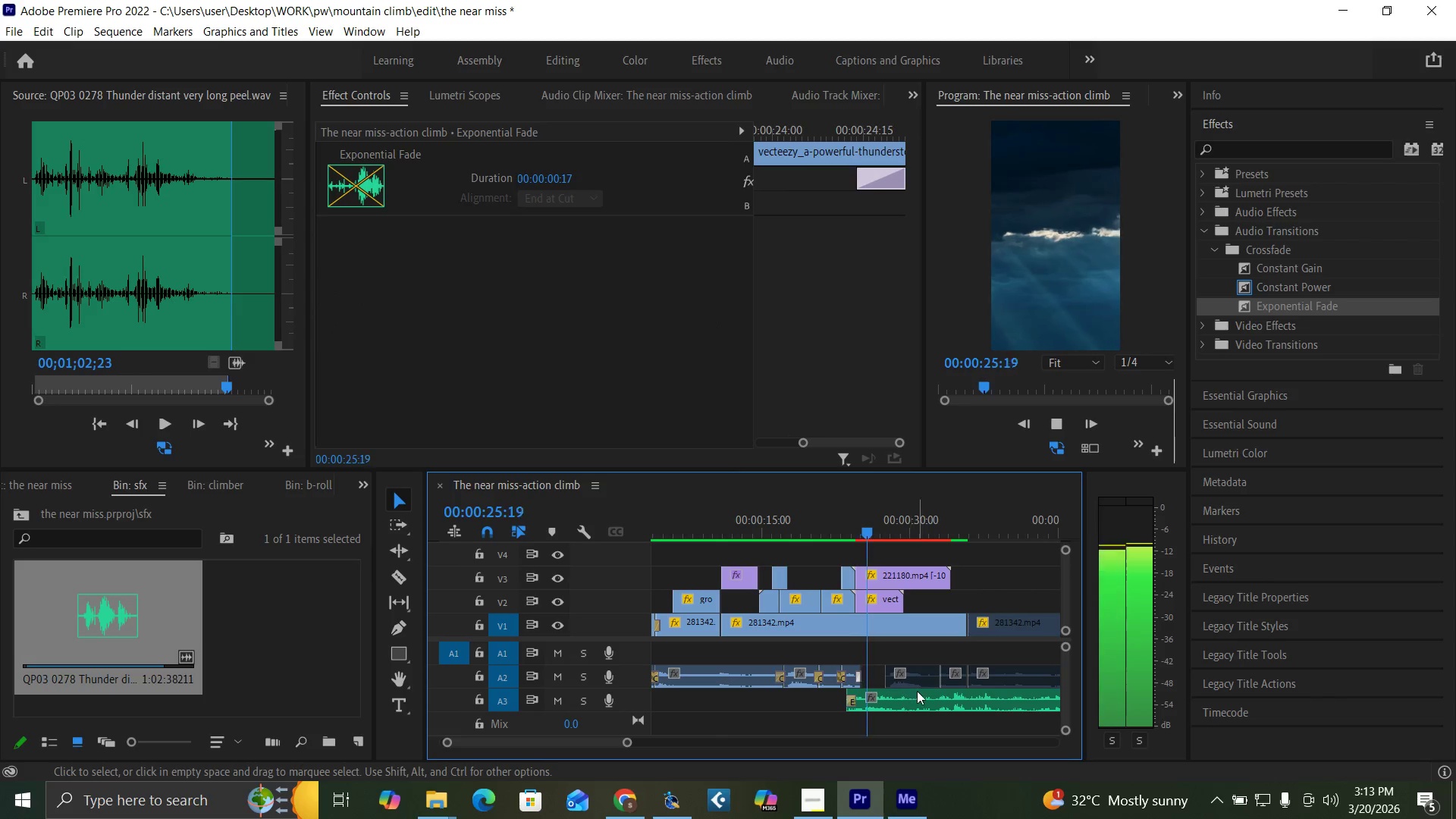 
mouse_move([909, 706])
 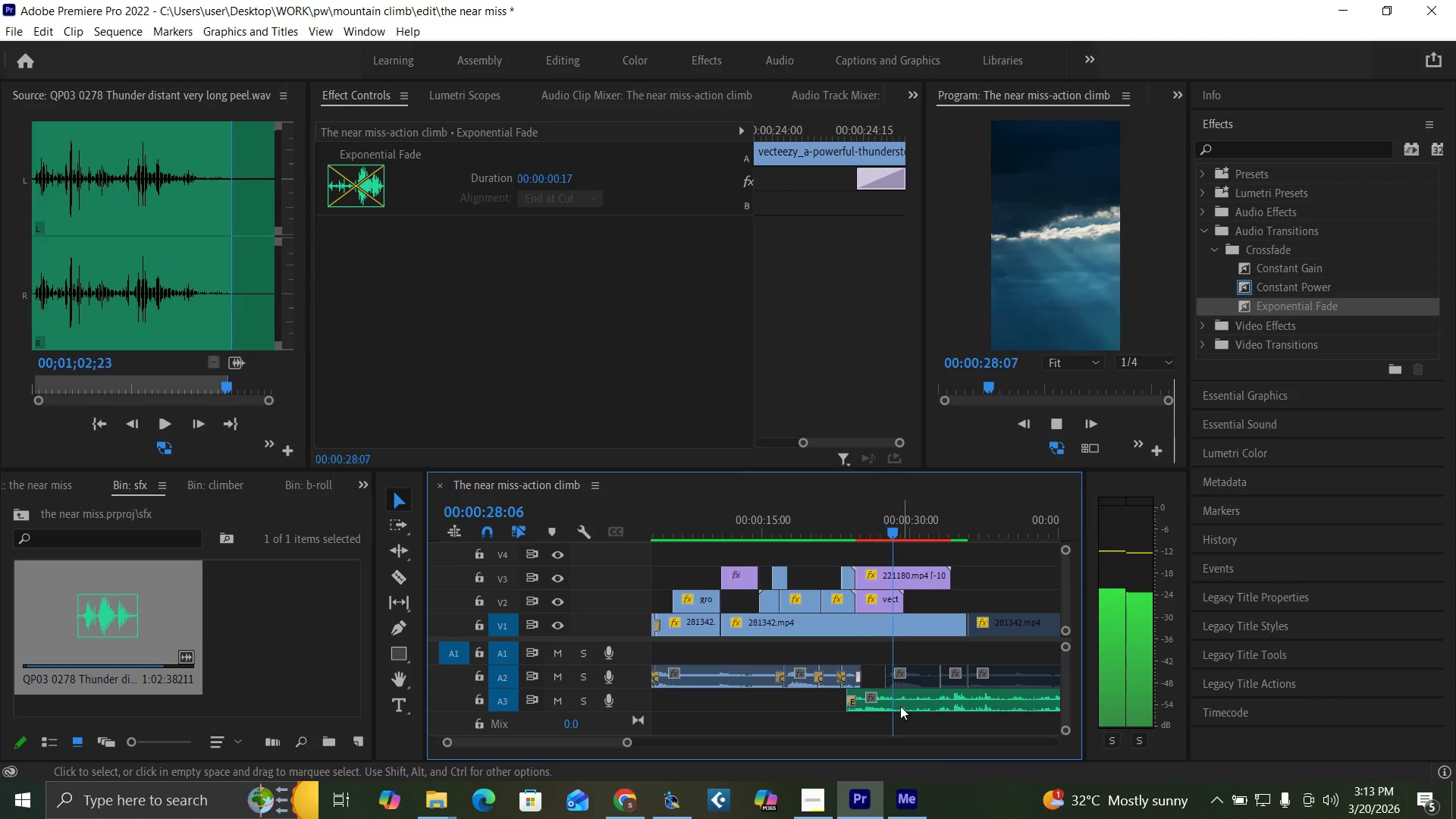 
key(Space)
 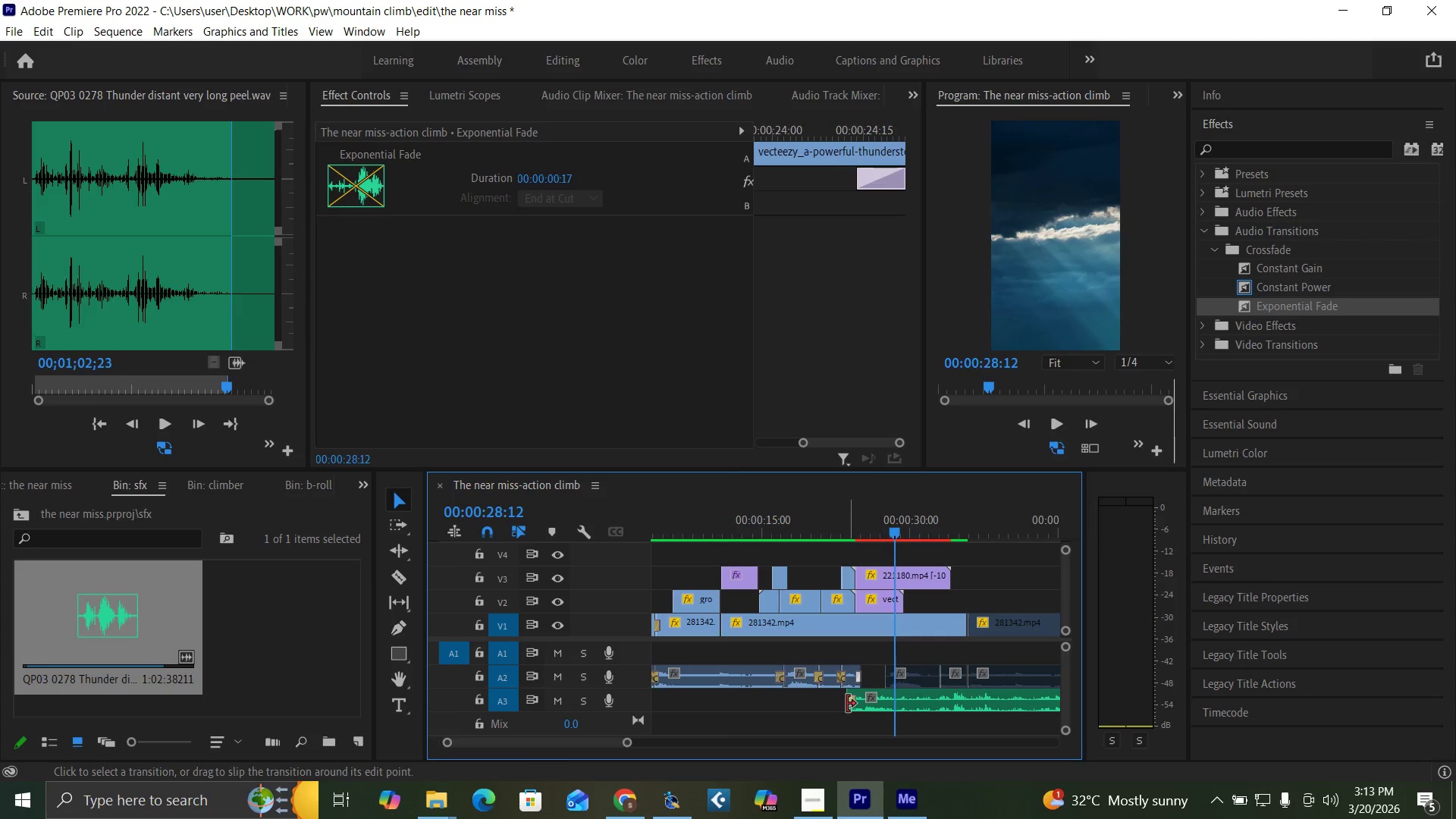 
left_click([847, 704])
 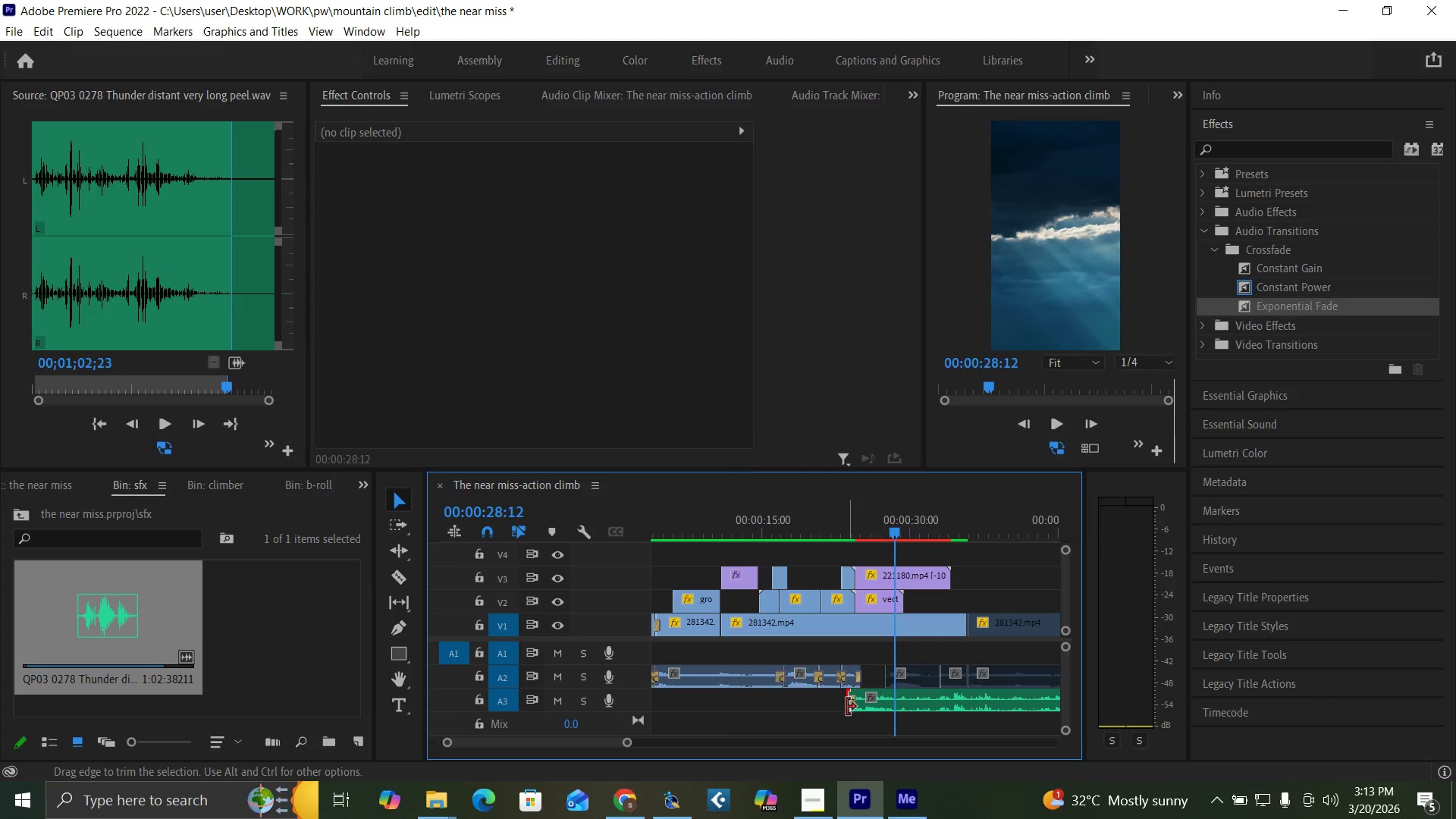 
left_click_drag(start_coordinate=[847, 707], to_coordinate=[893, 717])
 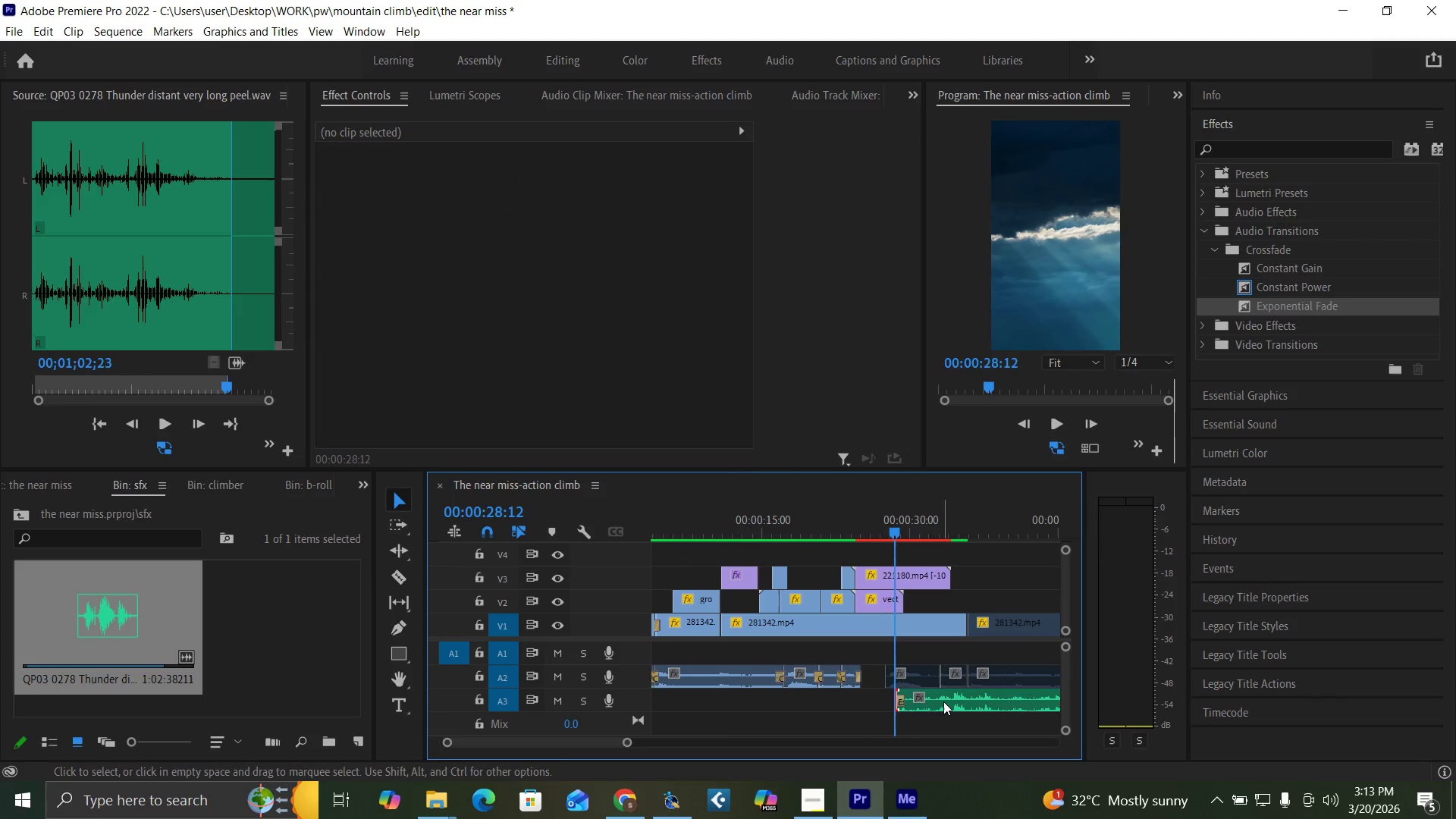 
left_click_drag(start_coordinate=[945, 701], to_coordinate=[900, 698])
 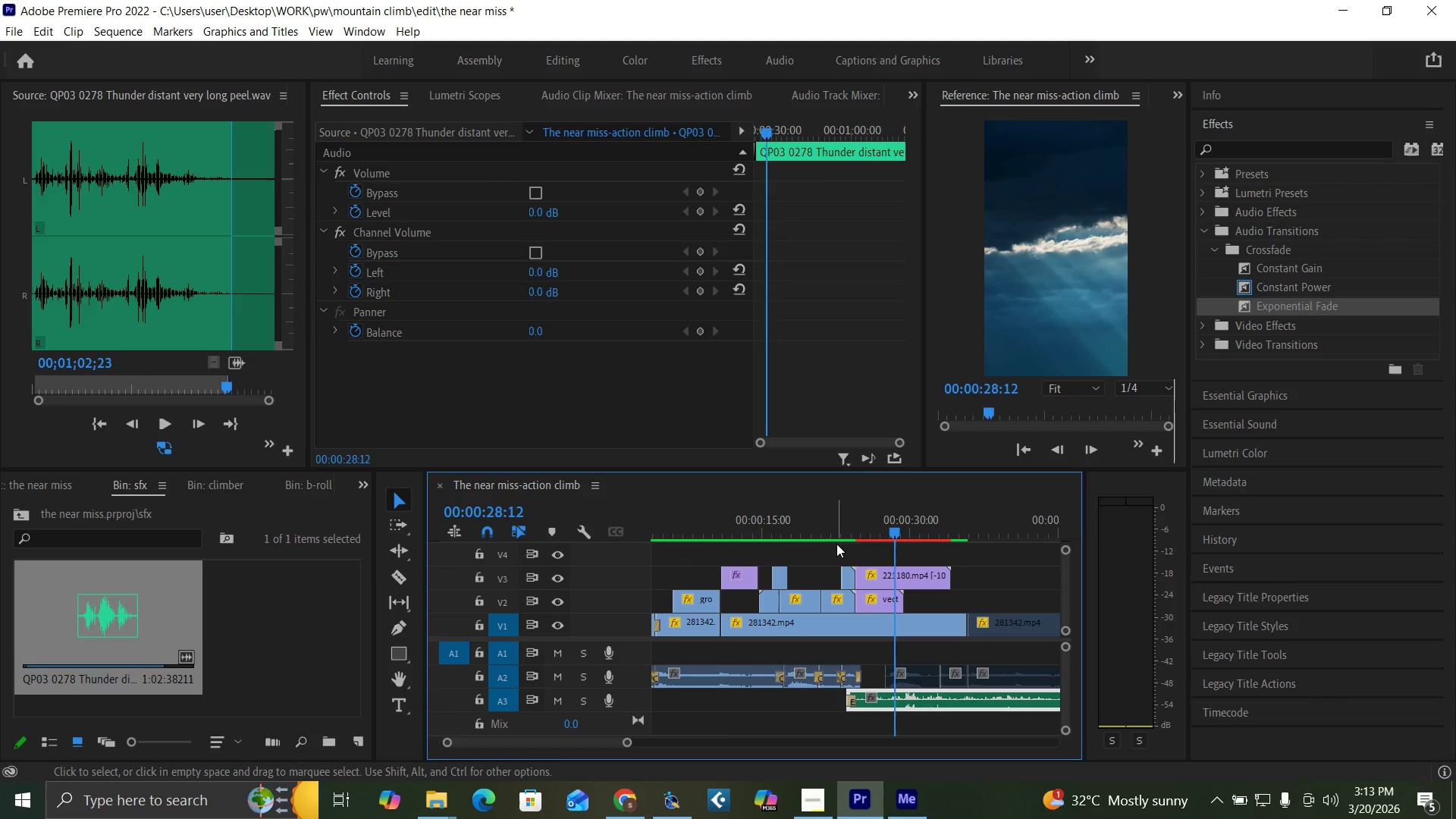 
left_click([849, 526])
 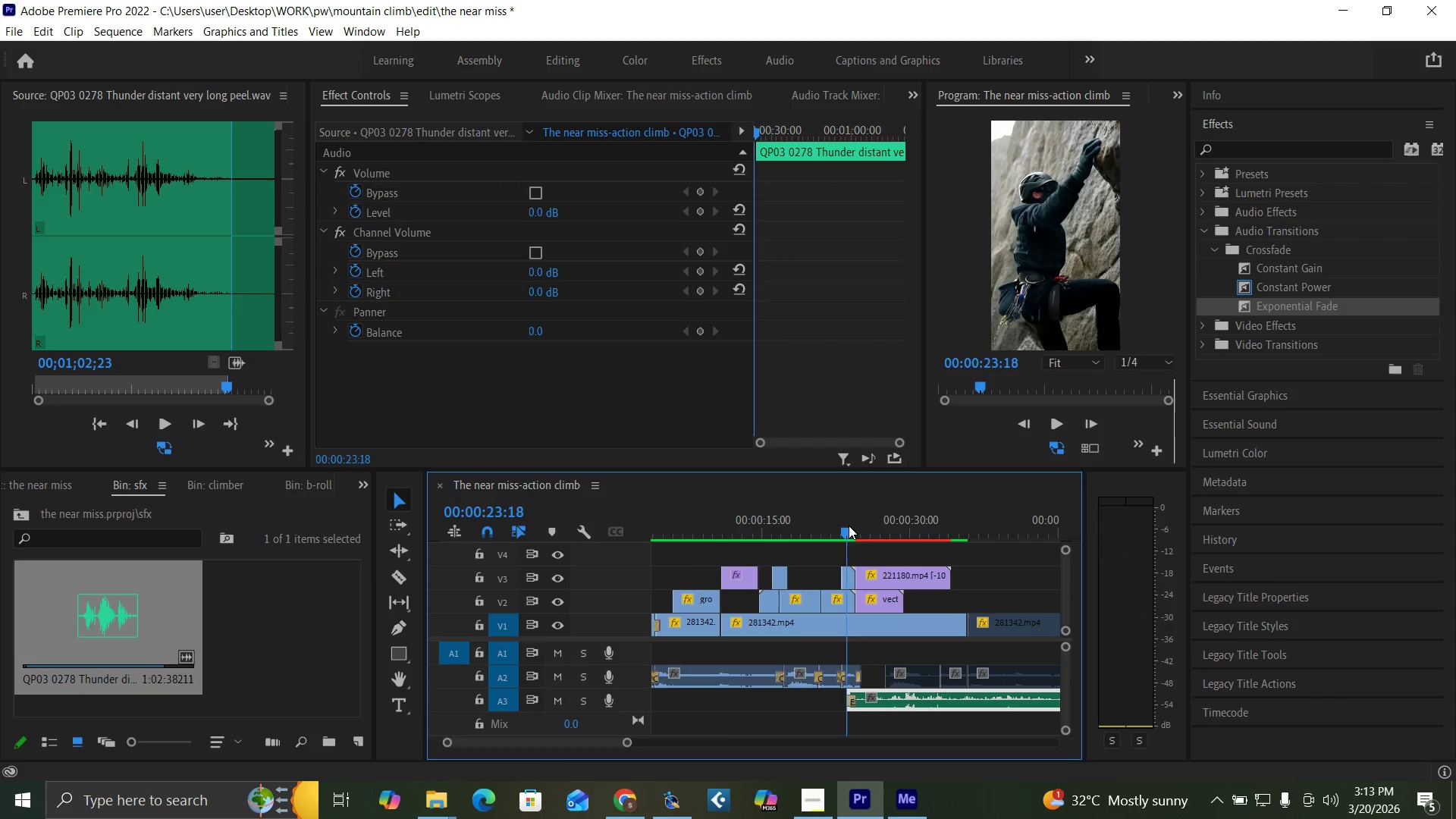 
key(Space)
 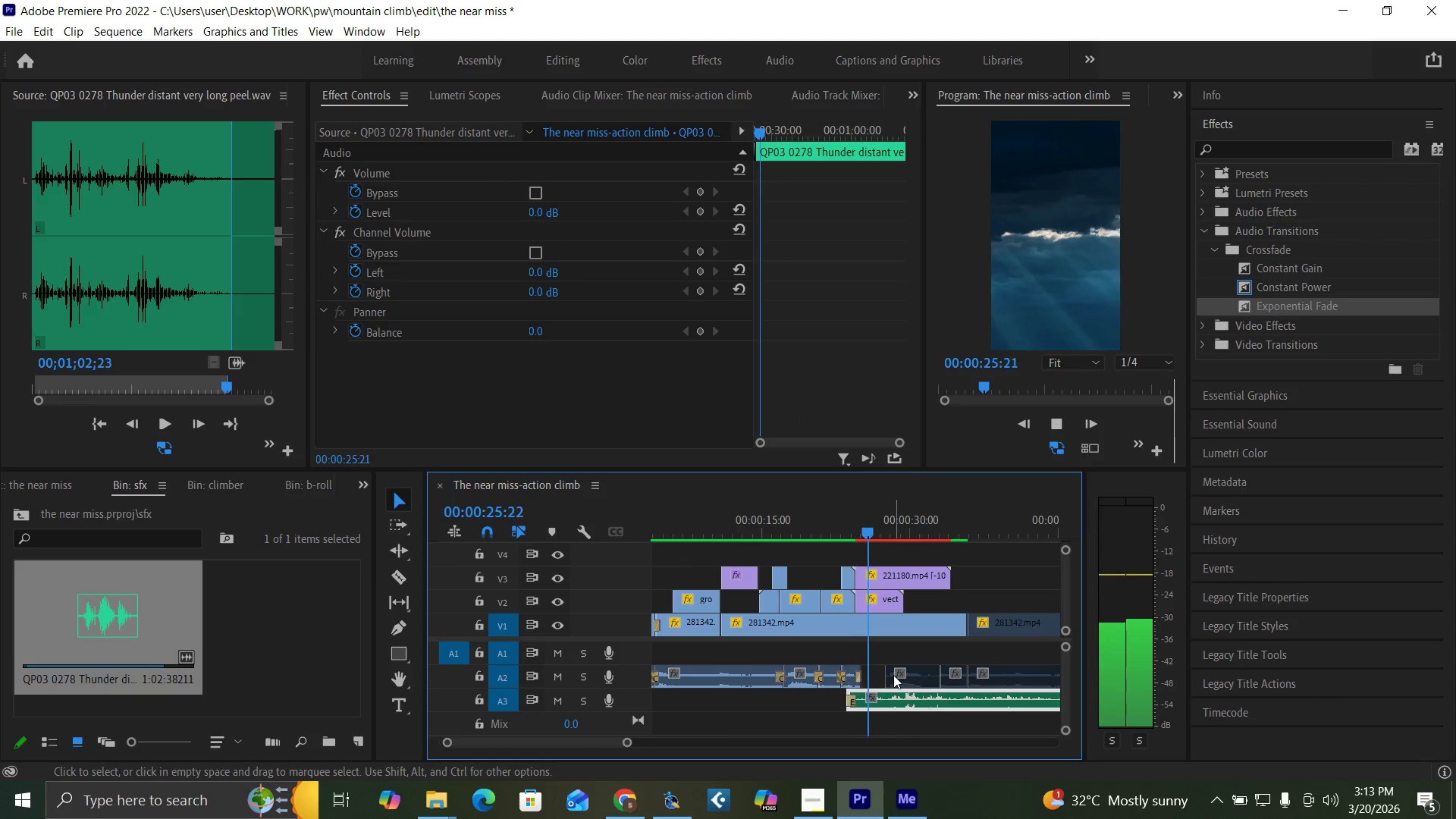 
key(Equal)
 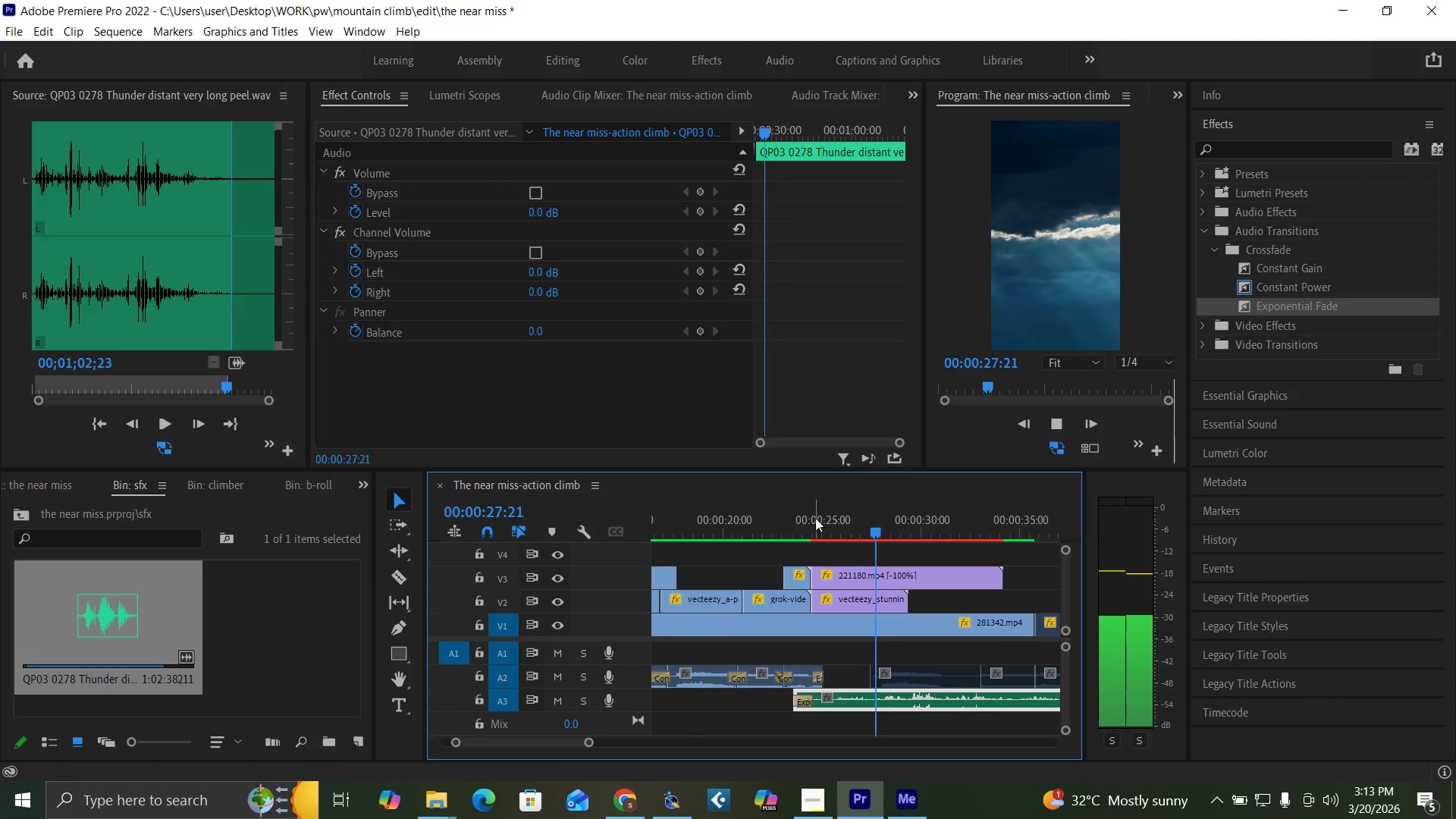 
left_click([780, 523])
 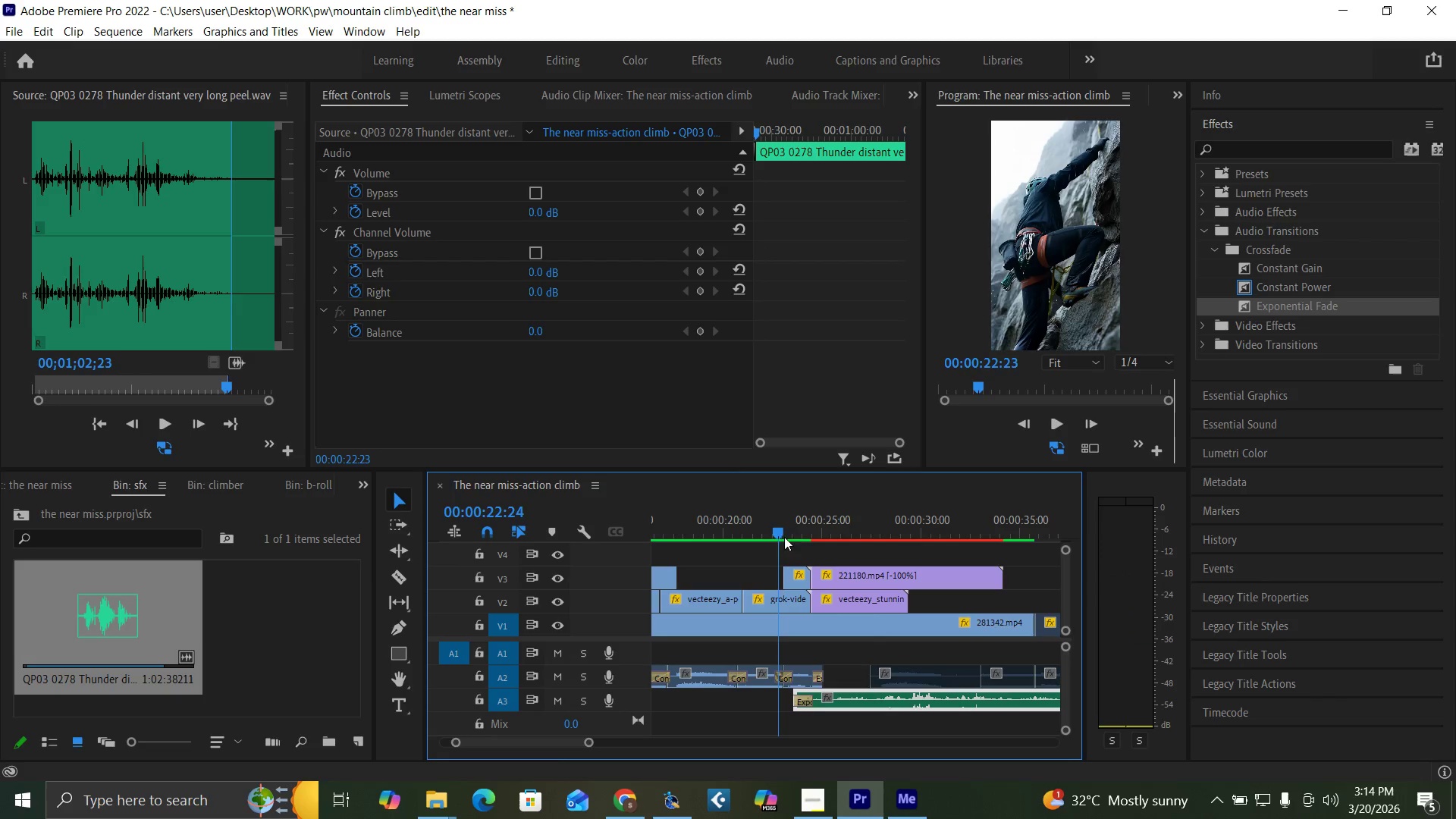 
key(Space)
 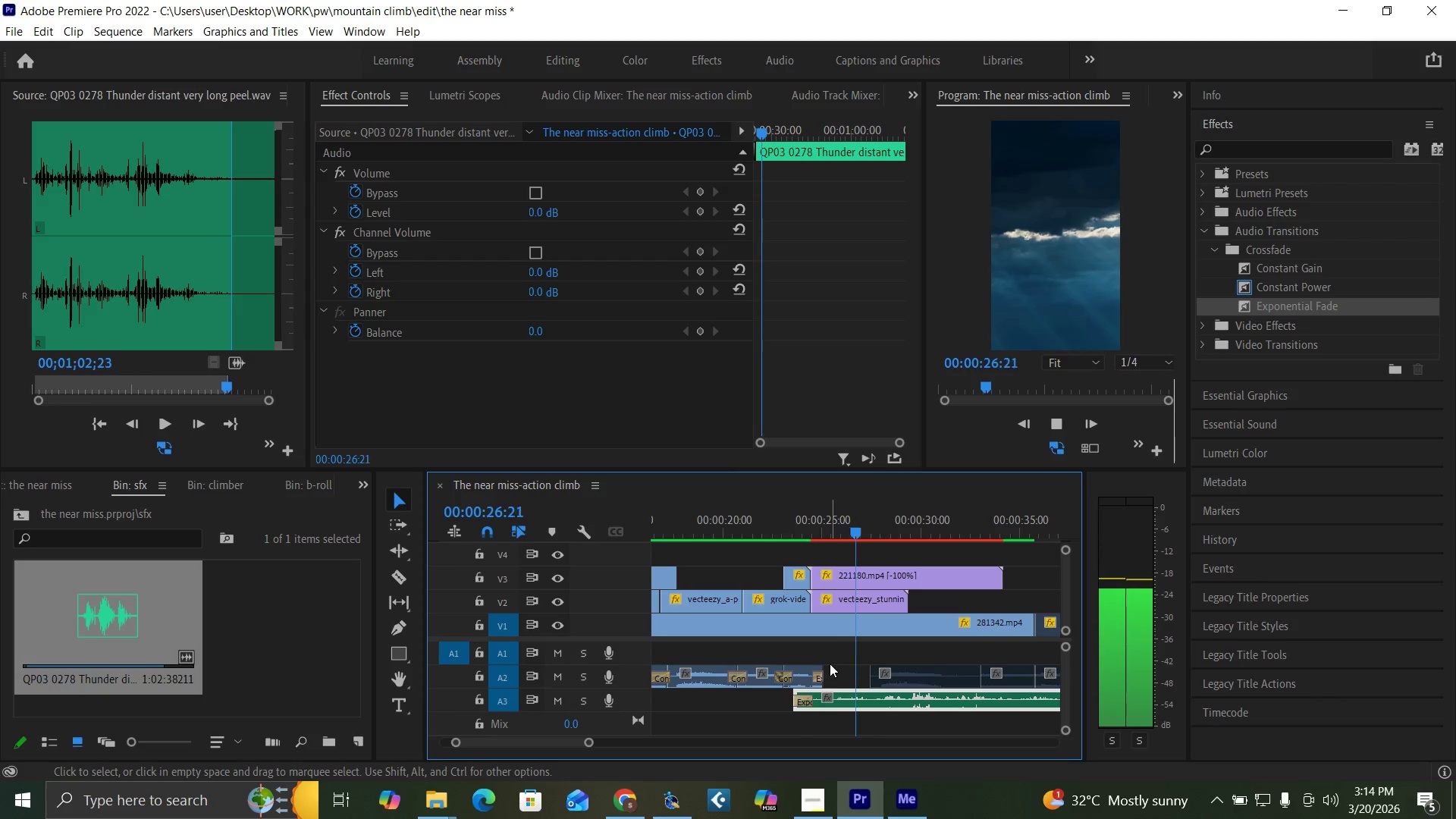 
wait(5.64)
 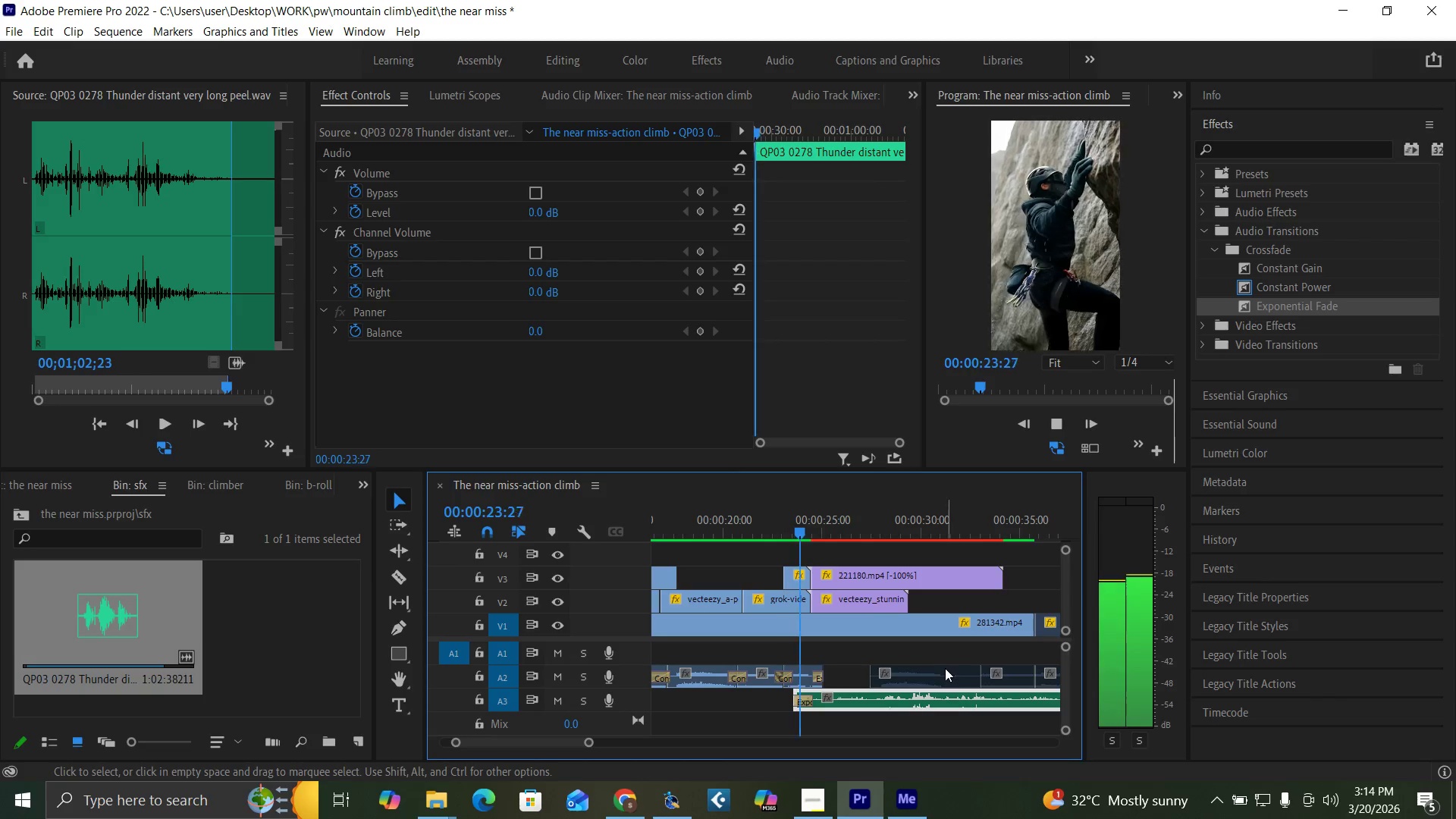 
left_click_drag(start_coordinate=[591, 740], to_coordinate=[615, 745])
 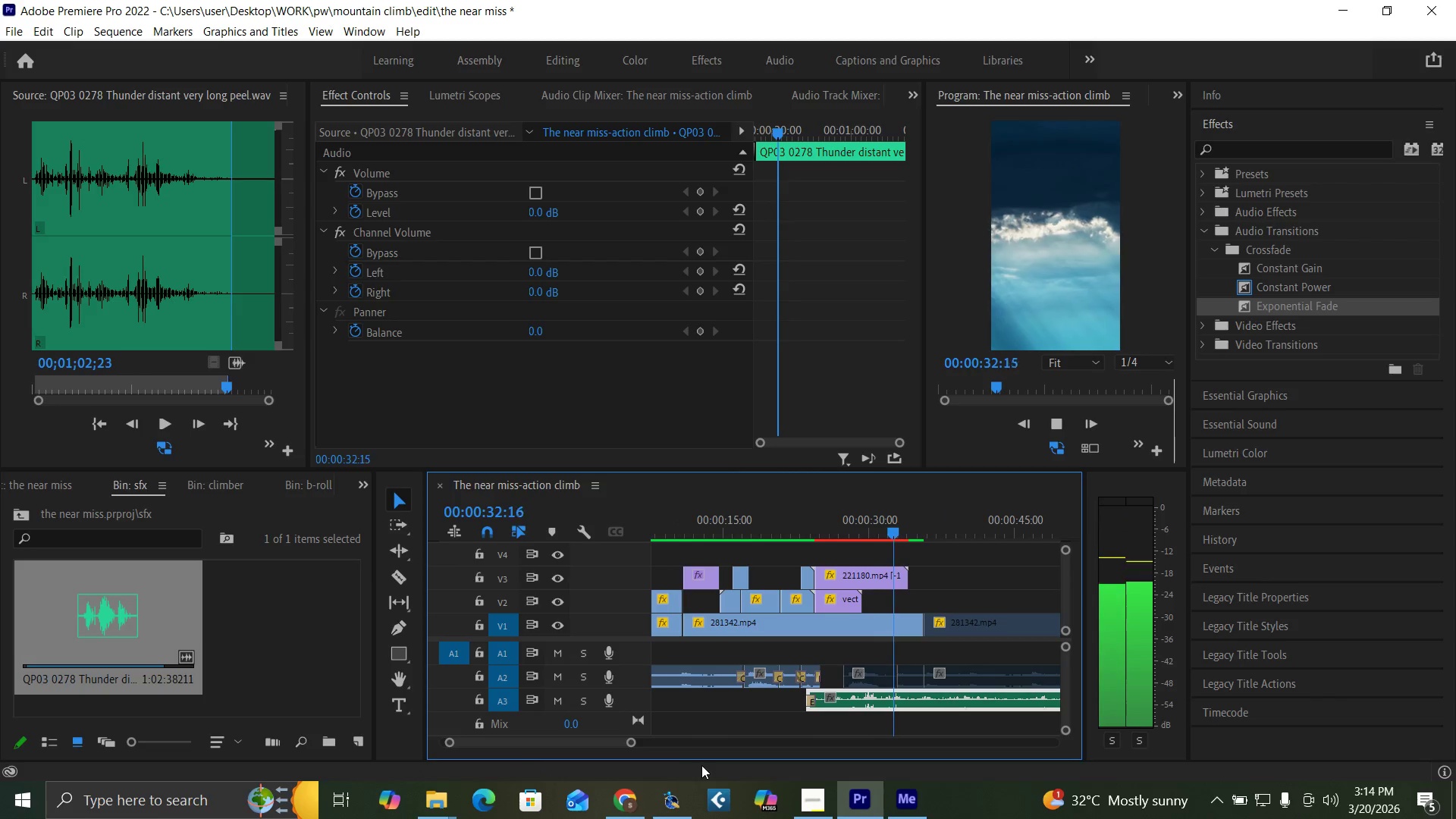 
key(Space)
 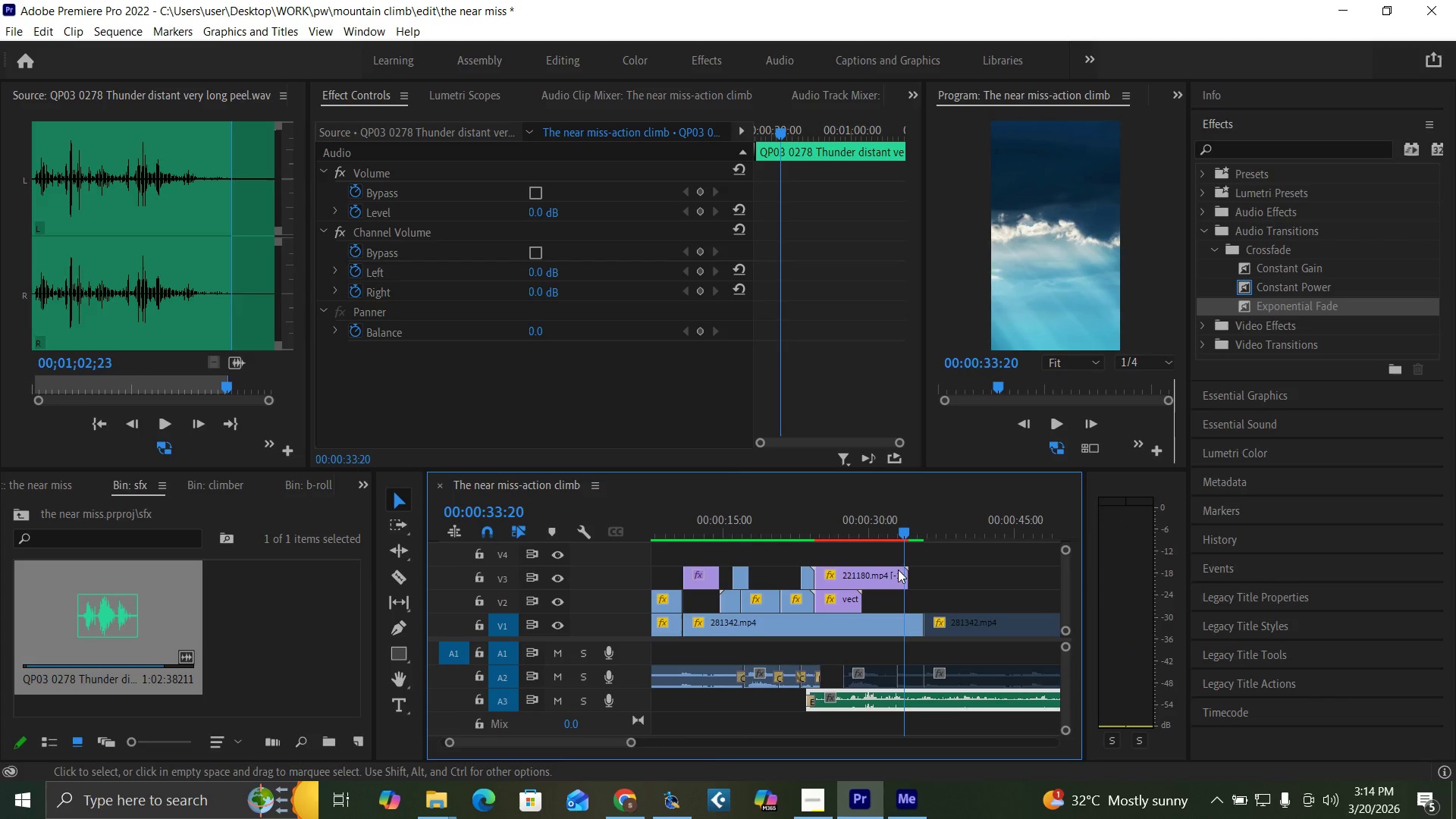 
left_click_drag(start_coordinate=[906, 573], to_coordinate=[902, 573])
 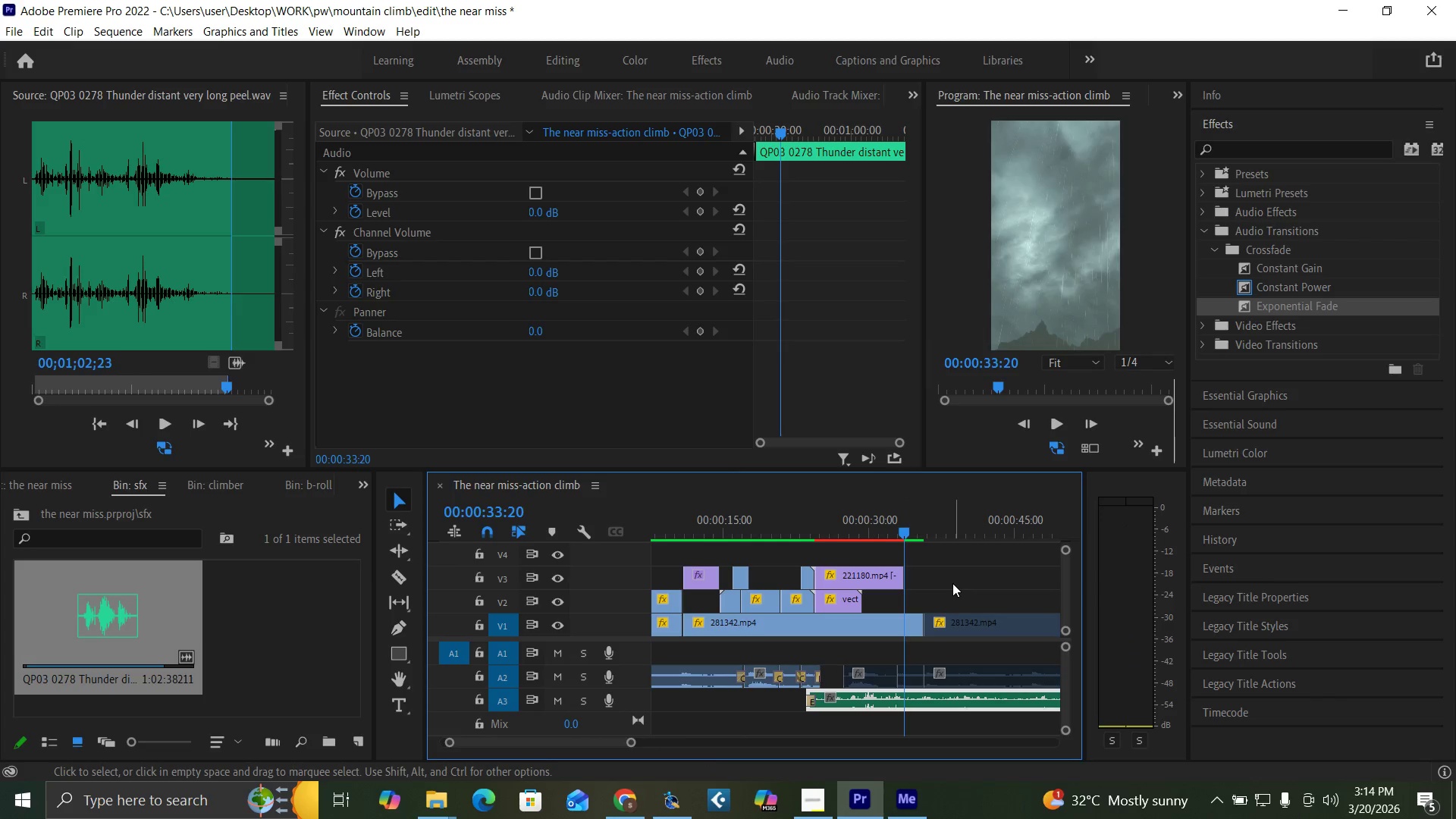 
key(Control+S)
 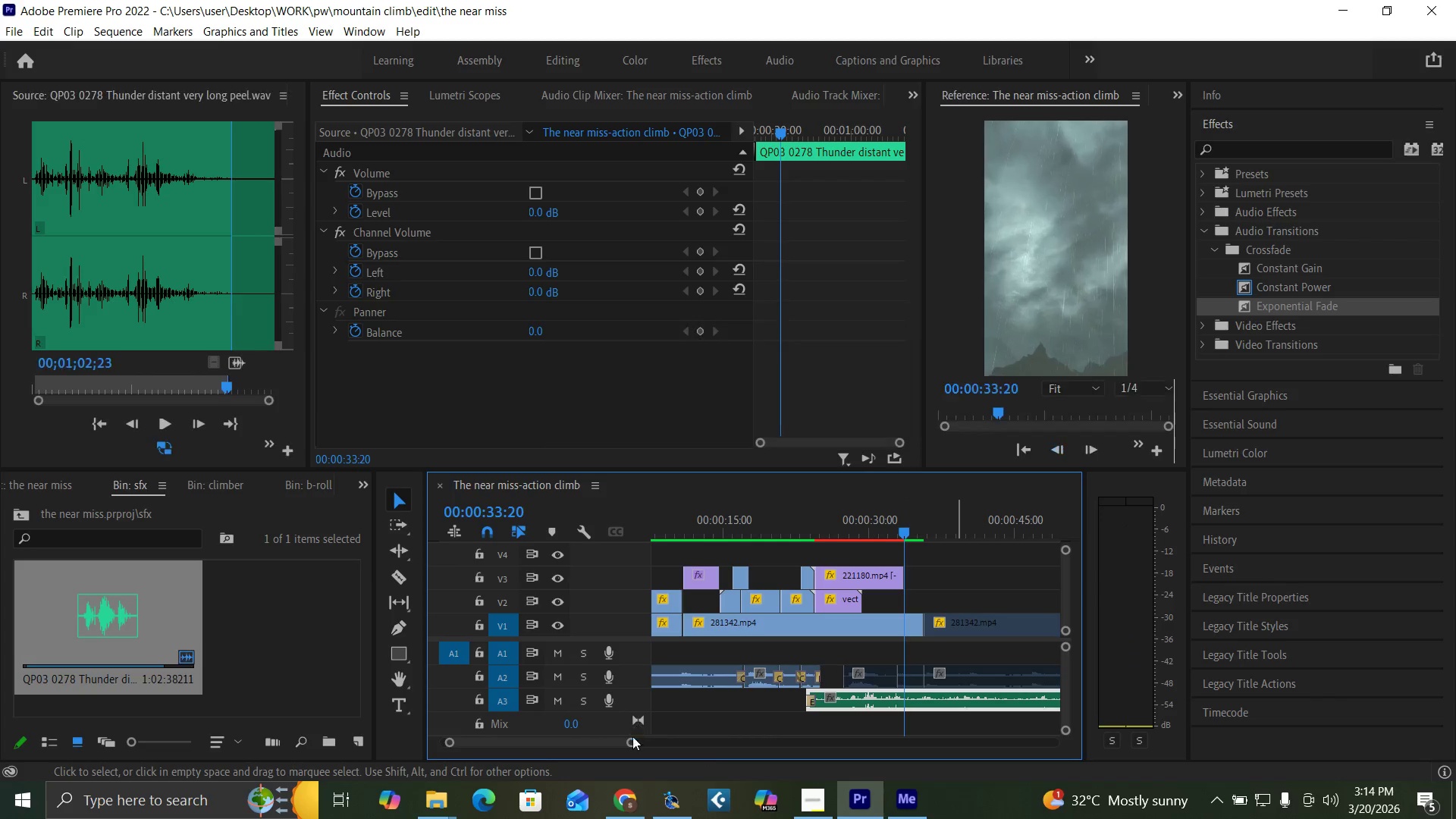 
left_click_drag(start_coordinate=[632, 738], to_coordinate=[684, 761])
 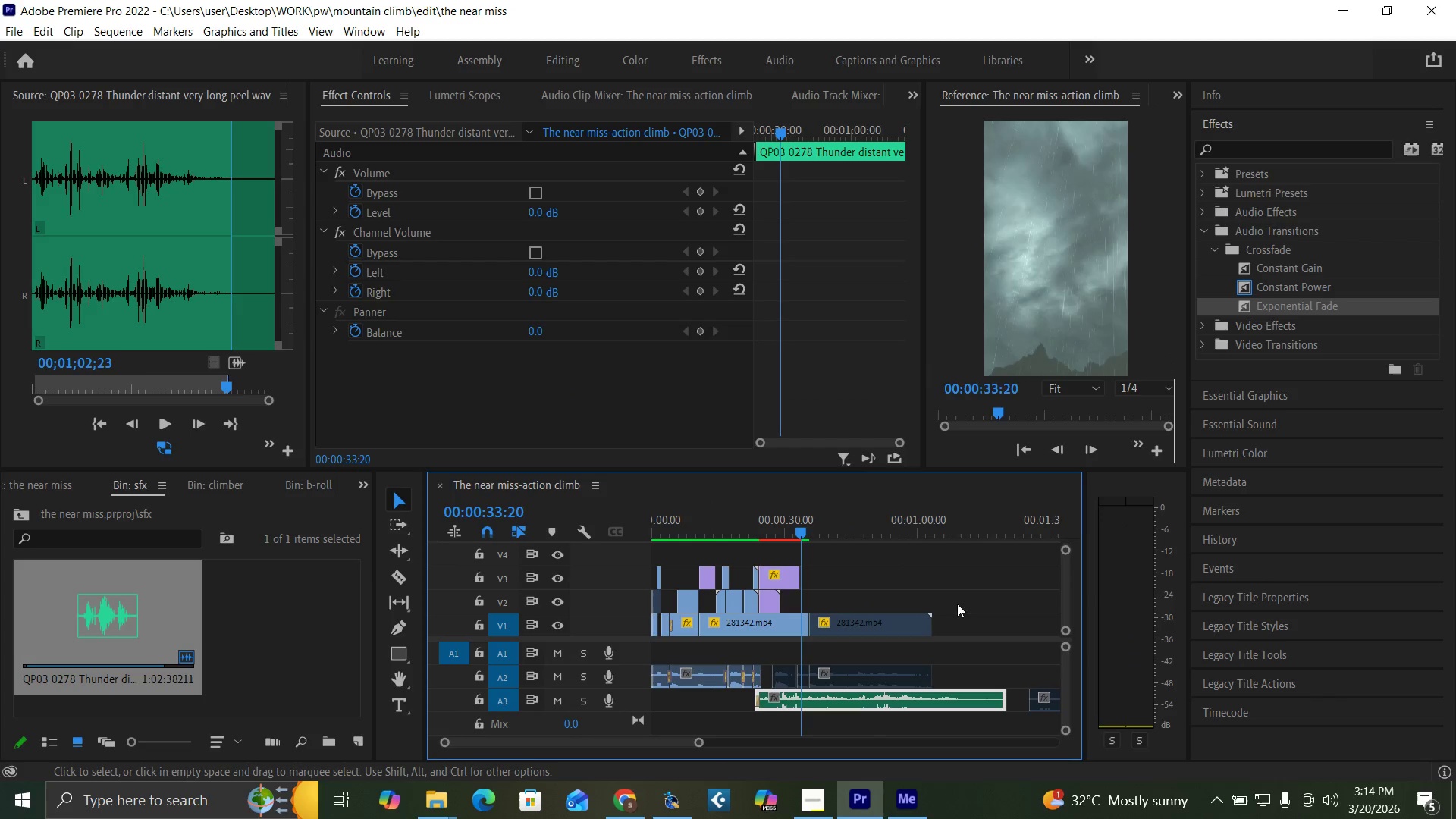 
left_click_drag(start_coordinate=[976, 615], to_coordinate=[852, 676])
 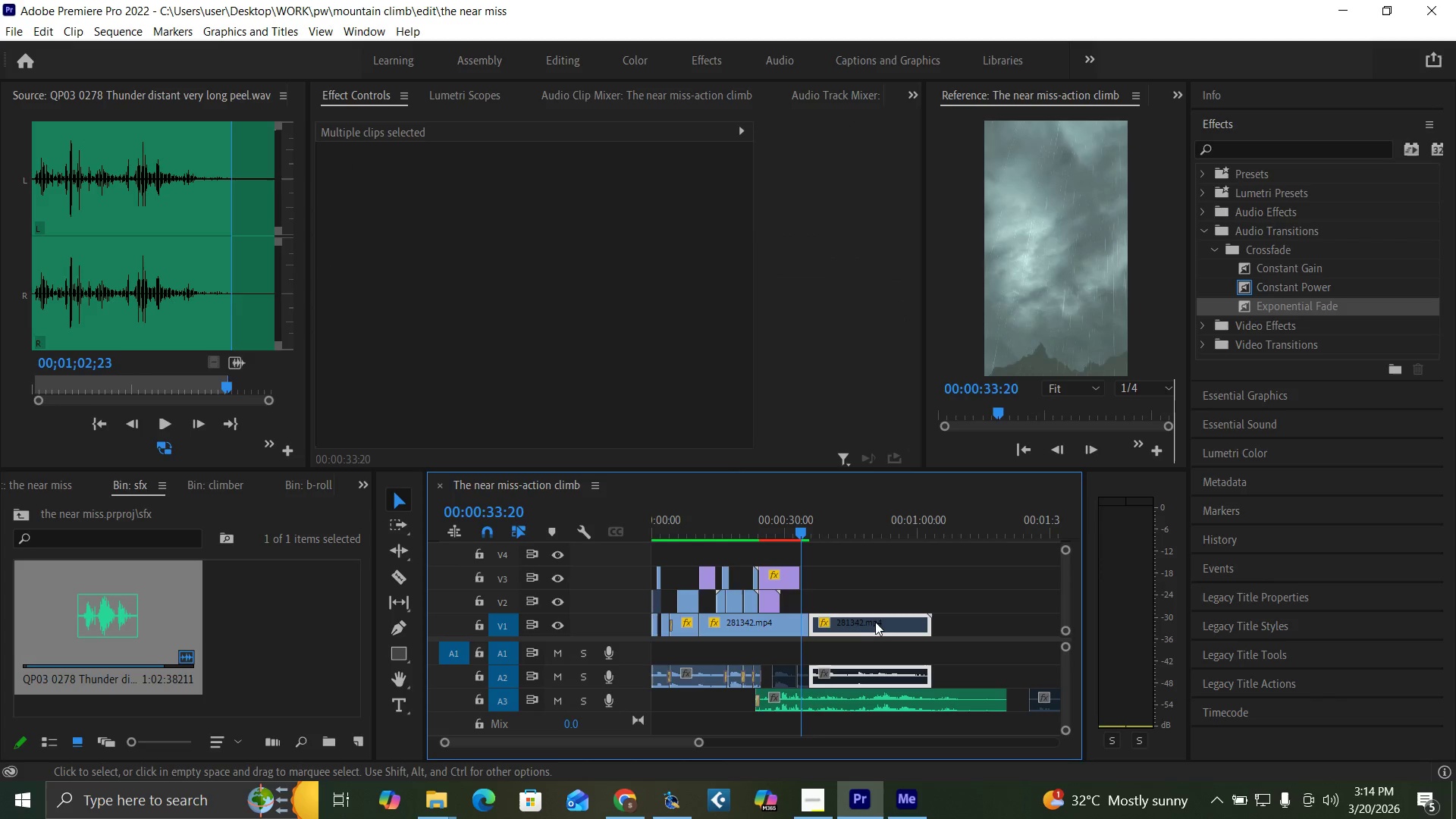 
left_click_drag(start_coordinate=[877, 620], to_coordinate=[1019, 625])
 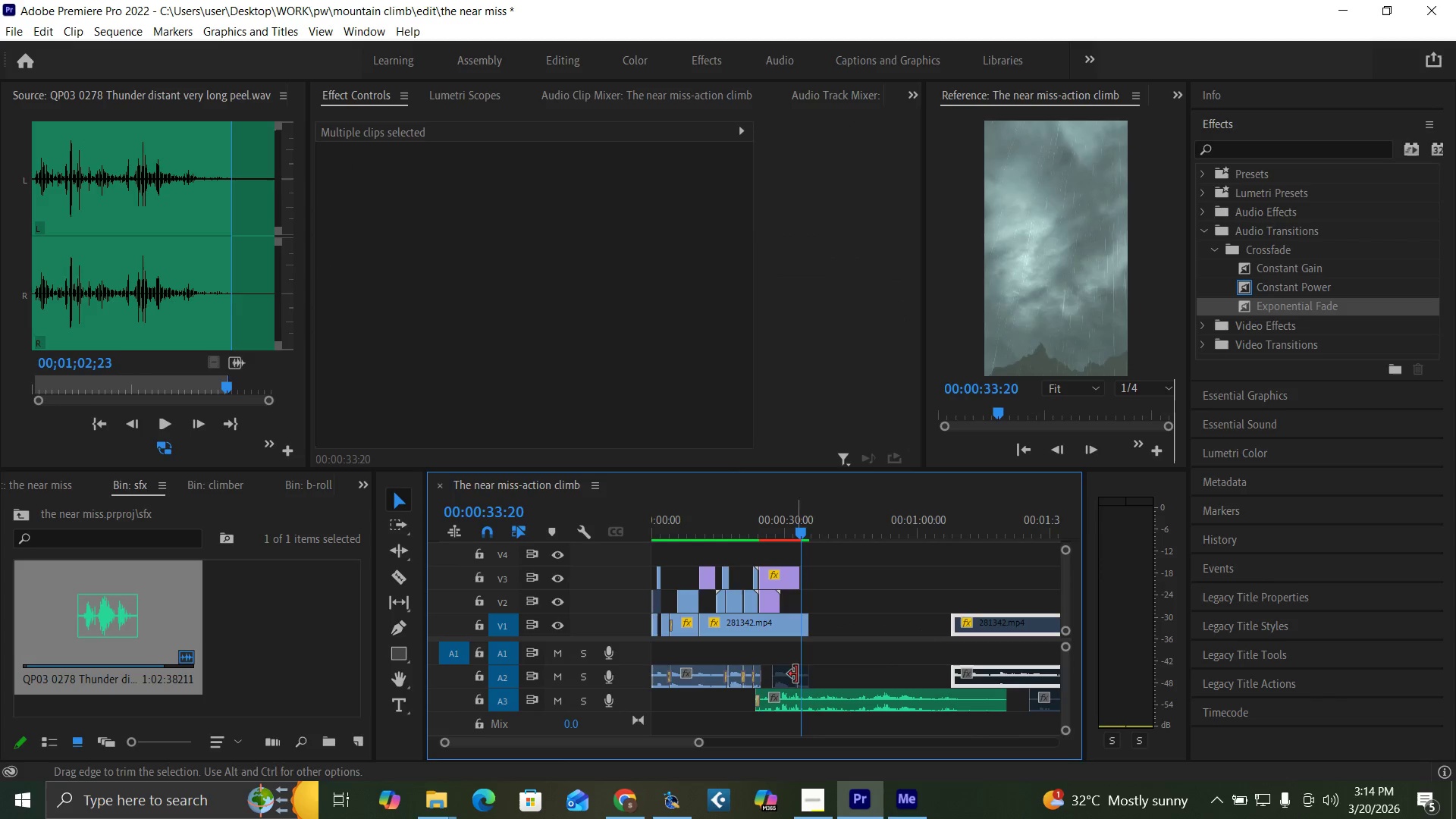 
left_click_drag(start_coordinate=[843, 676], to_coordinate=[785, 675])
 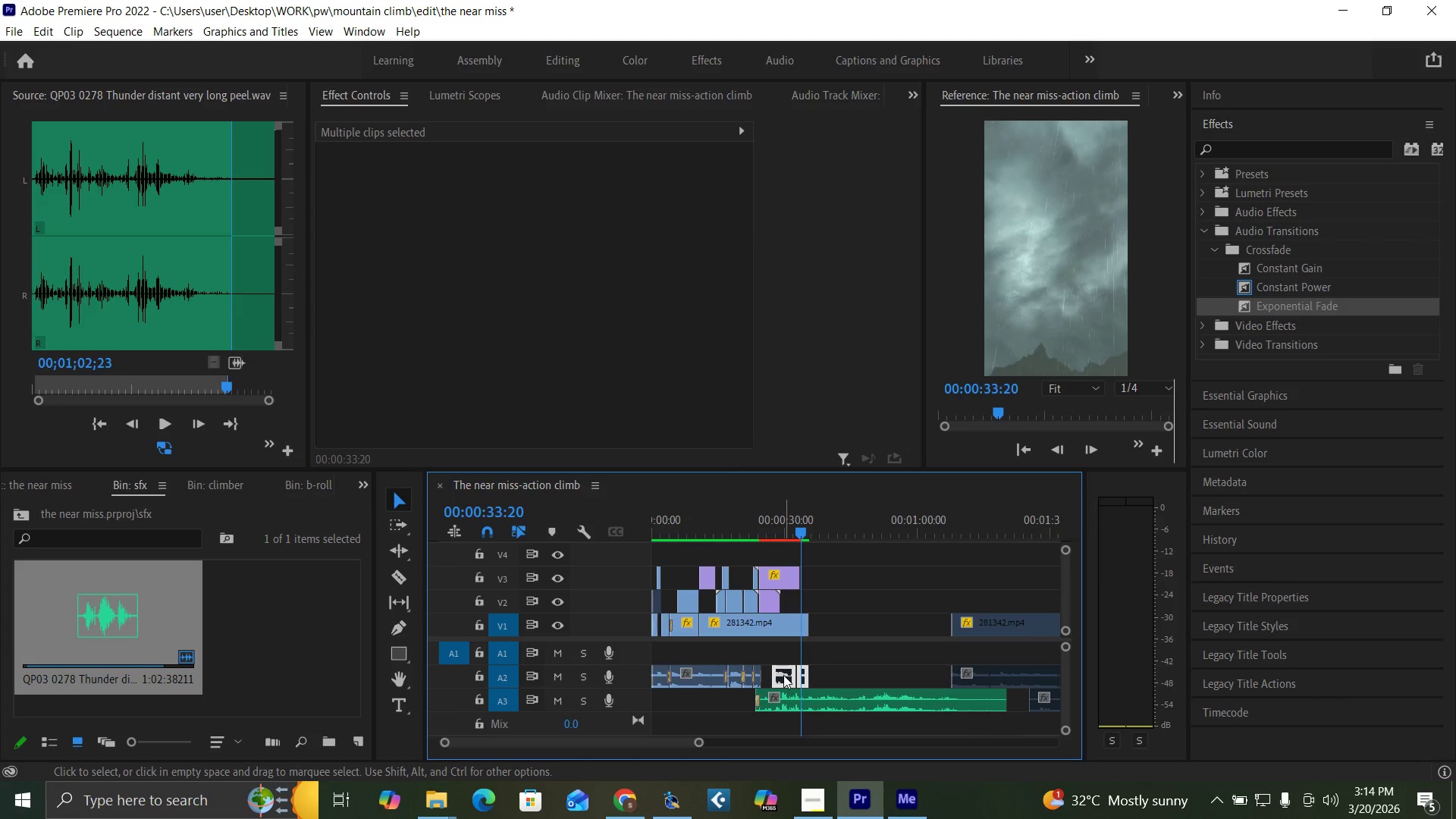 
left_click_drag(start_coordinate=[783, 675], to_coordinate=[918, 676])
 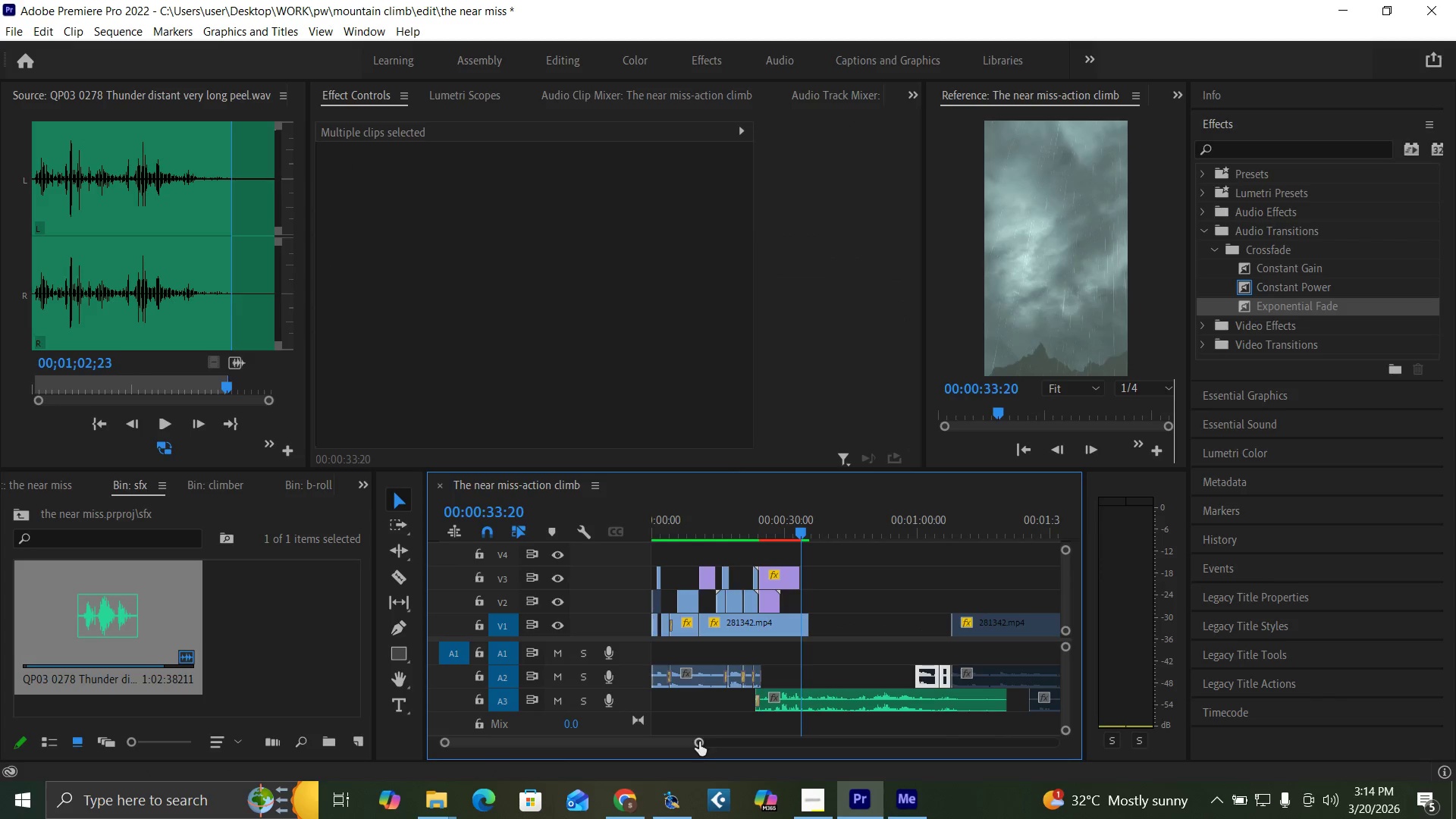 
left_click_drag(start_coordinate=[698, 742], to_coordinate=[774, 760])
 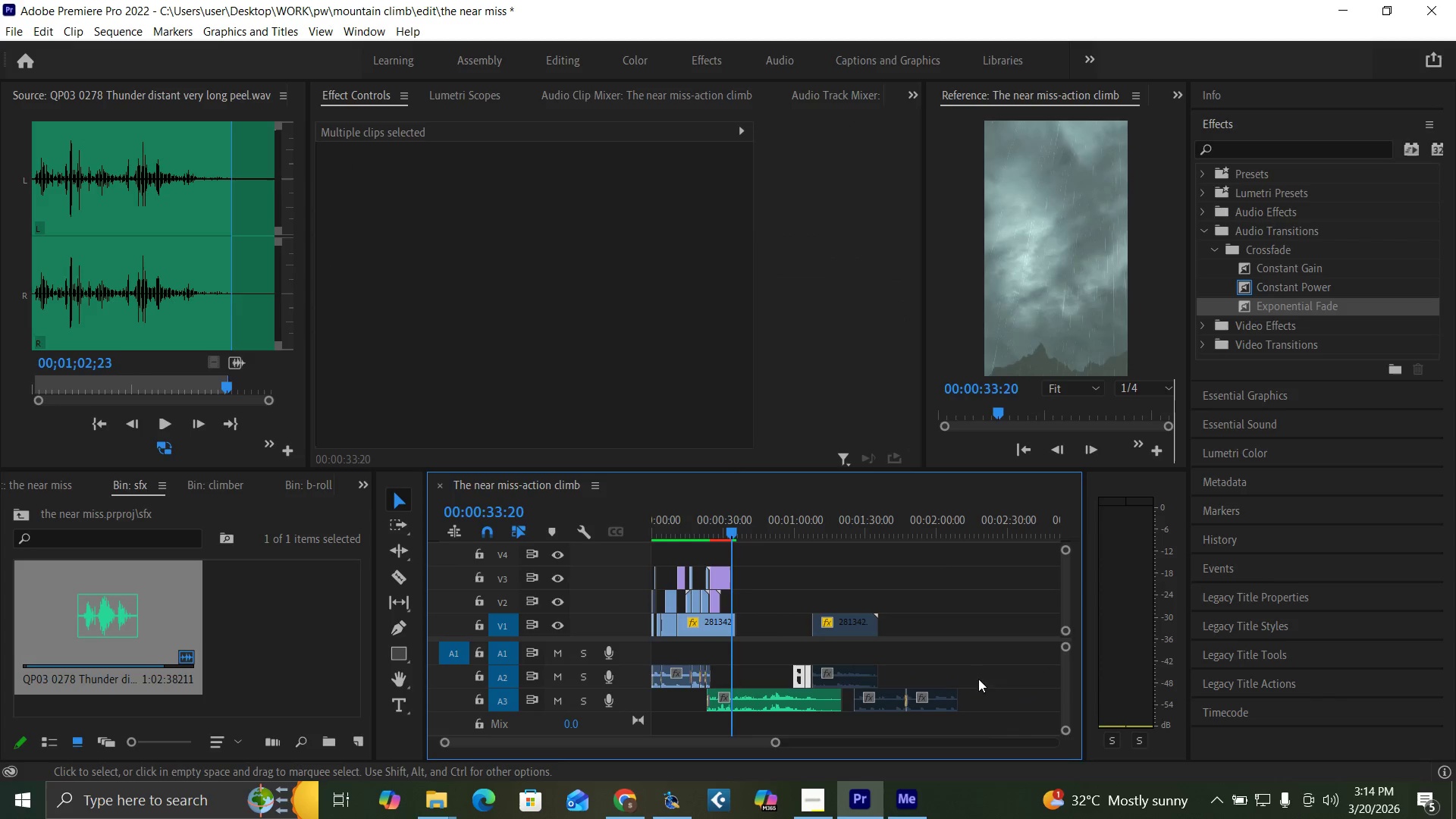 
left_click_drag(start_coordinate=[982, 700], to_coordinate=[877, 708])
 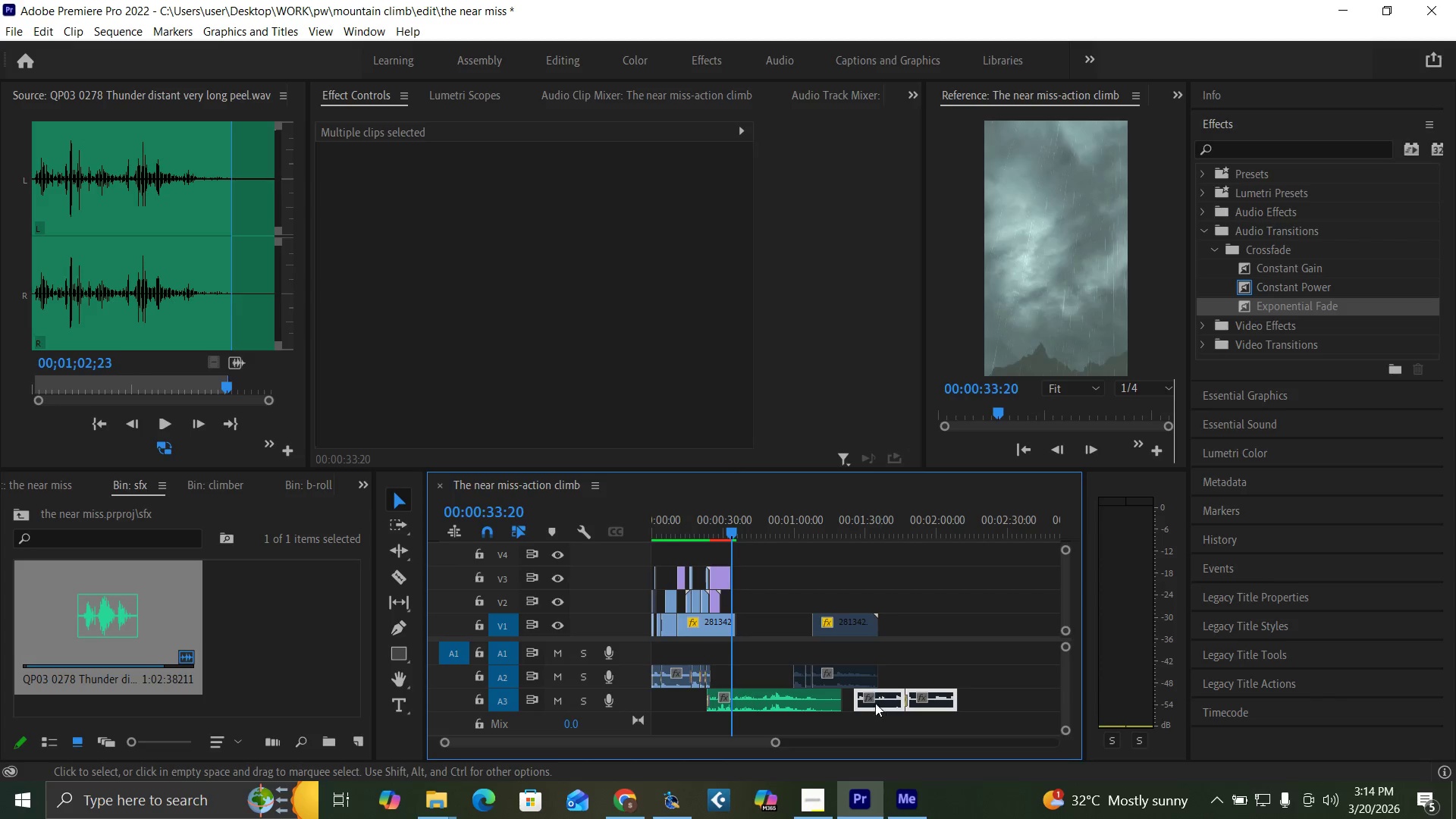 
left_click_drag(start_coordinate=[874, 702], to_coordinate=[976, 695])
 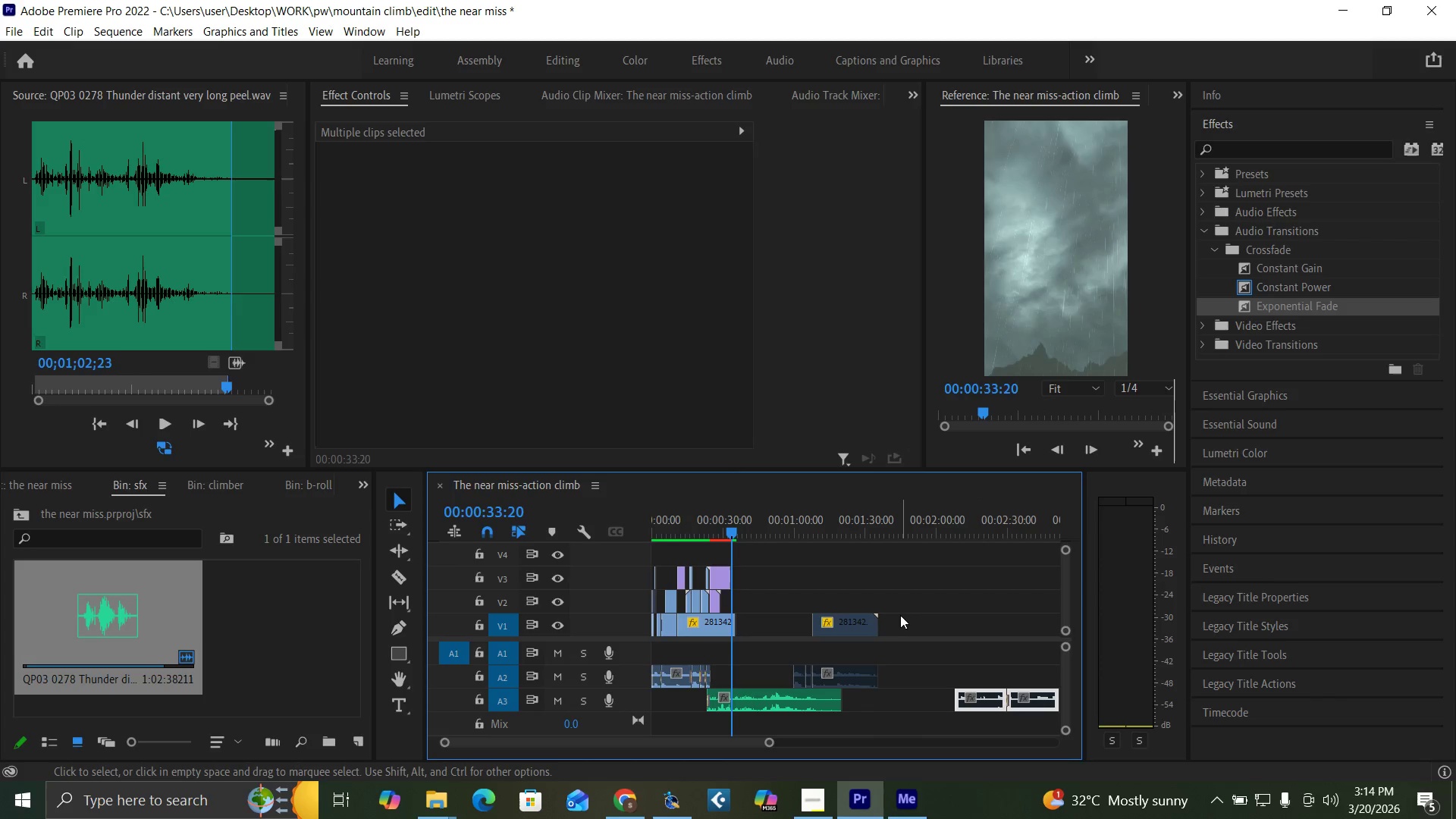 
left_click_drag(start_coordinate=[900, 611], to_coordinate=[795, 675])
 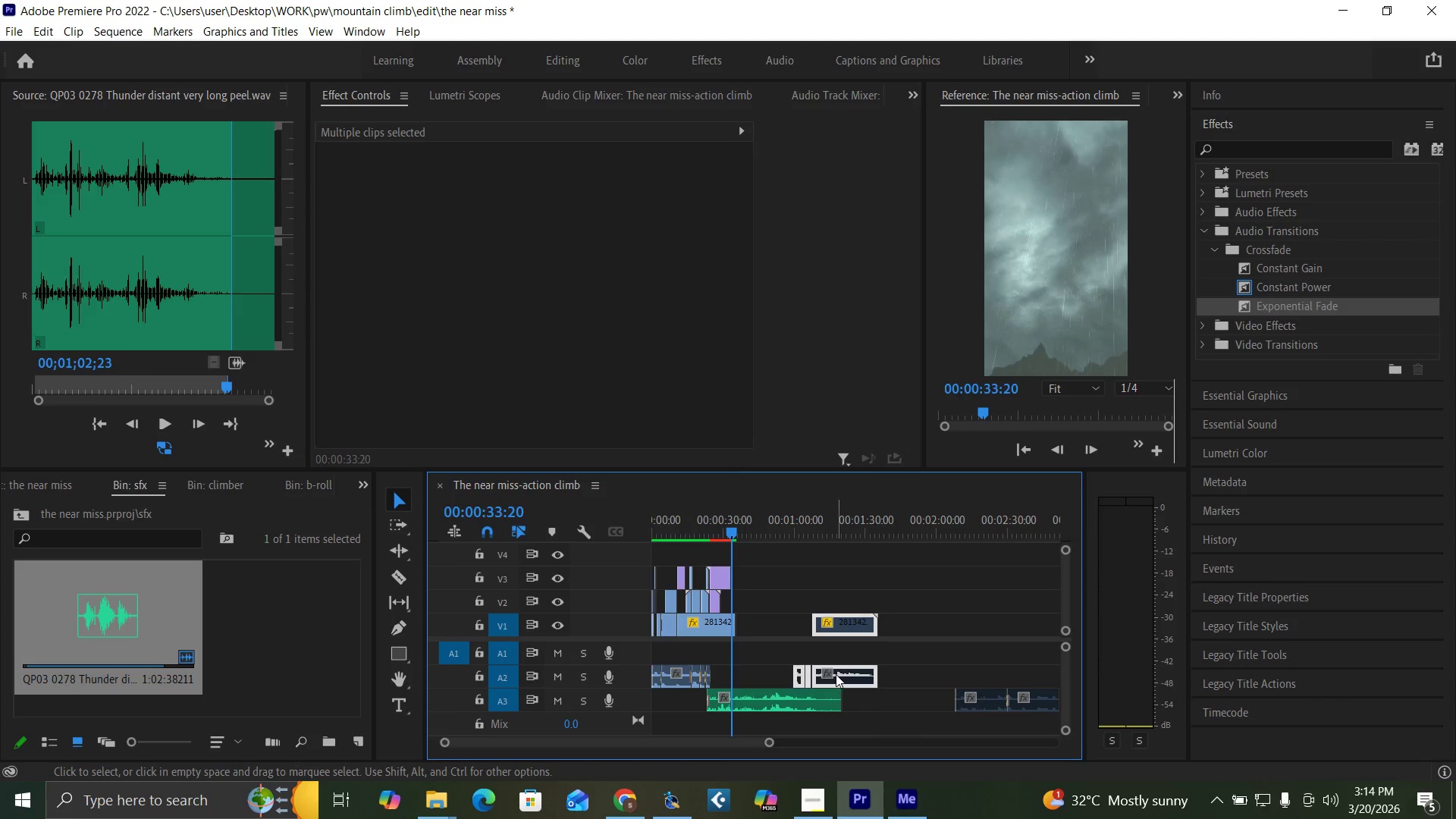 
left_click_drag(start_coordinate=[836, 674], to_coordinate=[994, 667])
 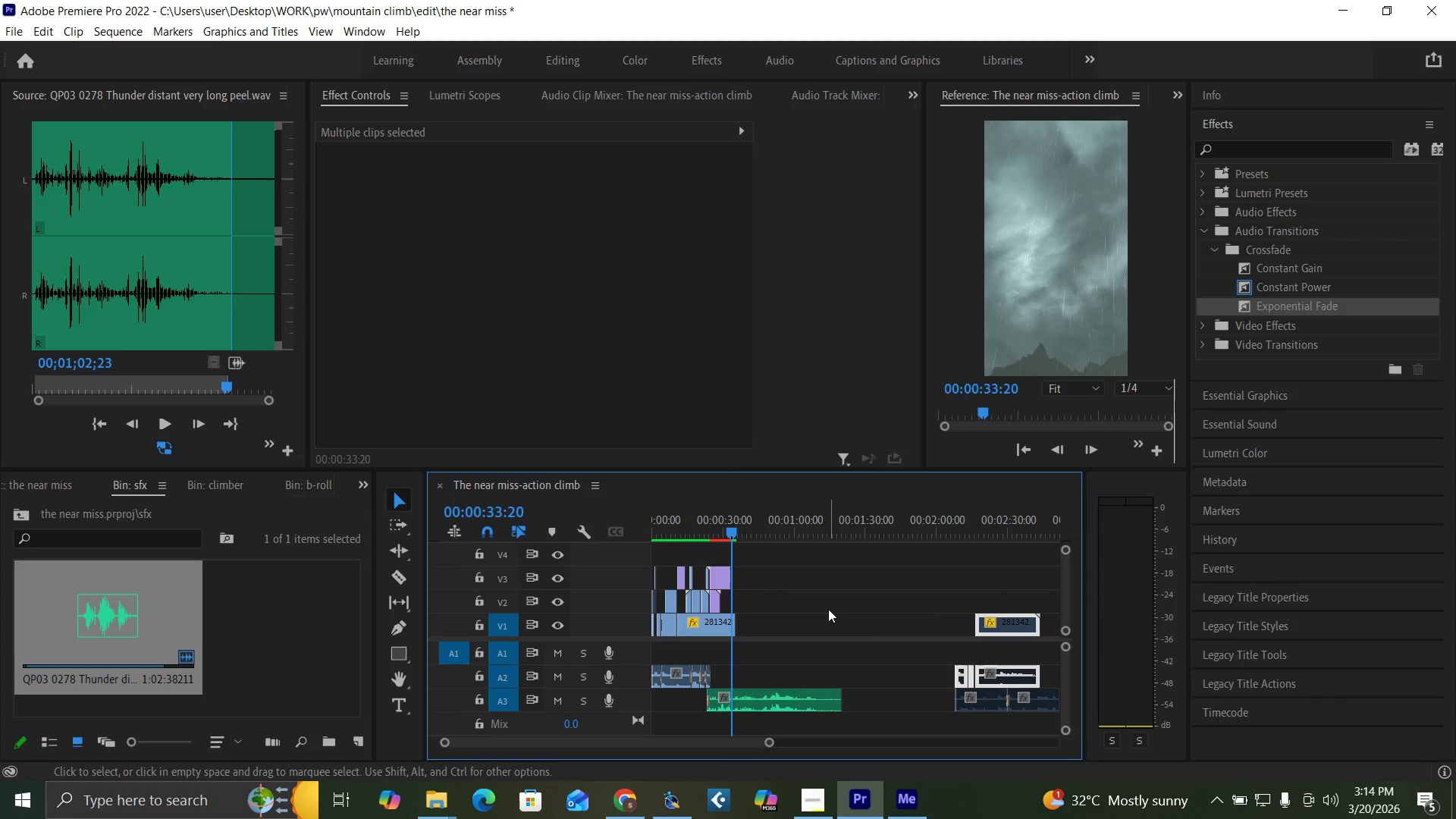 
key(Control+S)
 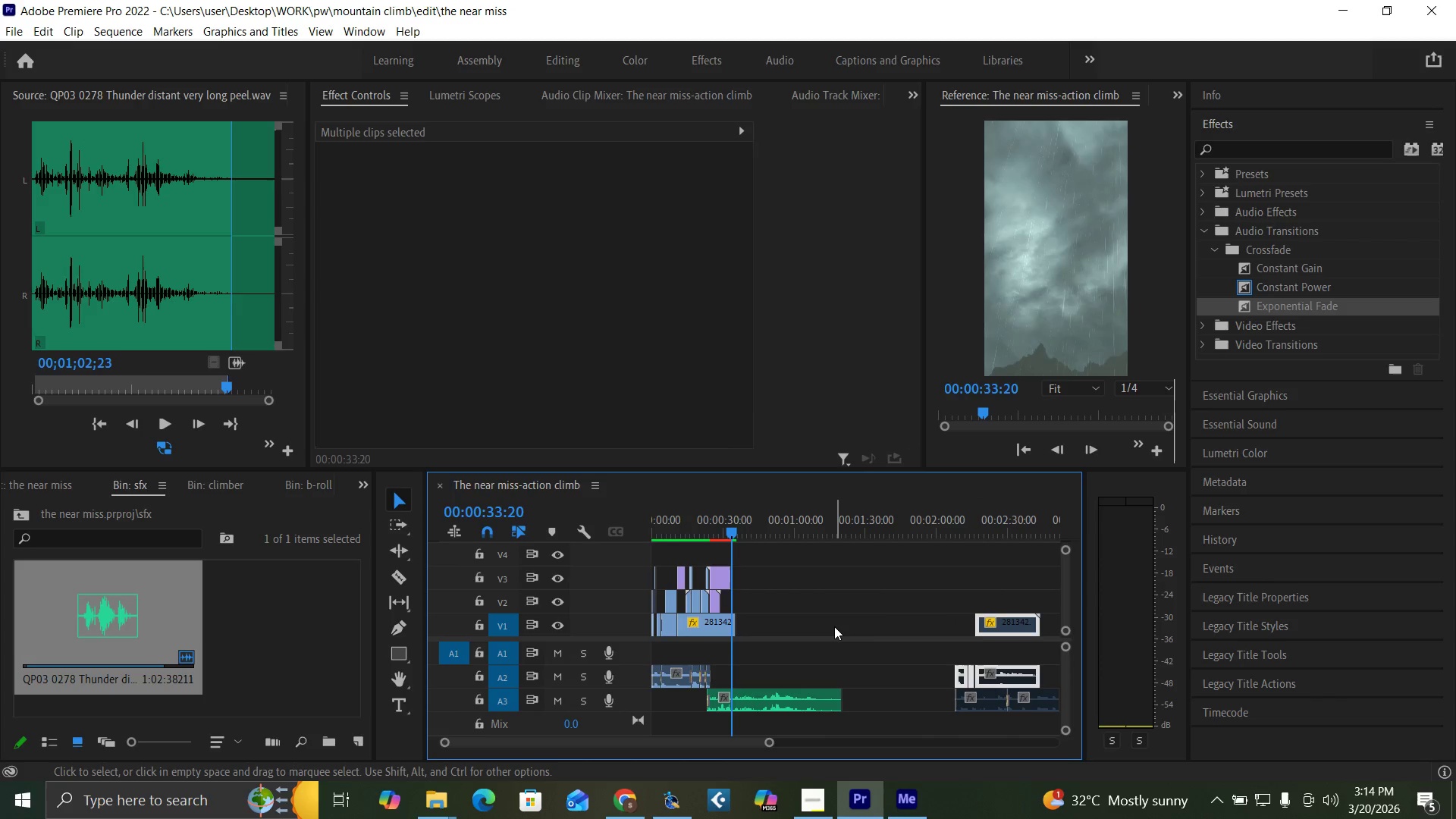 
key(Enter)
 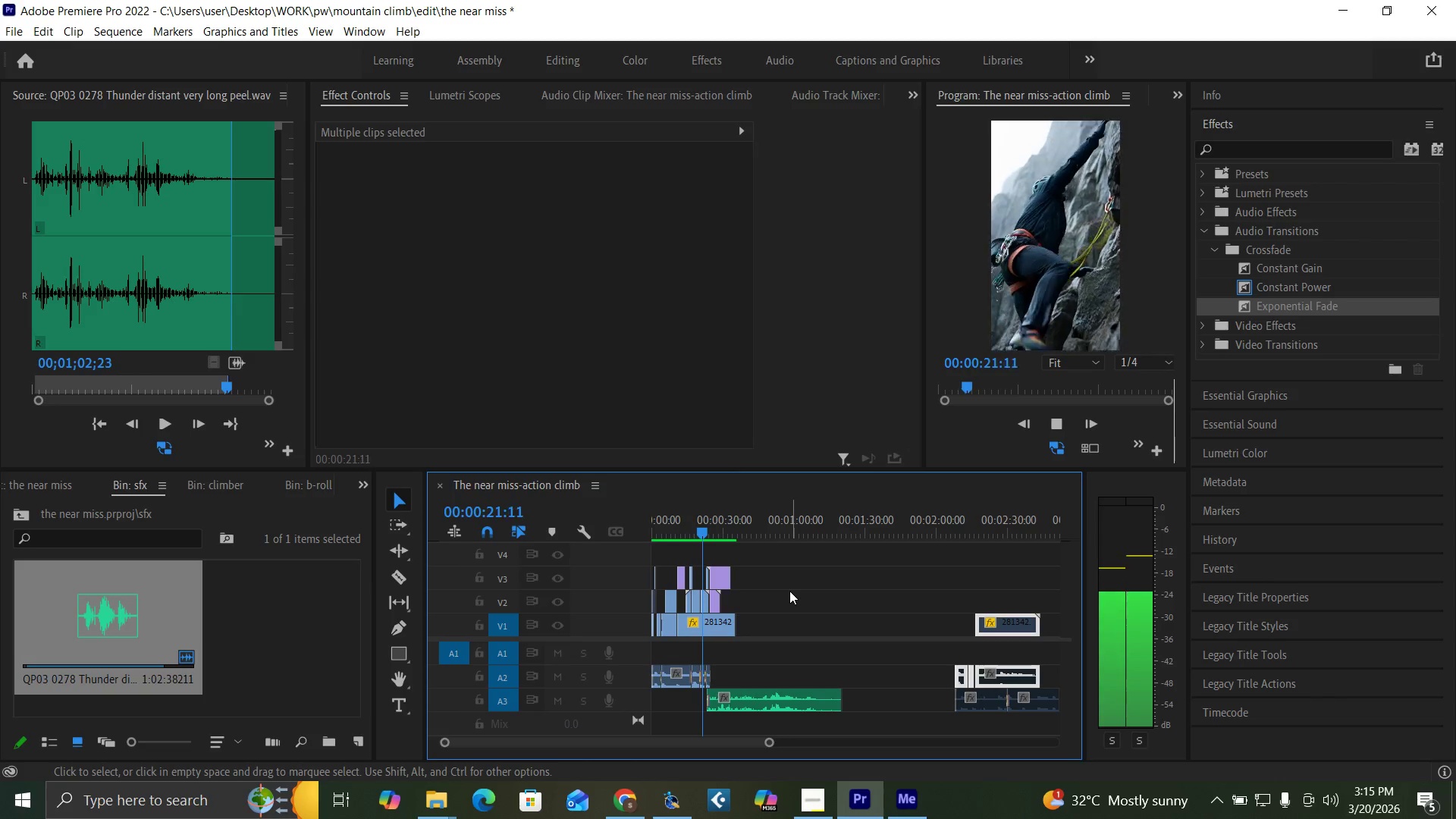 
wait(32.77)
 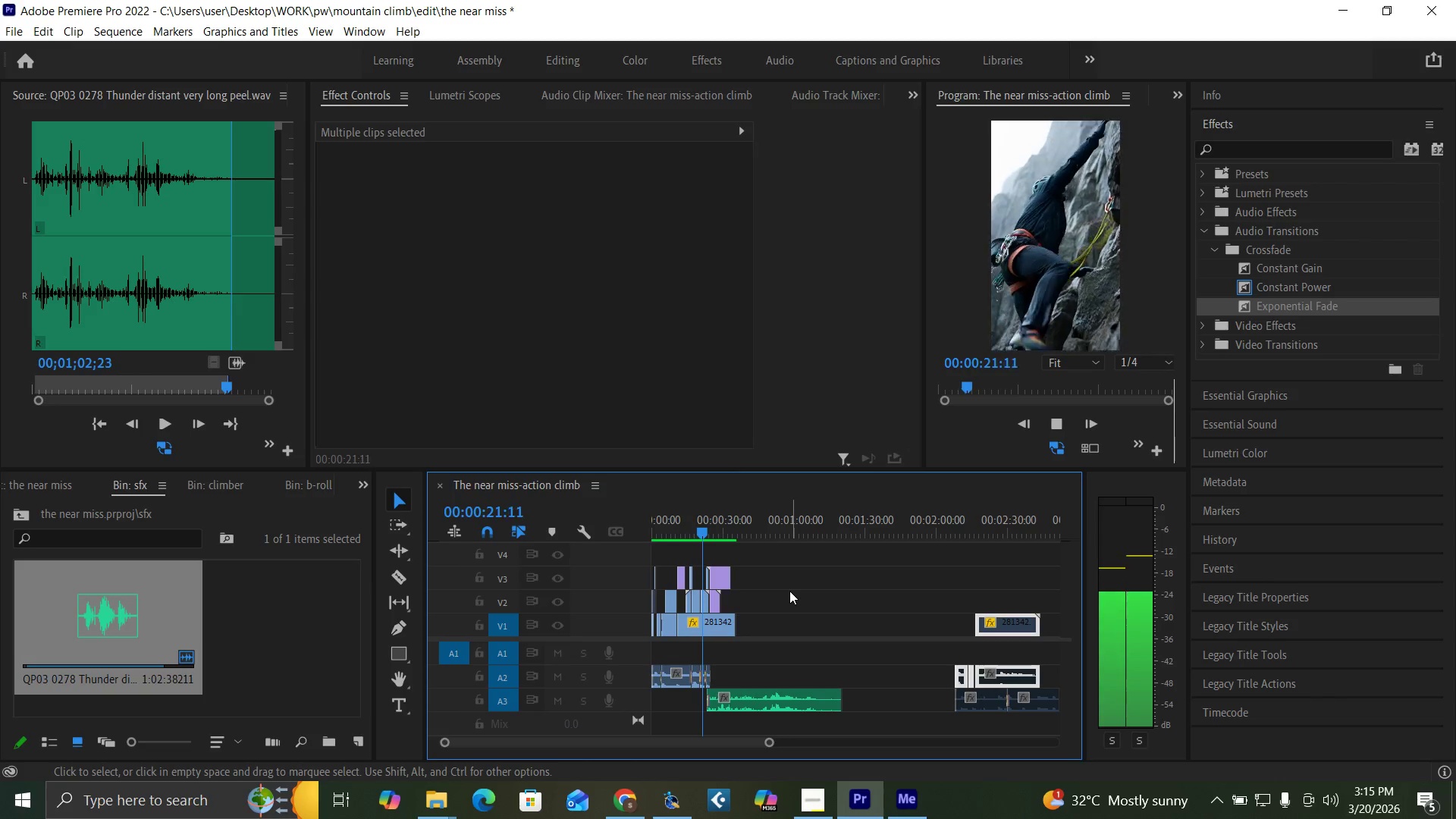 
key(Equal)
 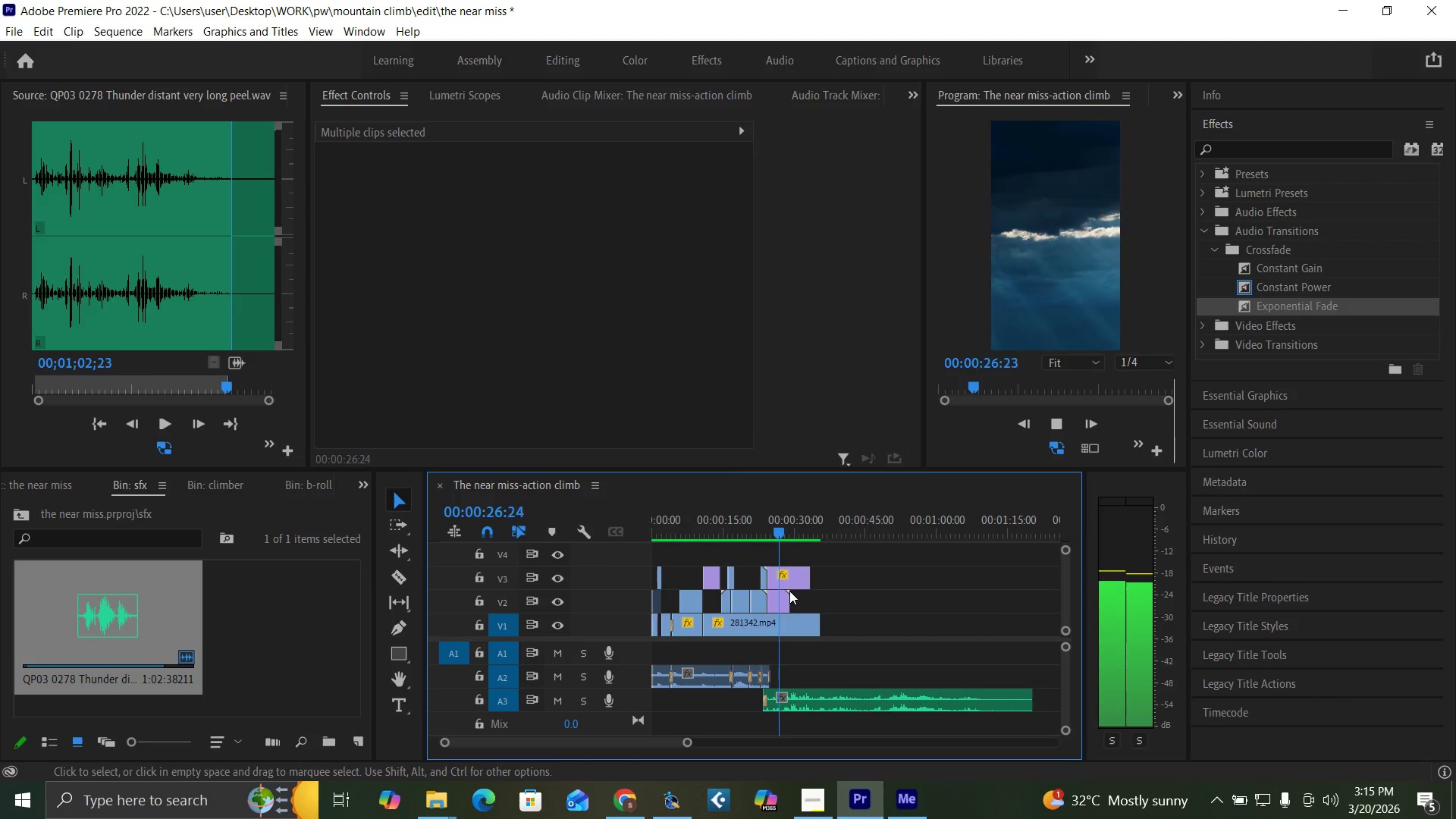 
key(Equal)
 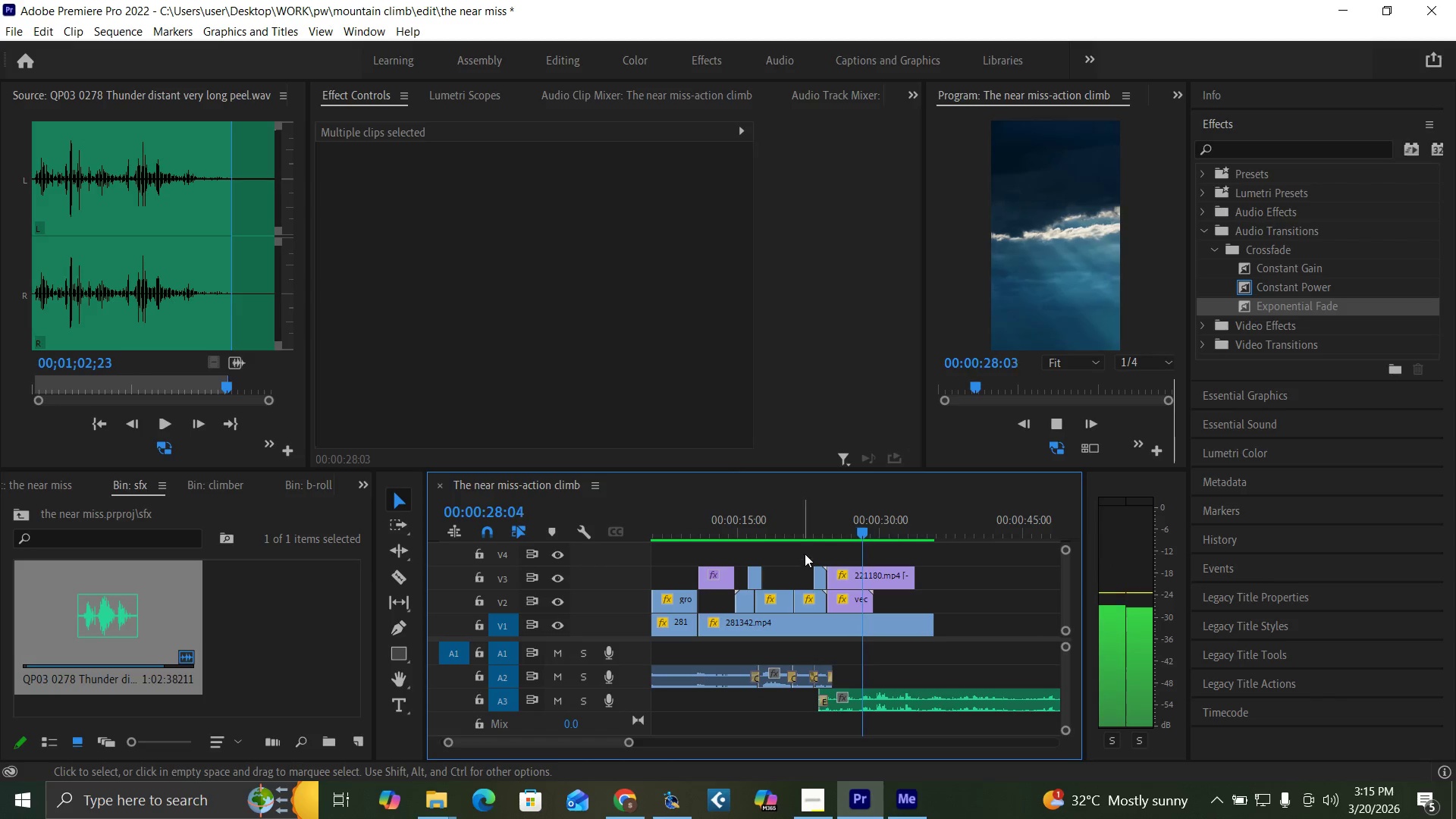 
left_click([804, 530])
 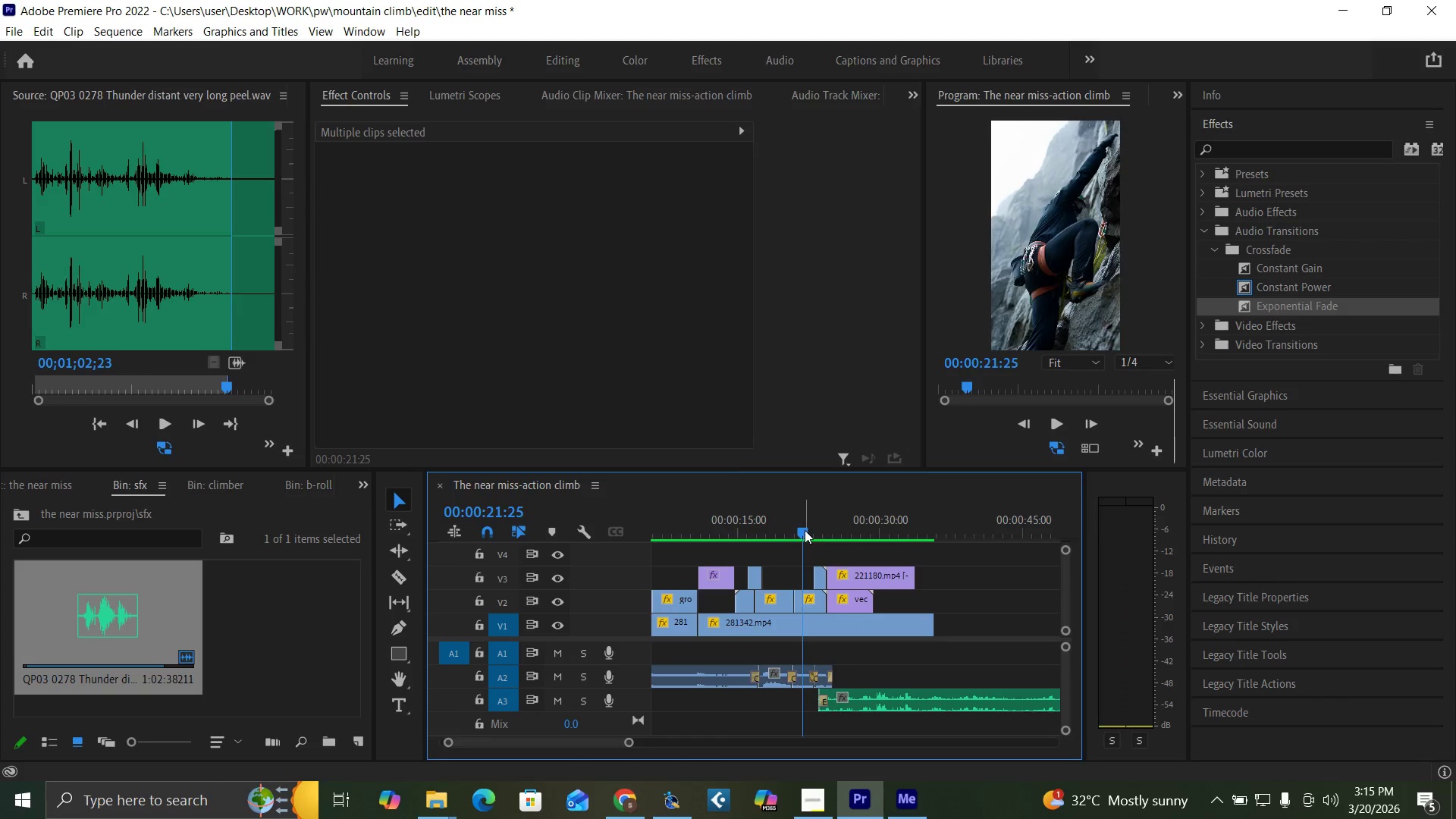 
key(Space)
 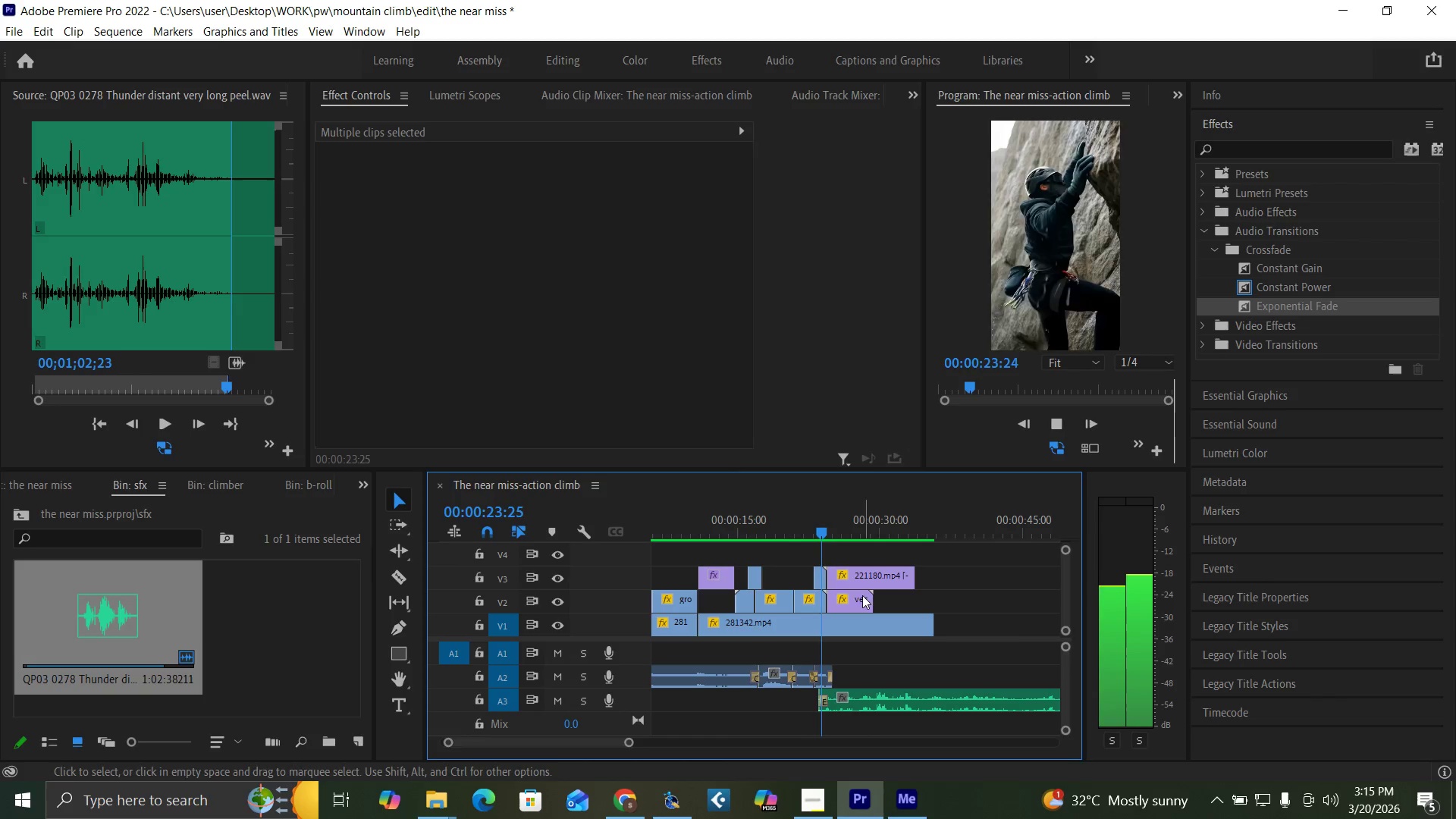 
left_click([796, 531])
 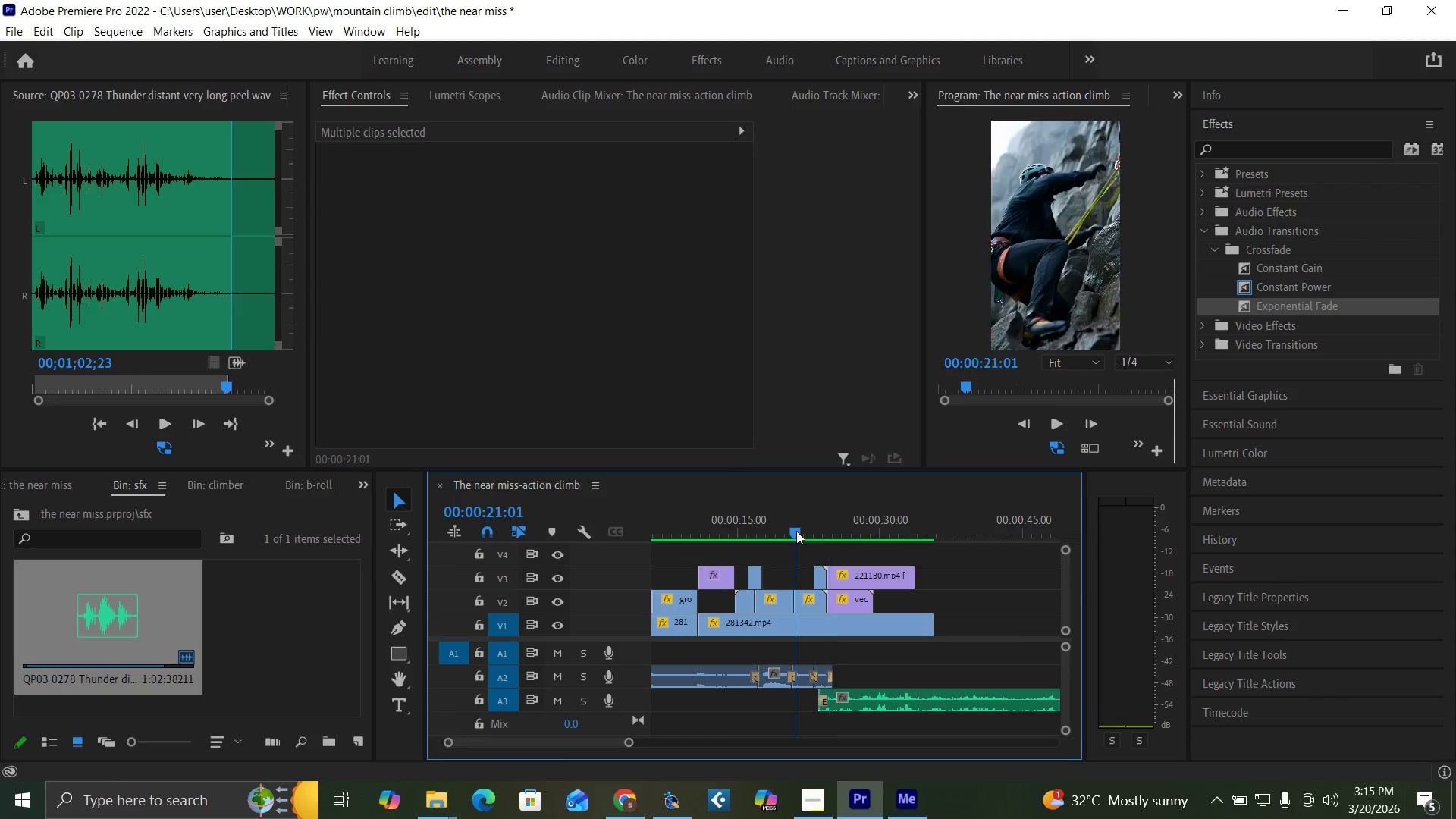 
key(Space)
 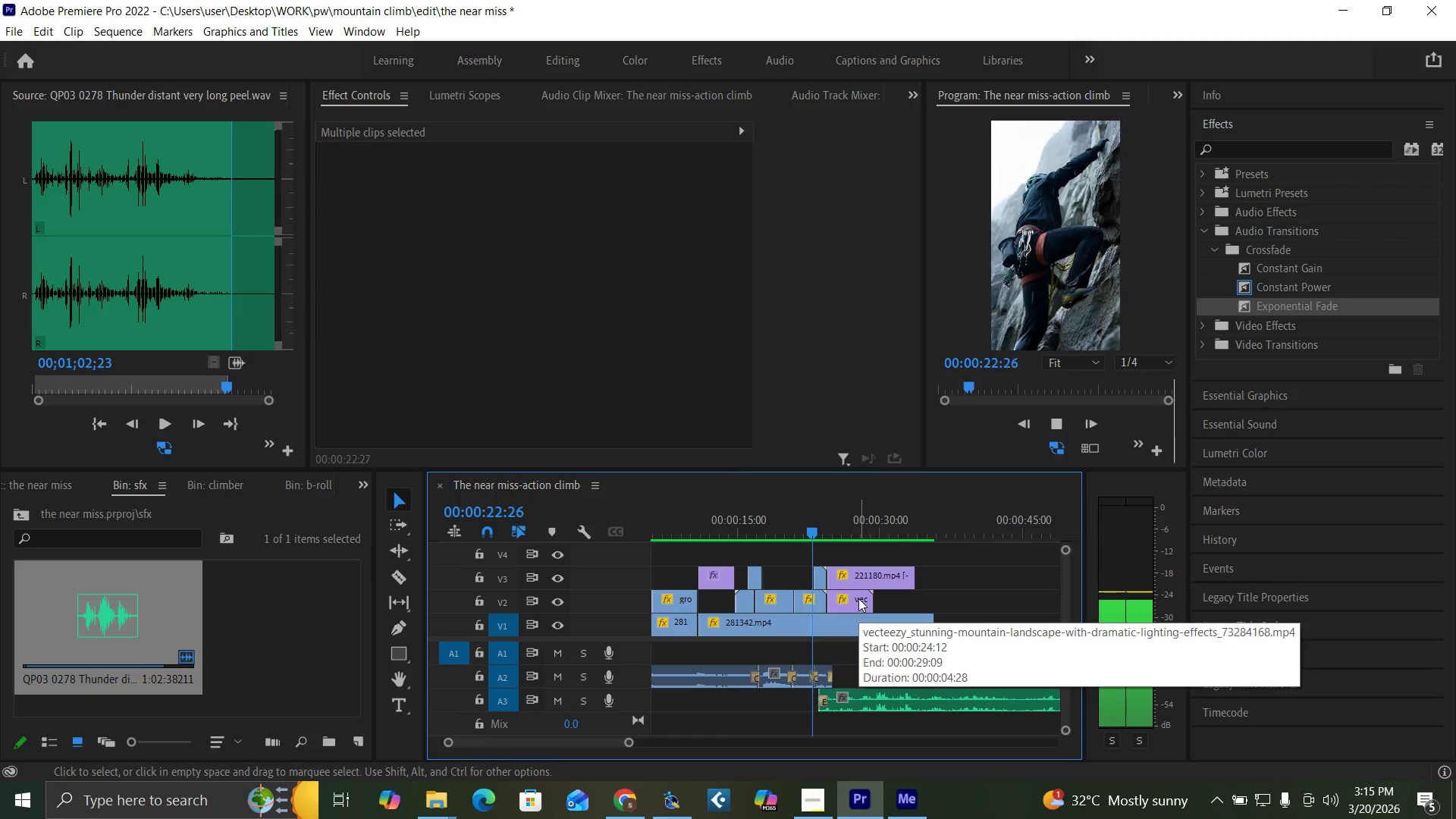 
key(Space)
 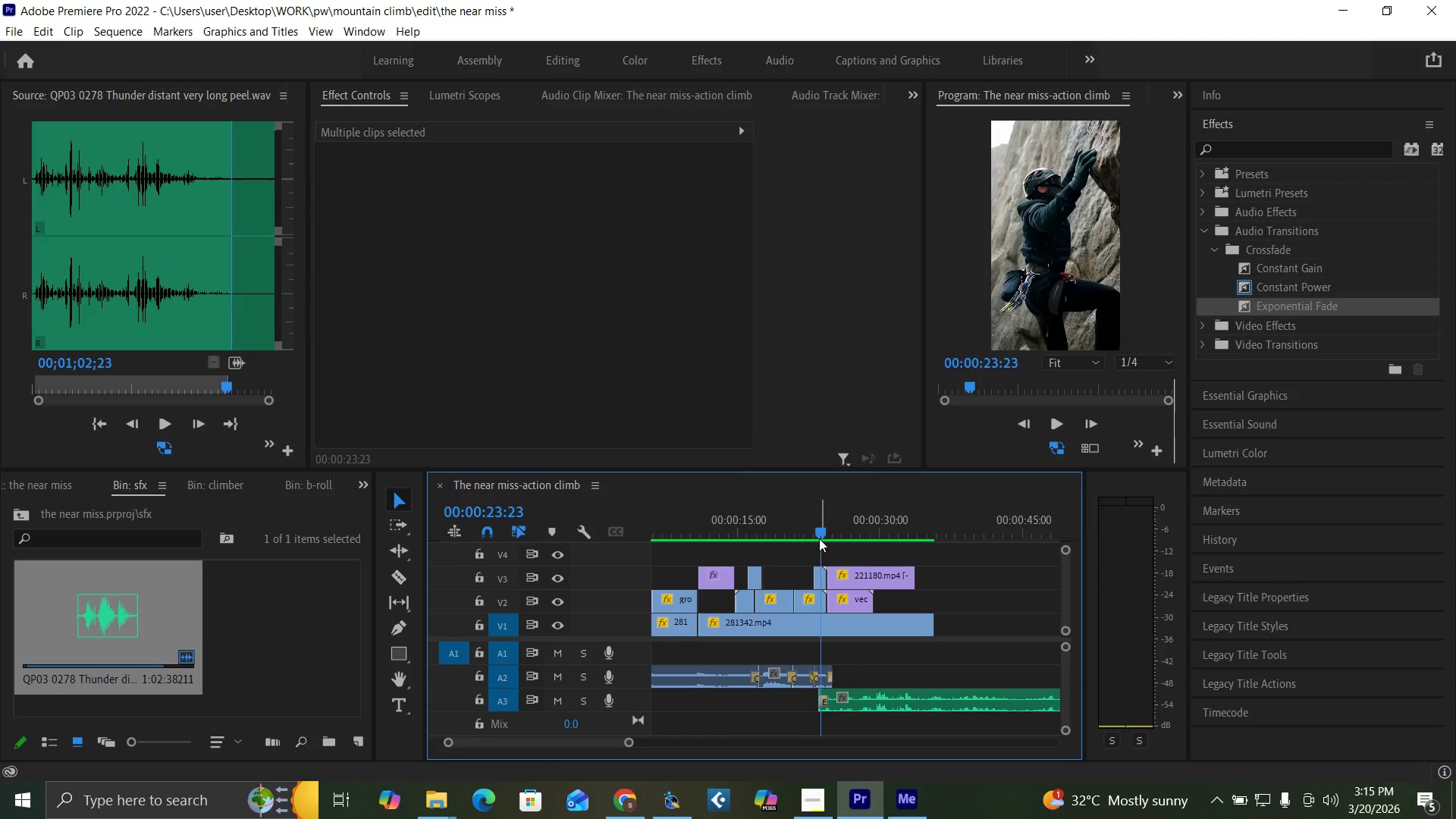 
left_click_drag(start_coordinate=[819, 531], to_coordinate=[817, 552])
 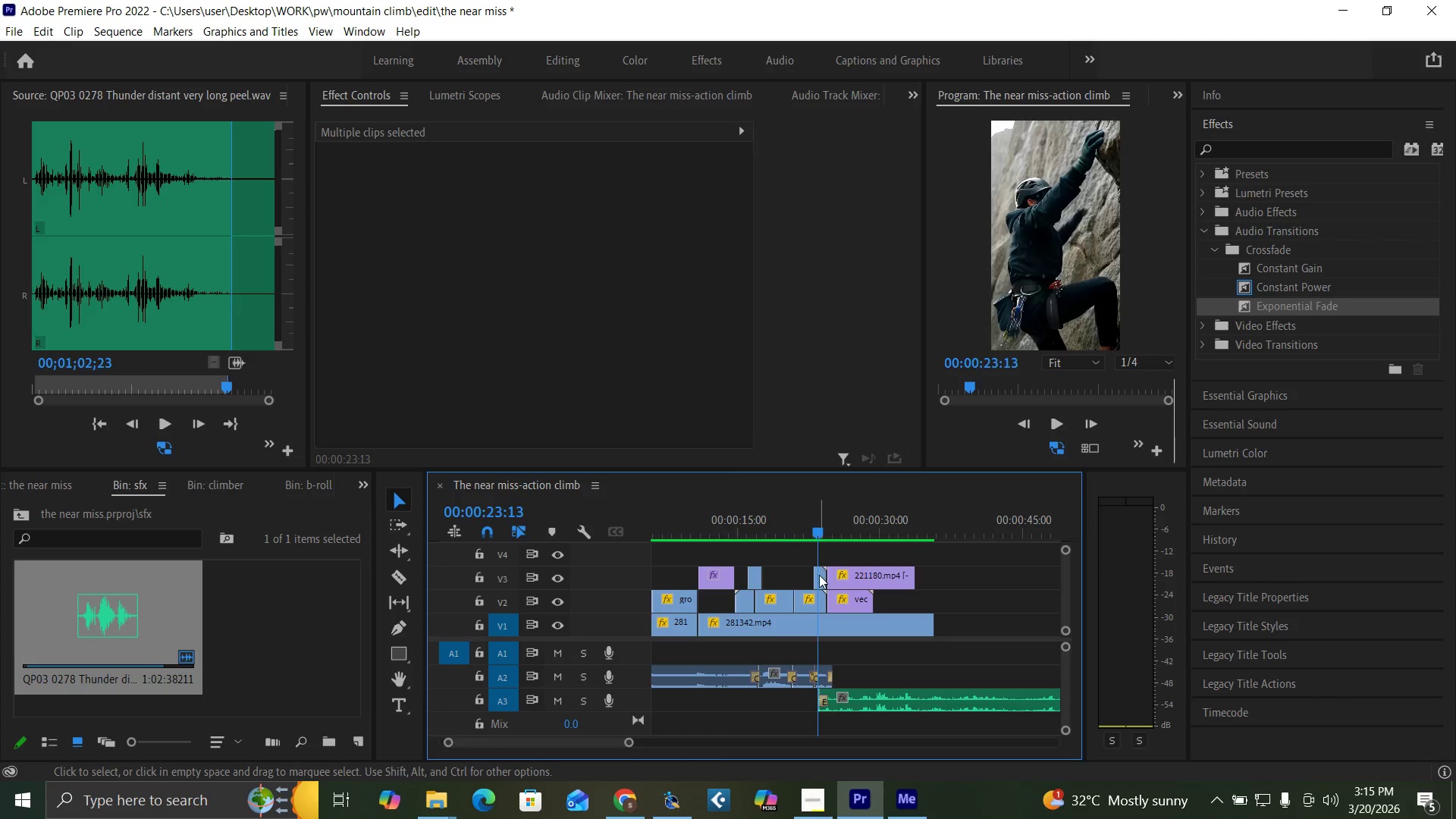 
left_click([819, 575])
 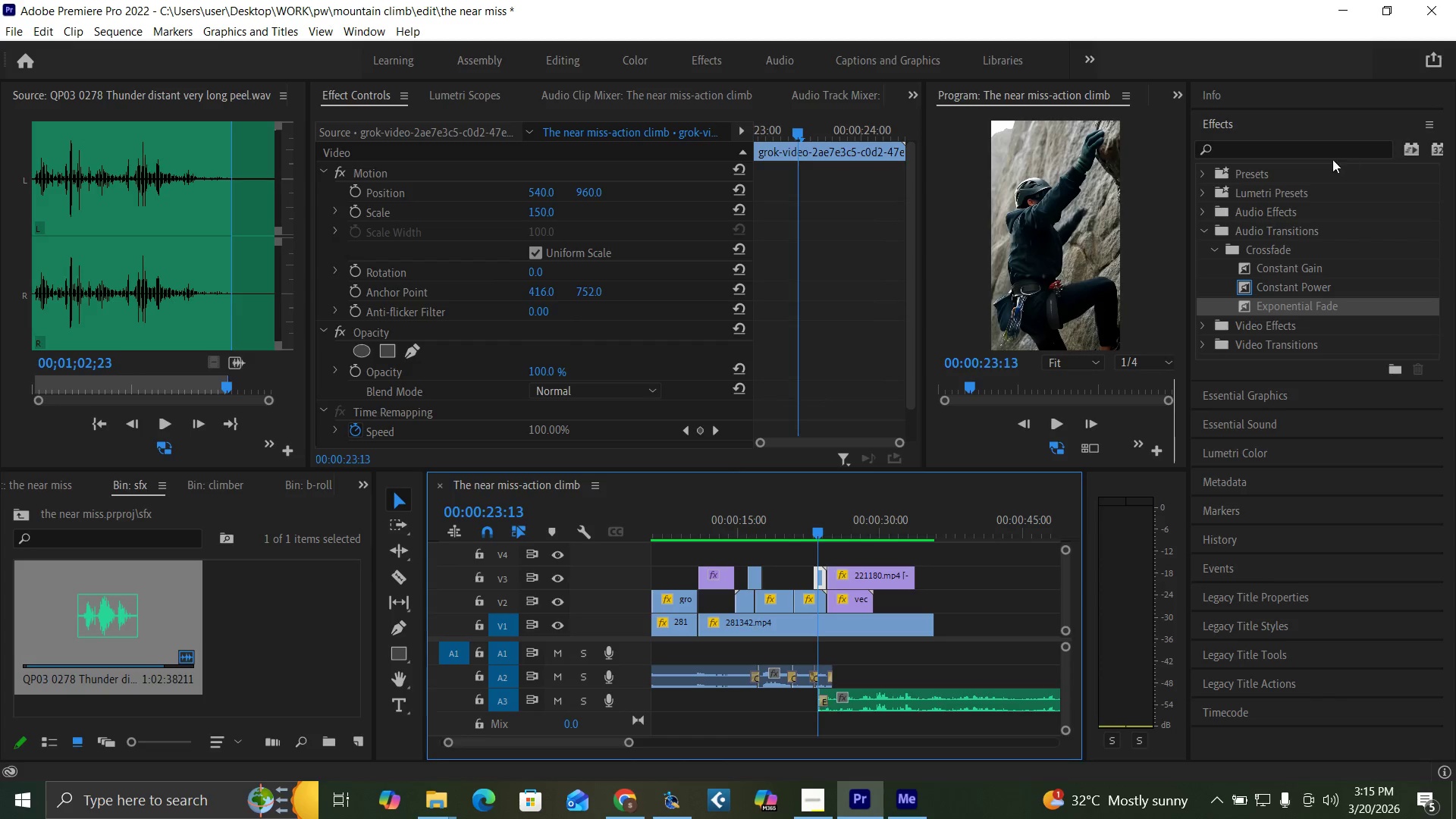 
left_click([1320, 154])
 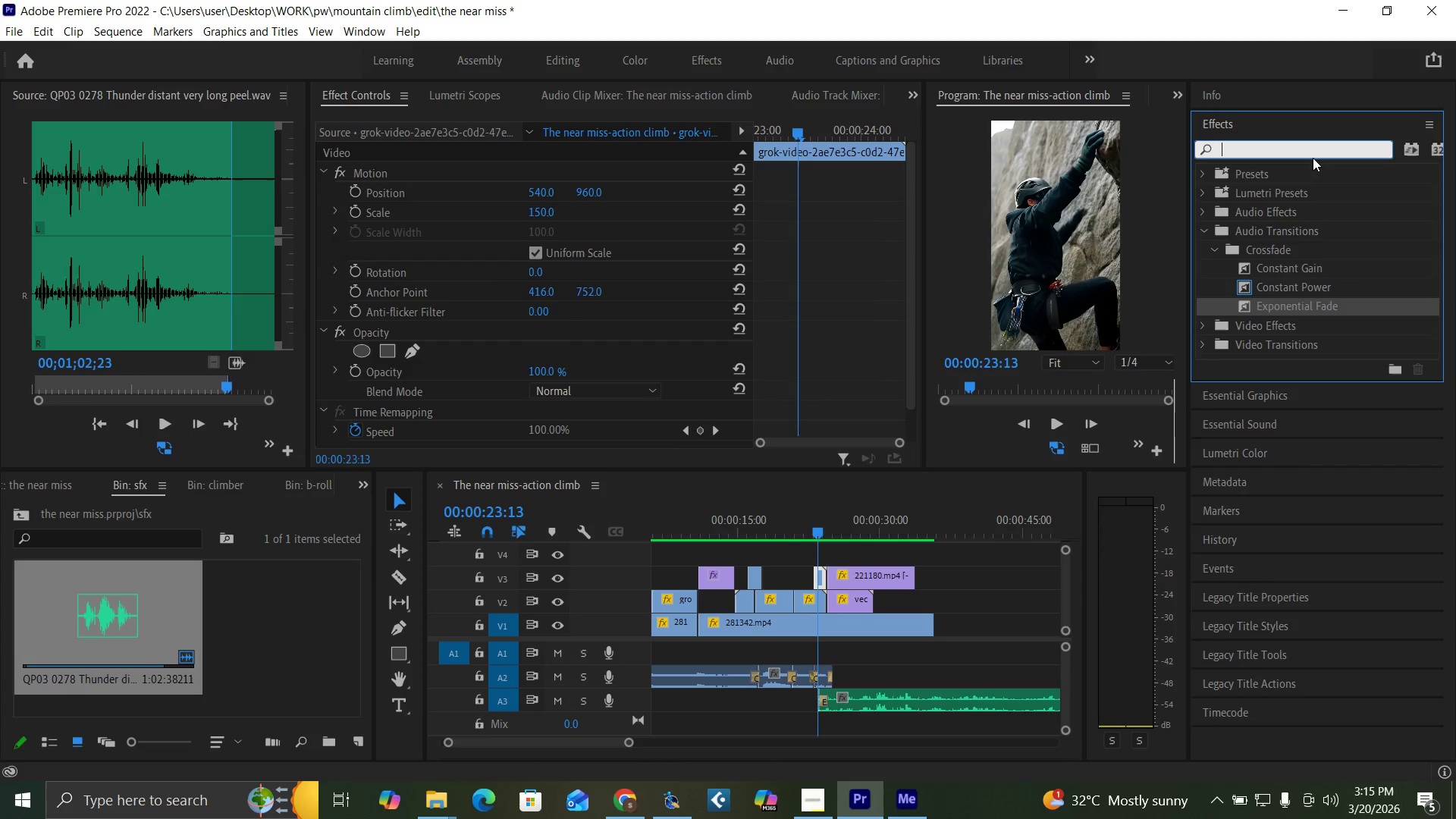 
type(lumetri co)
 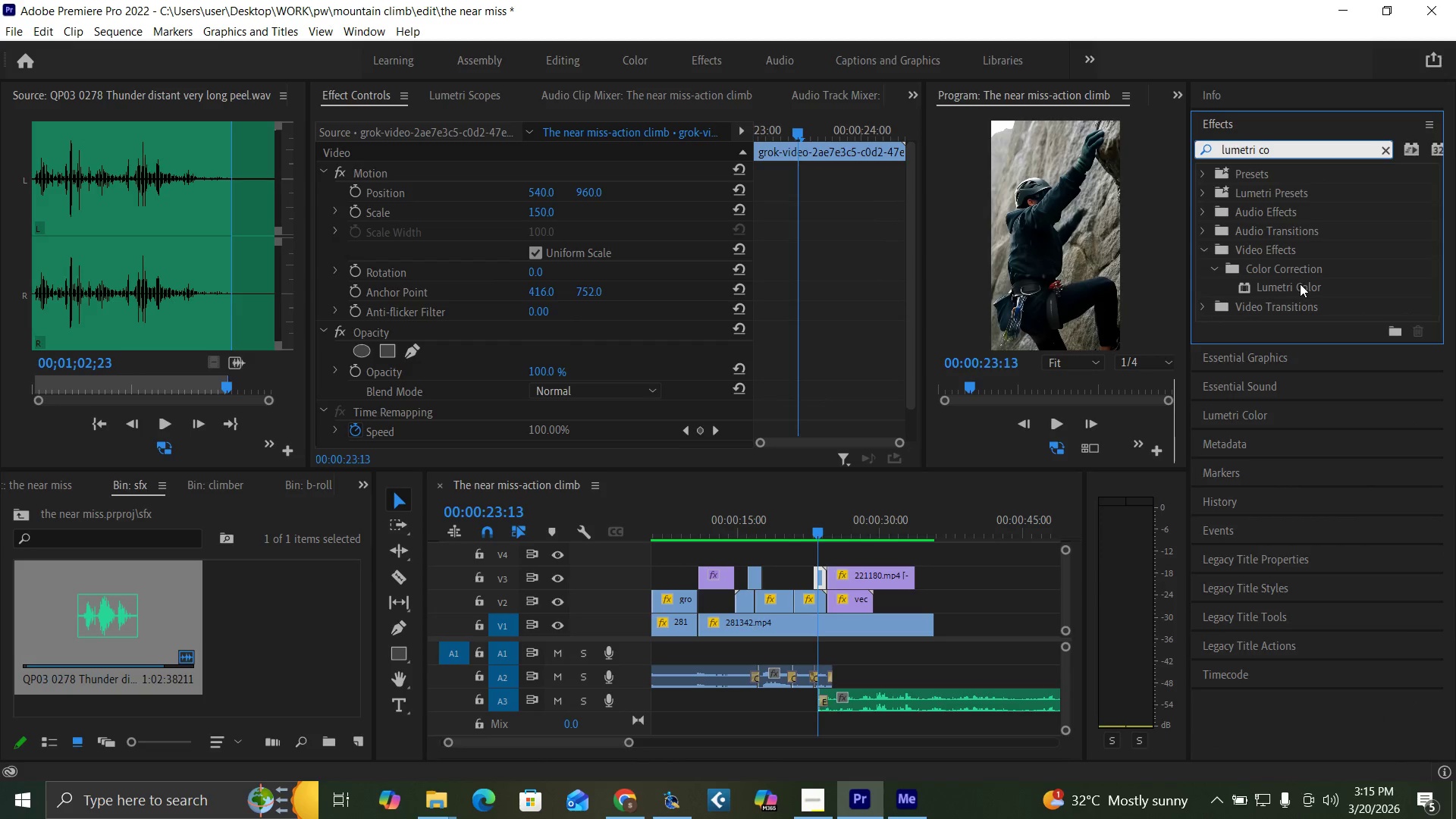 
left_click_drag(start_coordinate=[1299, 284], to_coordinate=[823, 578])
 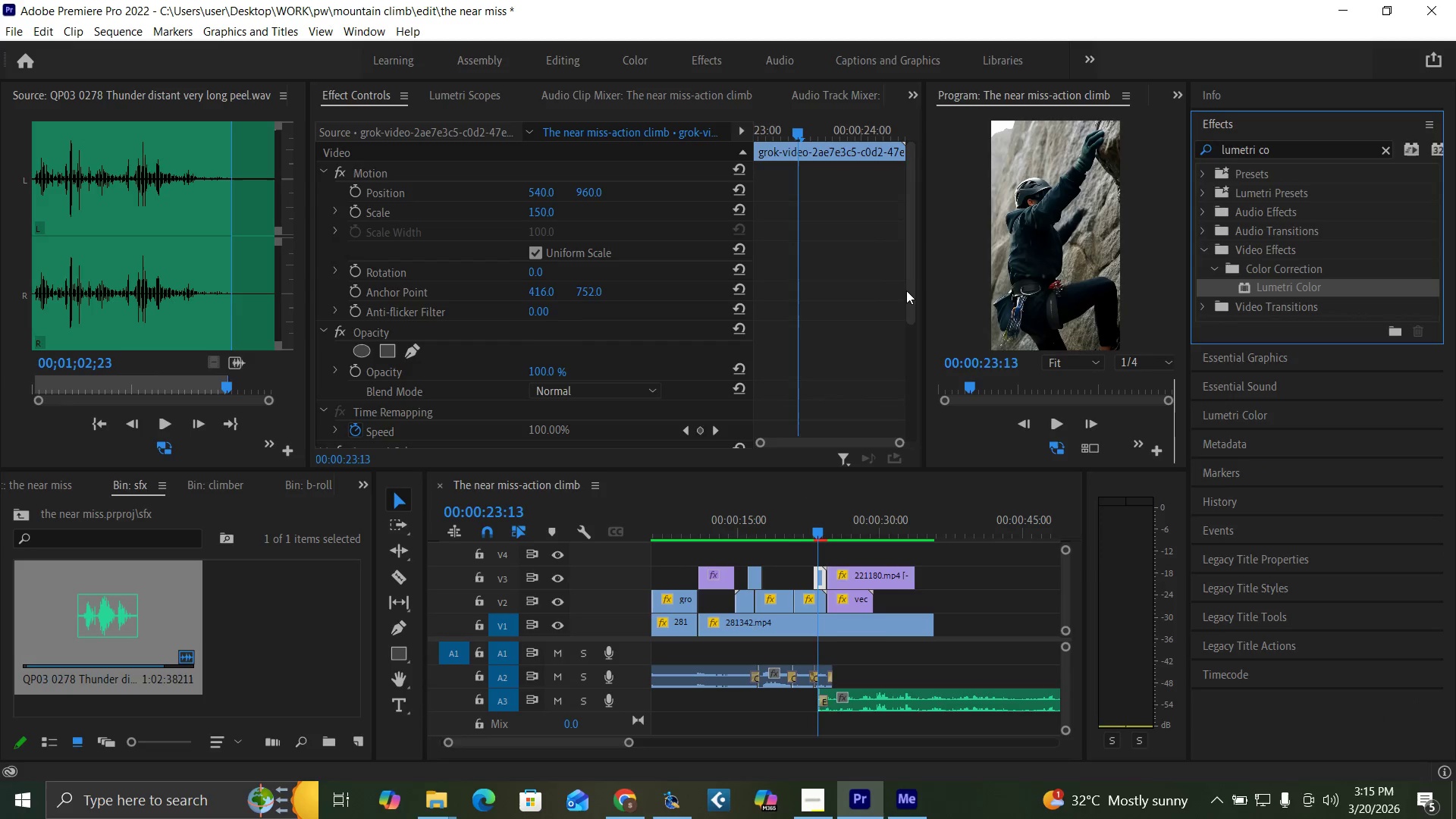 
left_click_drag(start_coordinate=[908, 293], to_coordinate=[902, 423])
 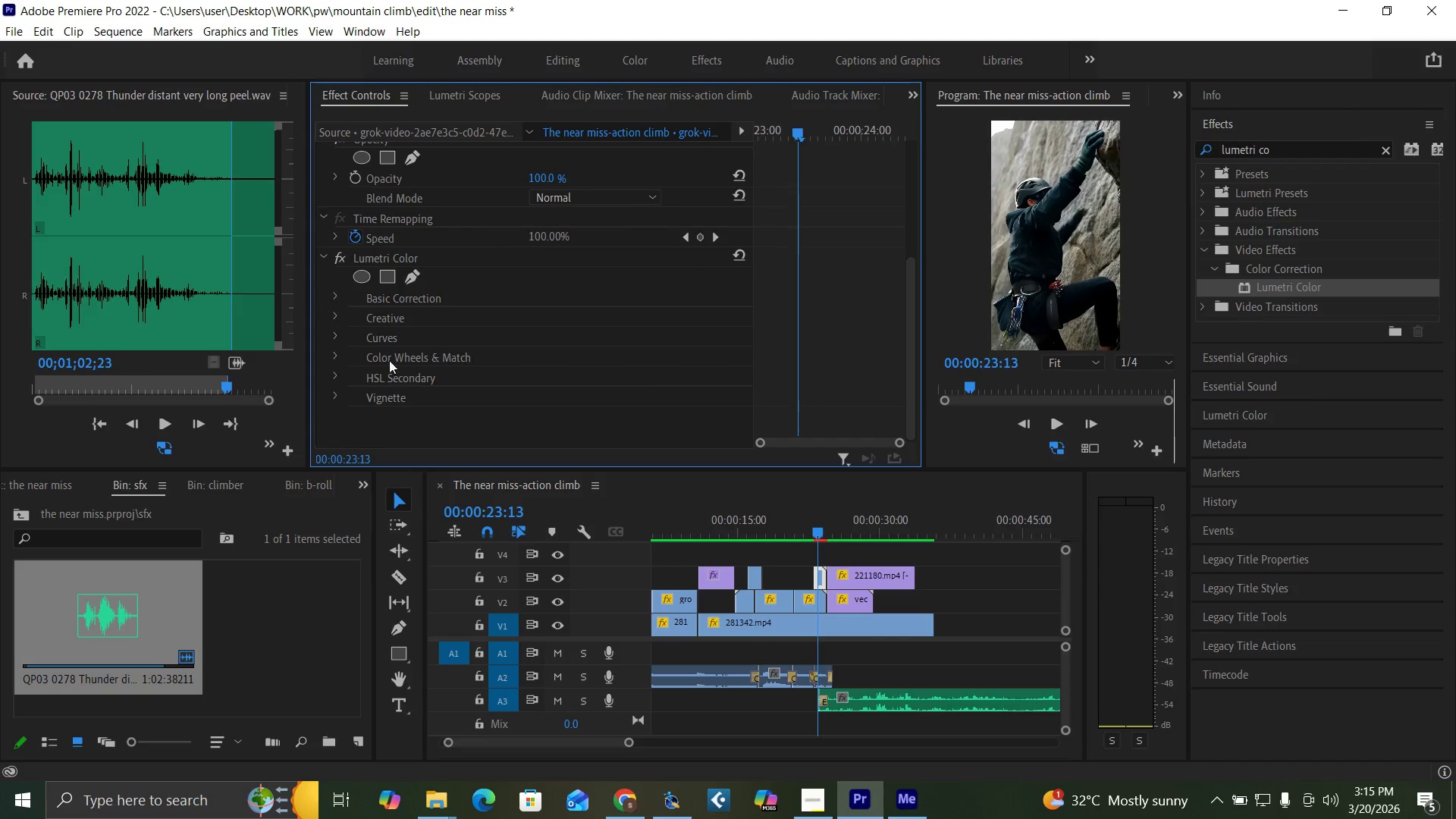 
left_click([386, 355])
 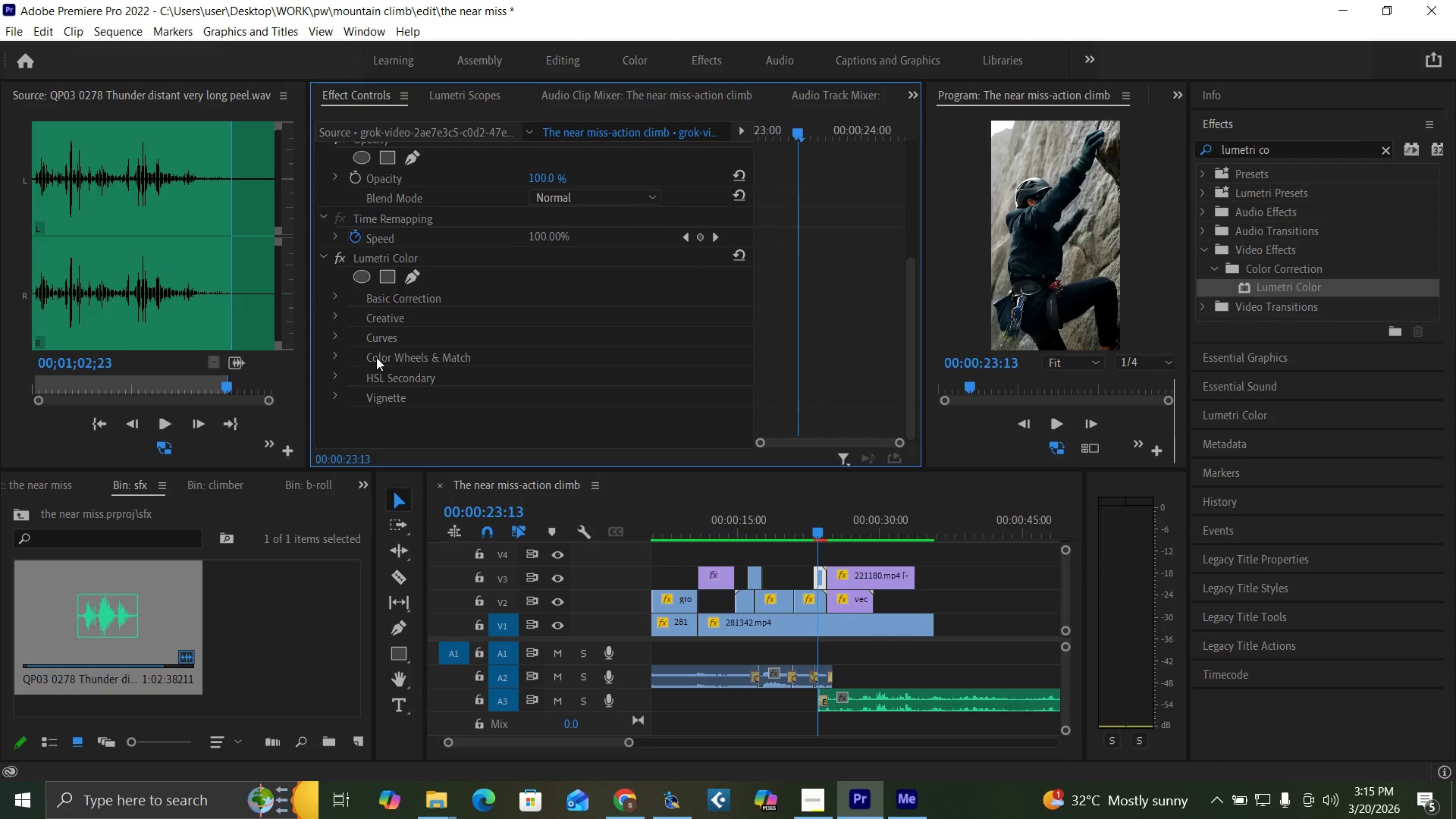 
left_click([330, 353])
 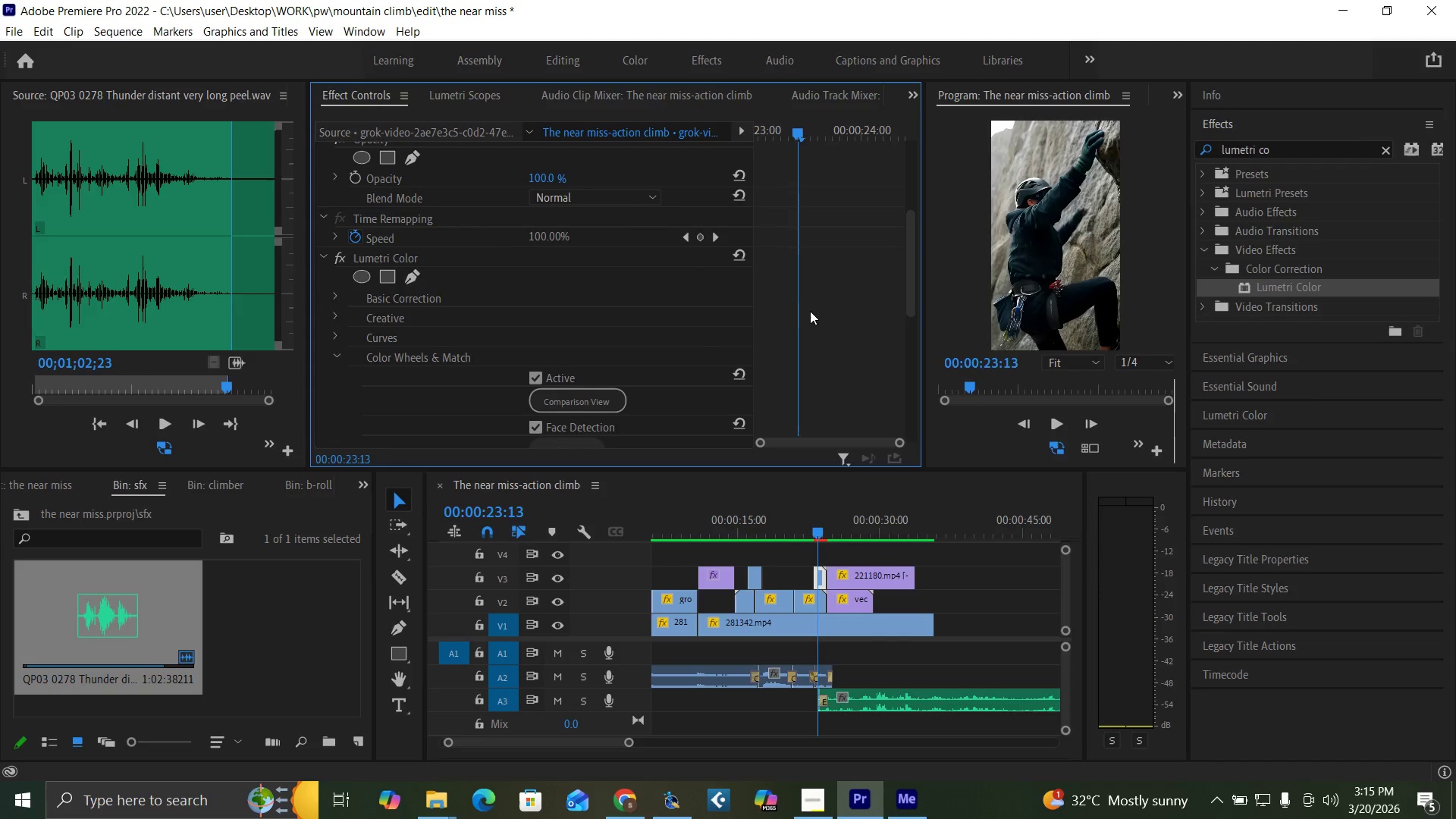 
key(Control+S)
 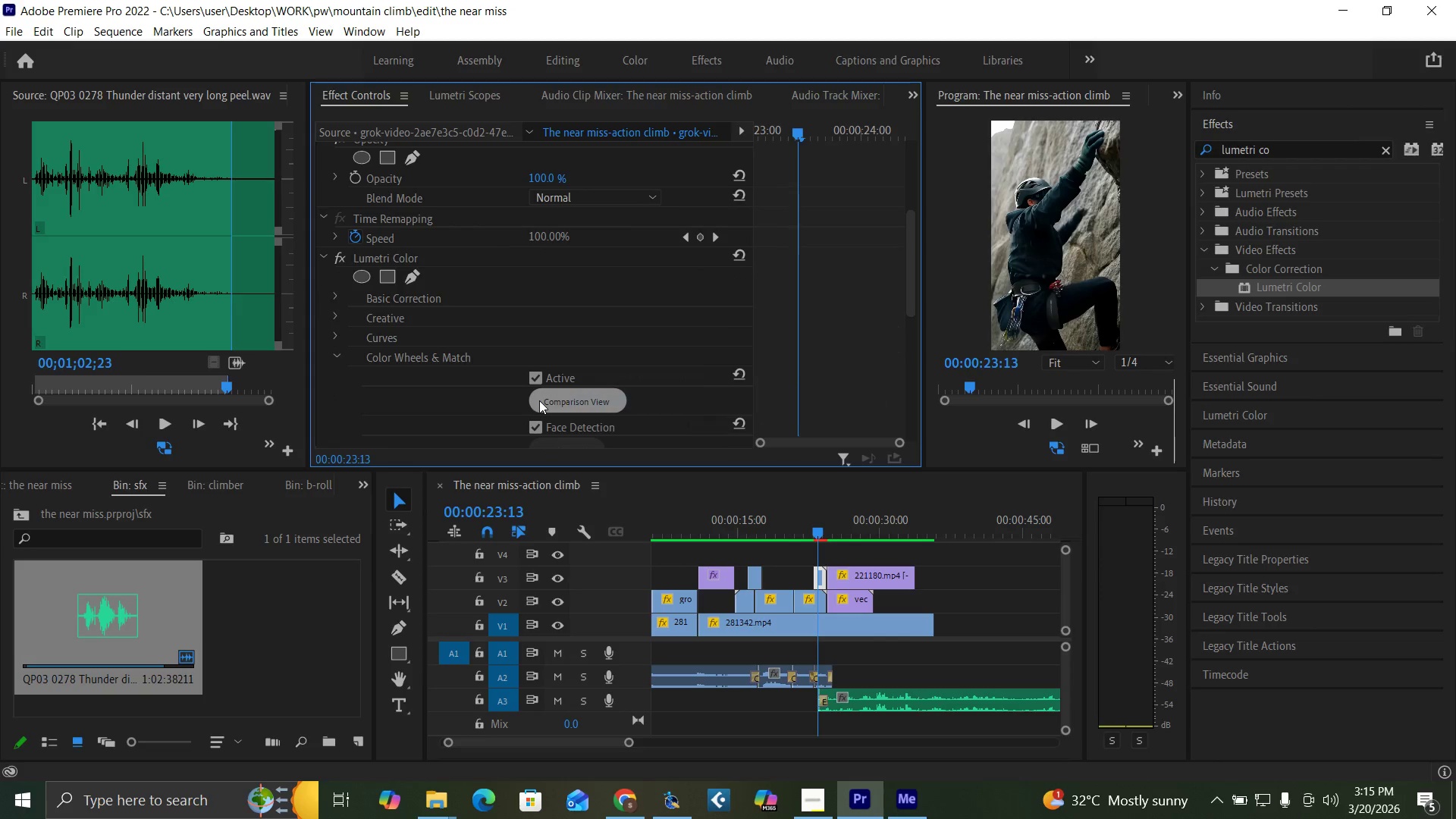 
left_click([557, 400])
 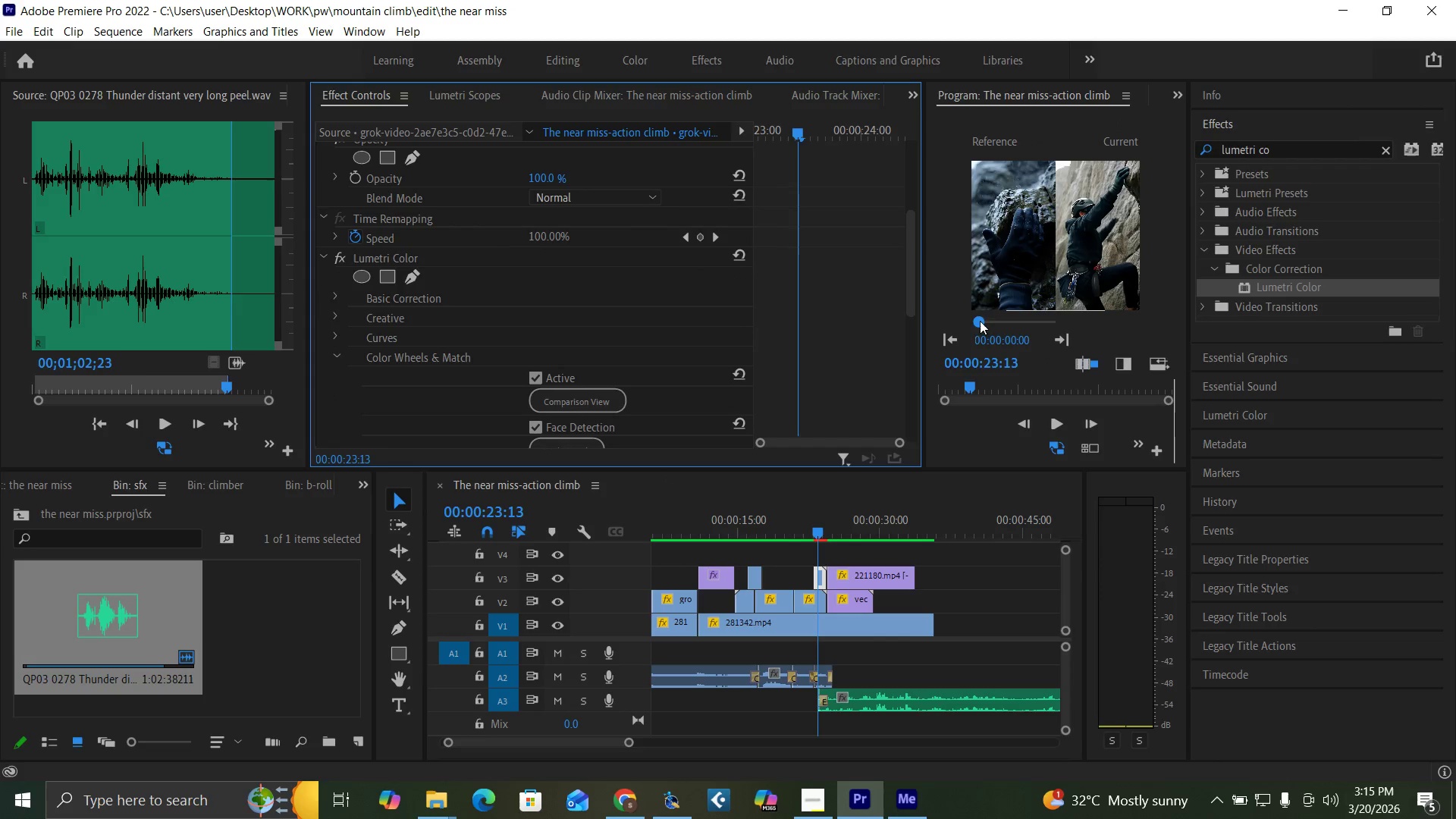 
left_click_drag(start_coordinate=[979, 320], to_coordinate=[988, 326])
 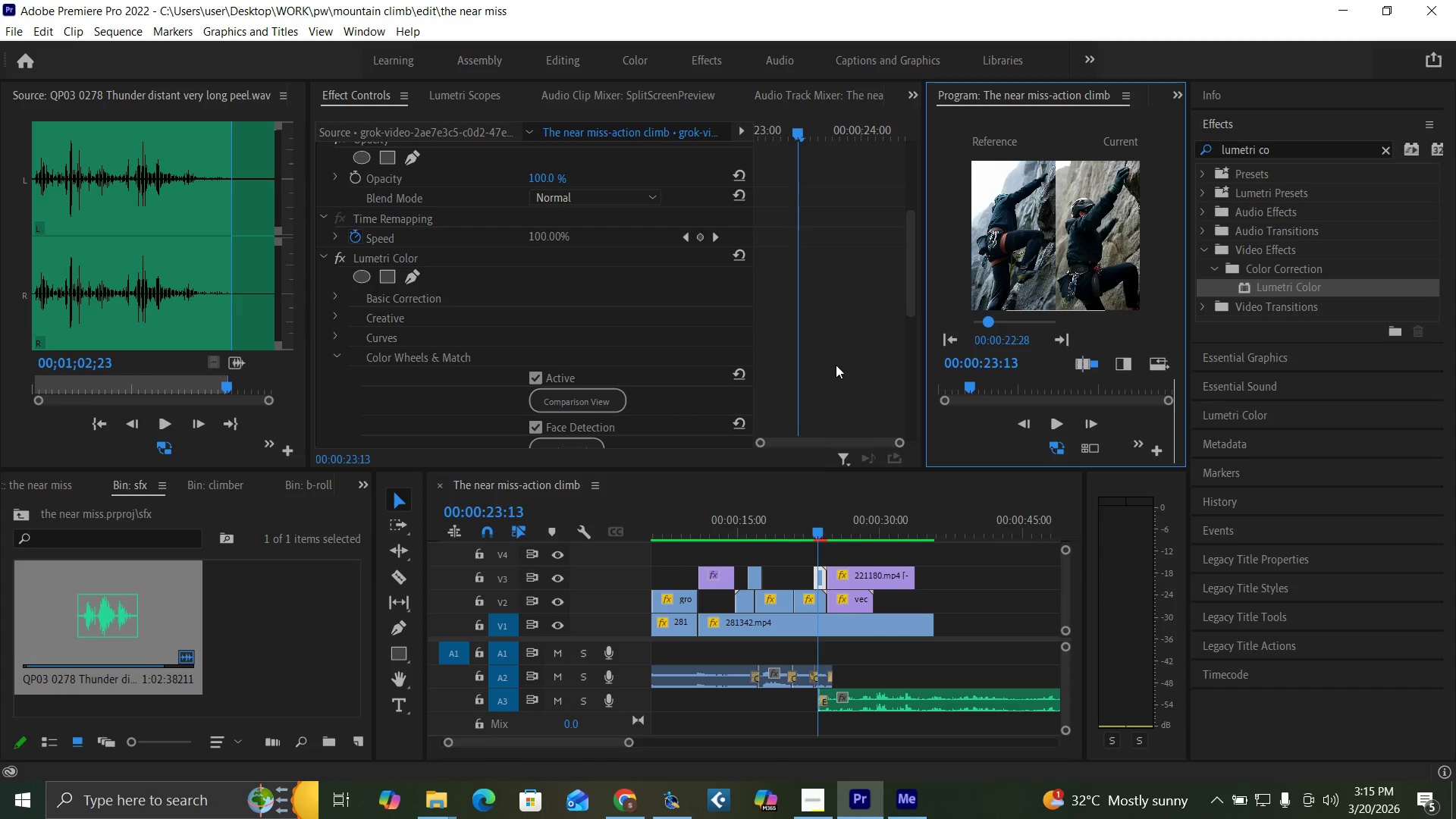 
left_click_drag(start_coordinate=[915, 280], to_coordinate=[915, 315])
 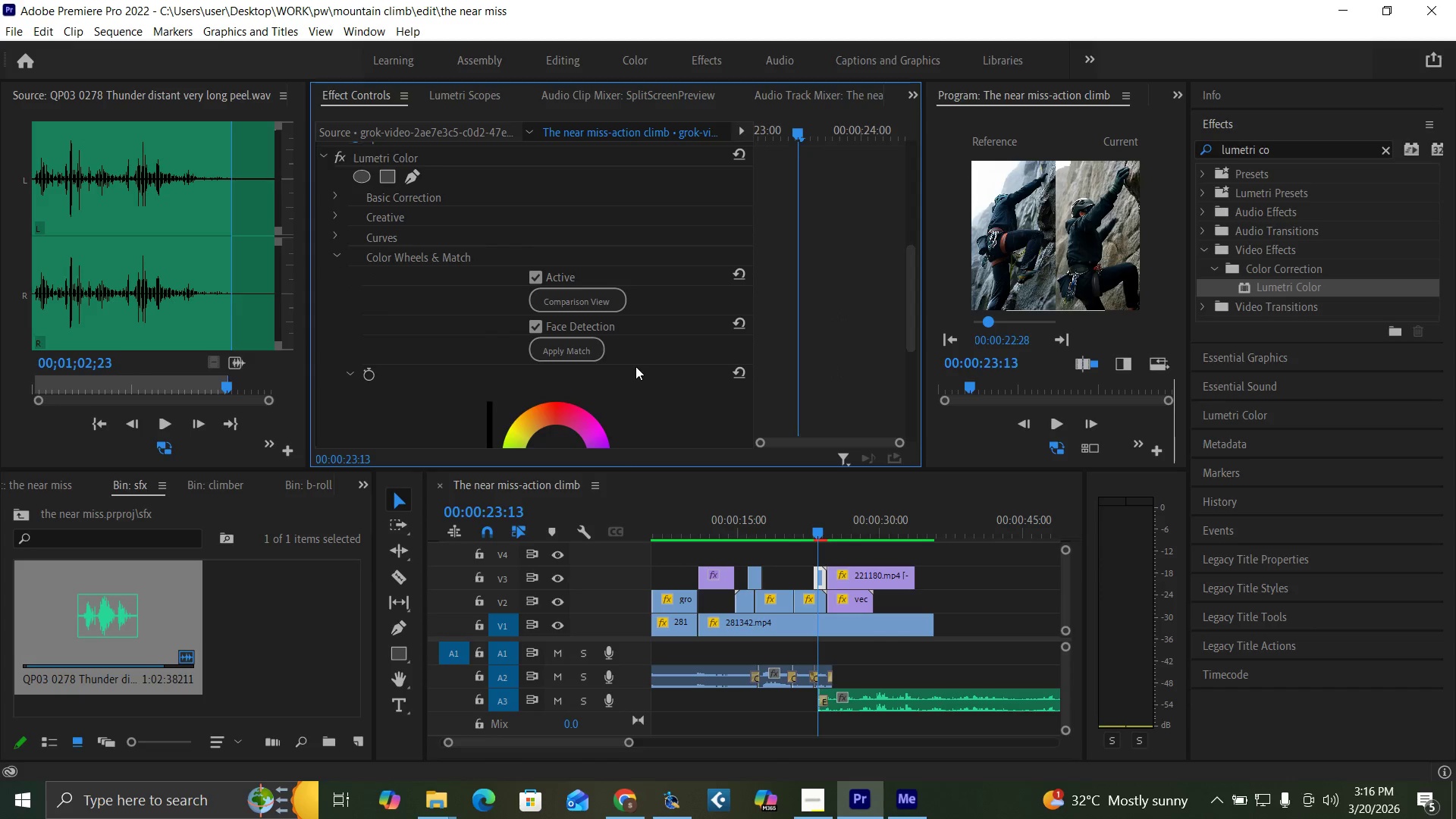 
left_click([578, 347])
 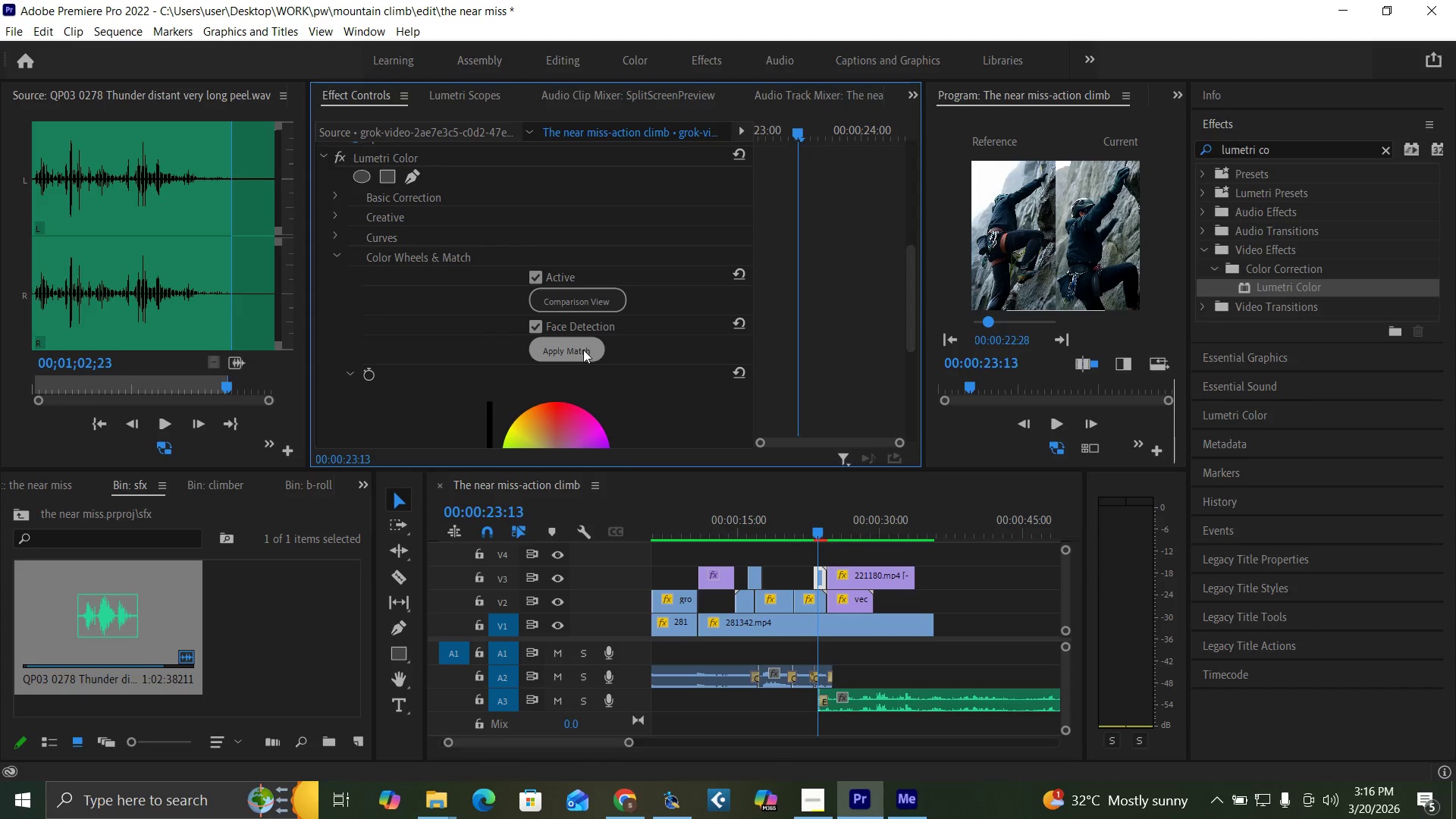 
wait(5.91)
 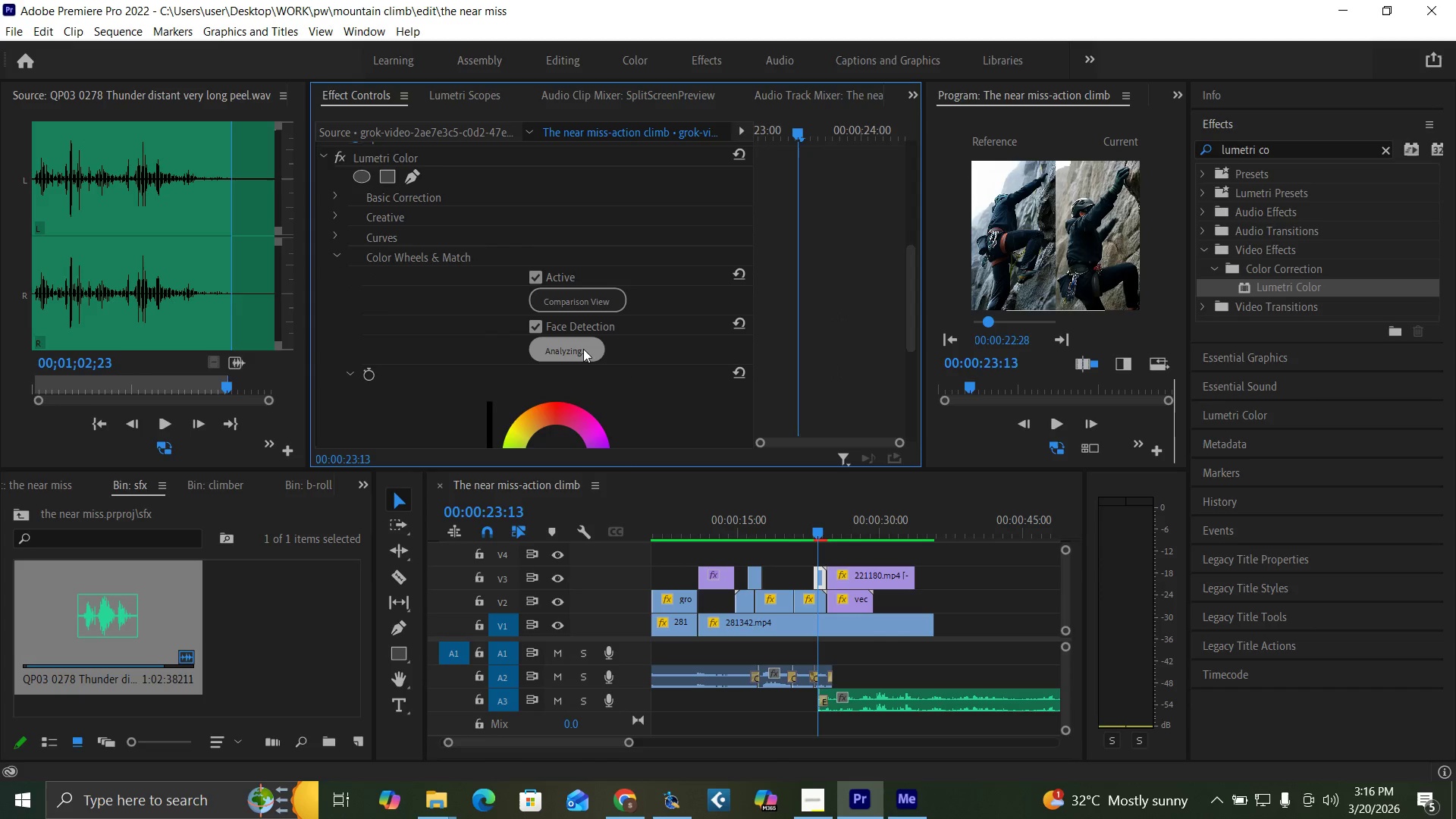 
left_click([597, 299])
 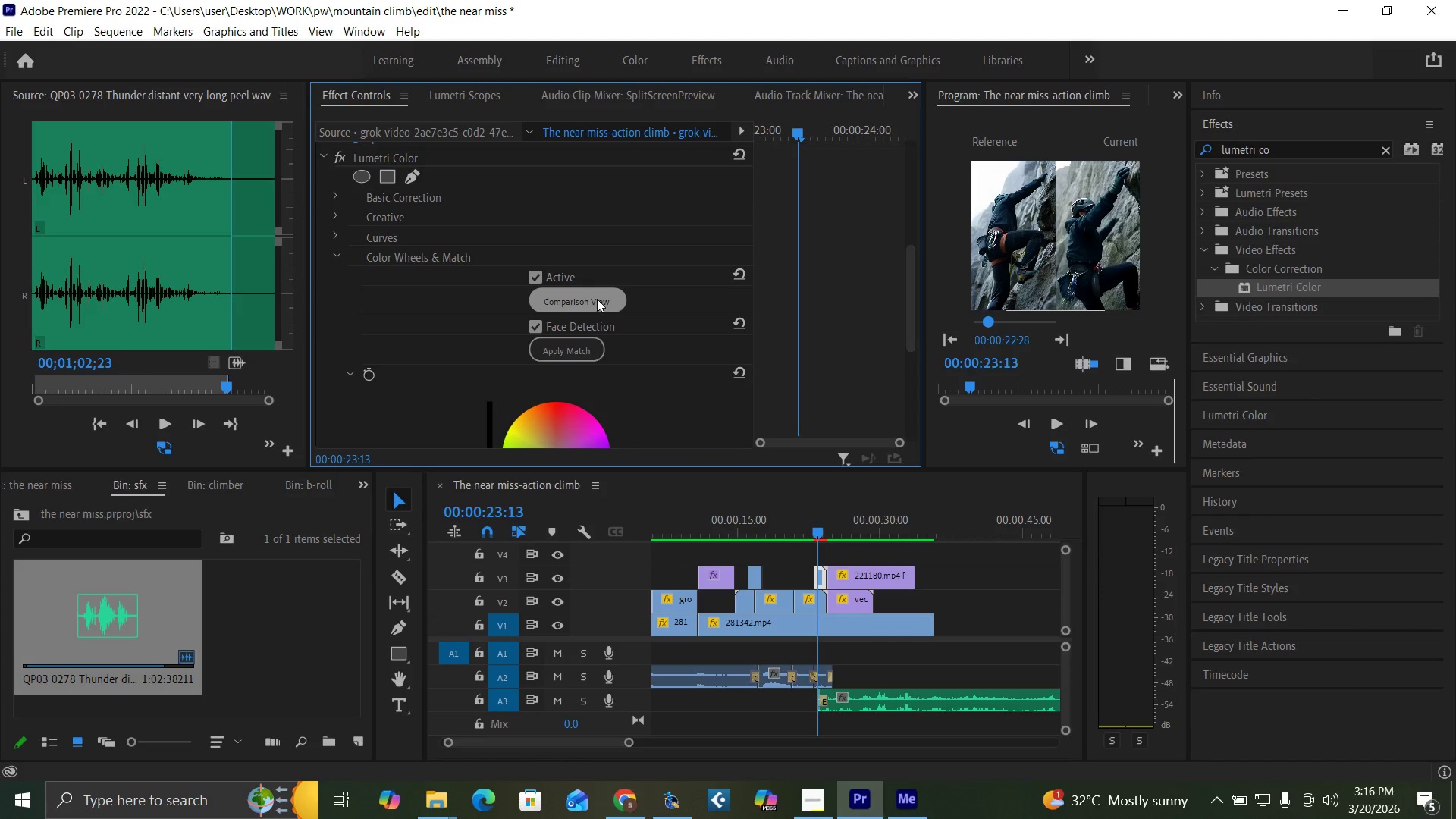 
left_click([597, 299])
 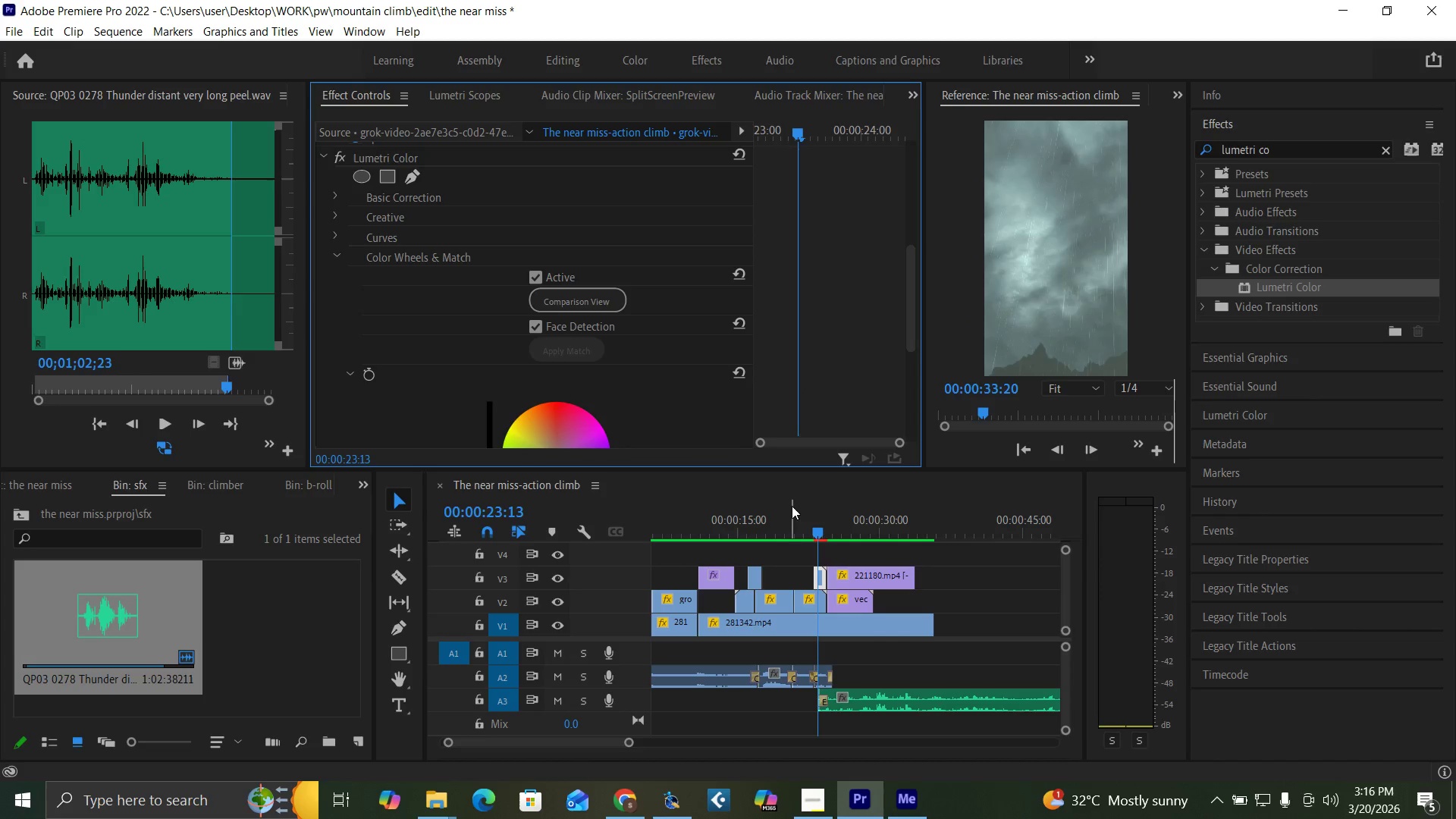 
left_click_drag(start_coordinate=[804, 525], to_coordinate=[792, 544])
 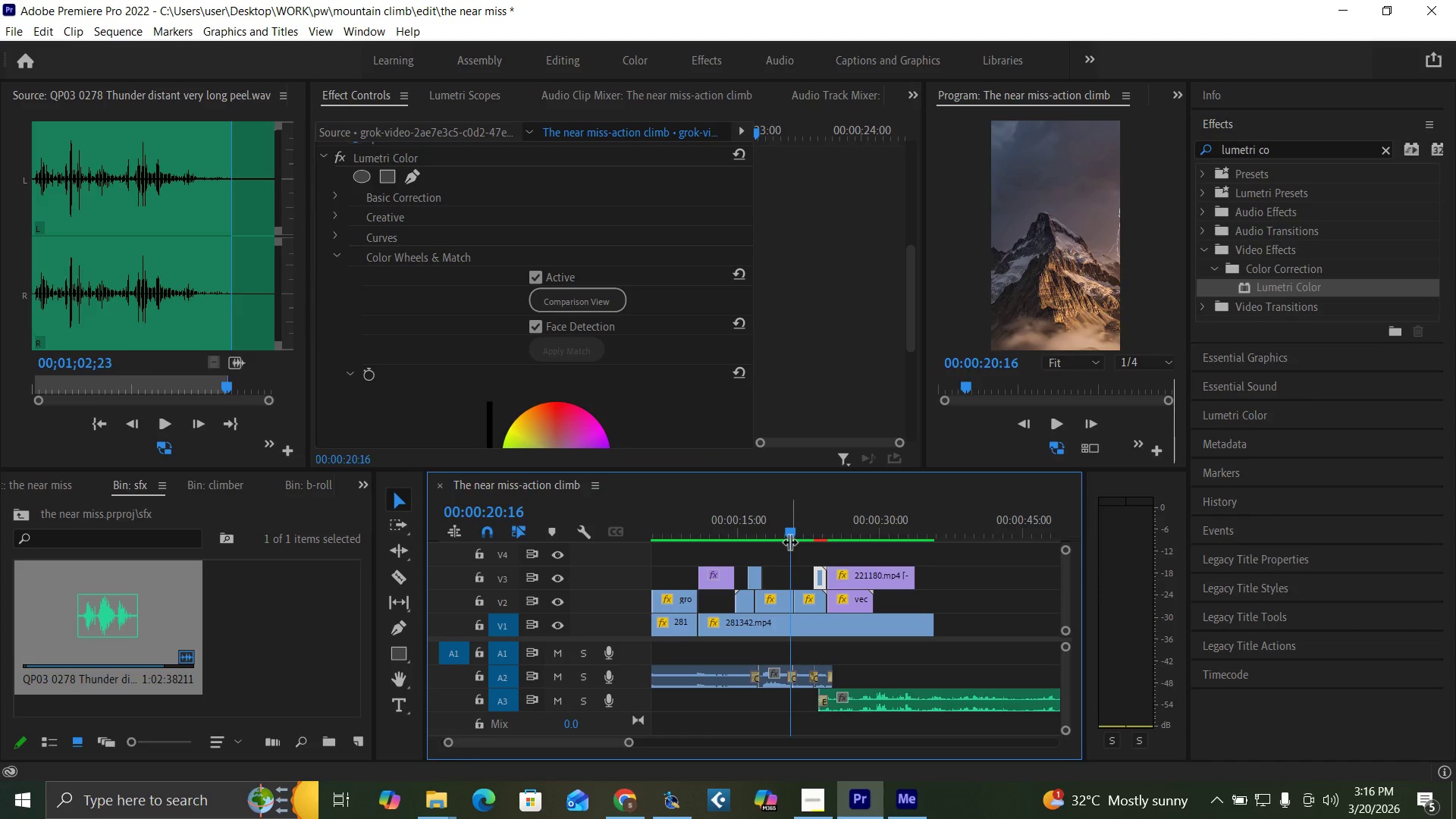 
key(Space)
 